 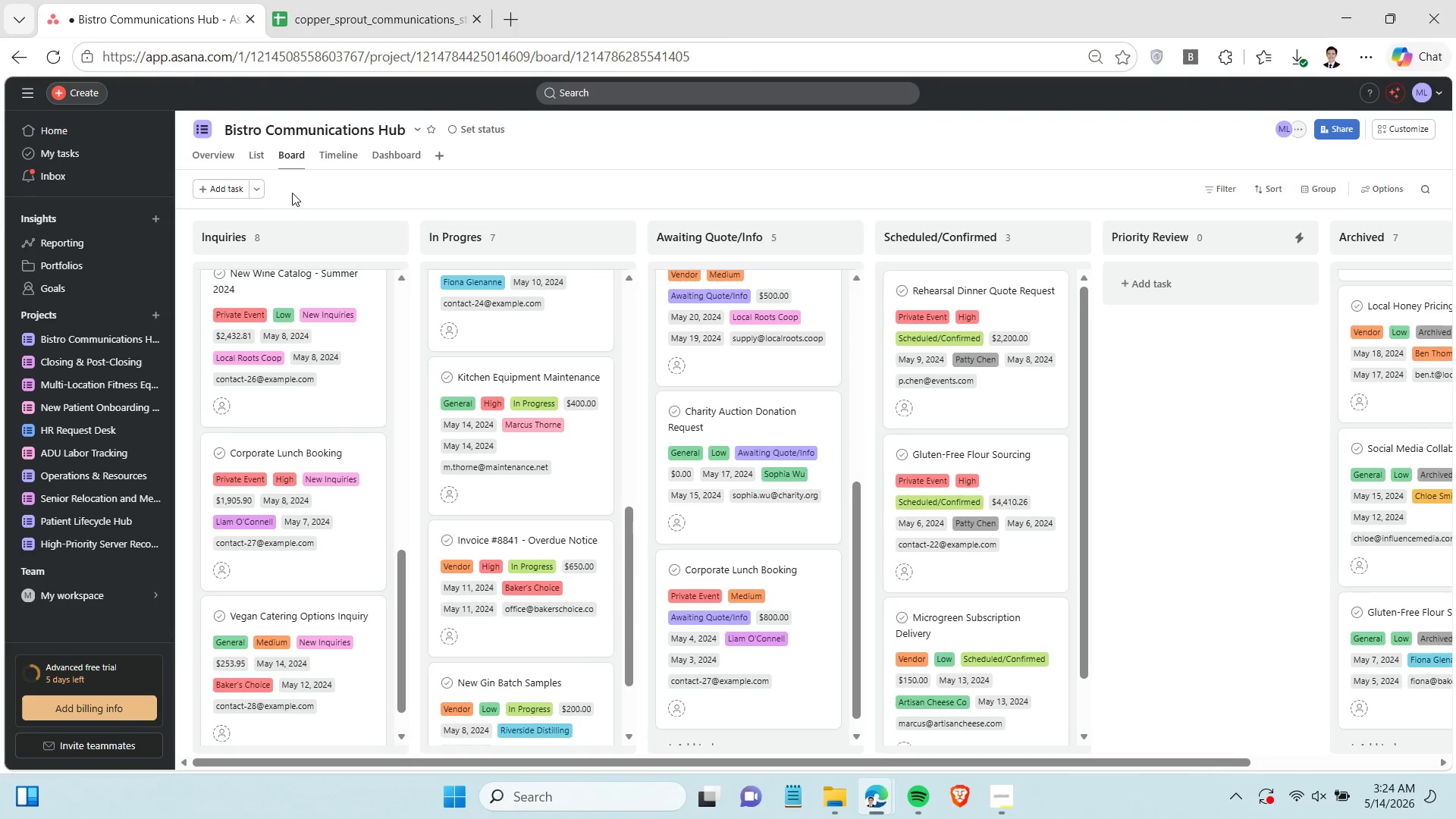 
scroll: coordinate [327, 341], scroll_direction: up, amount: 20.0
 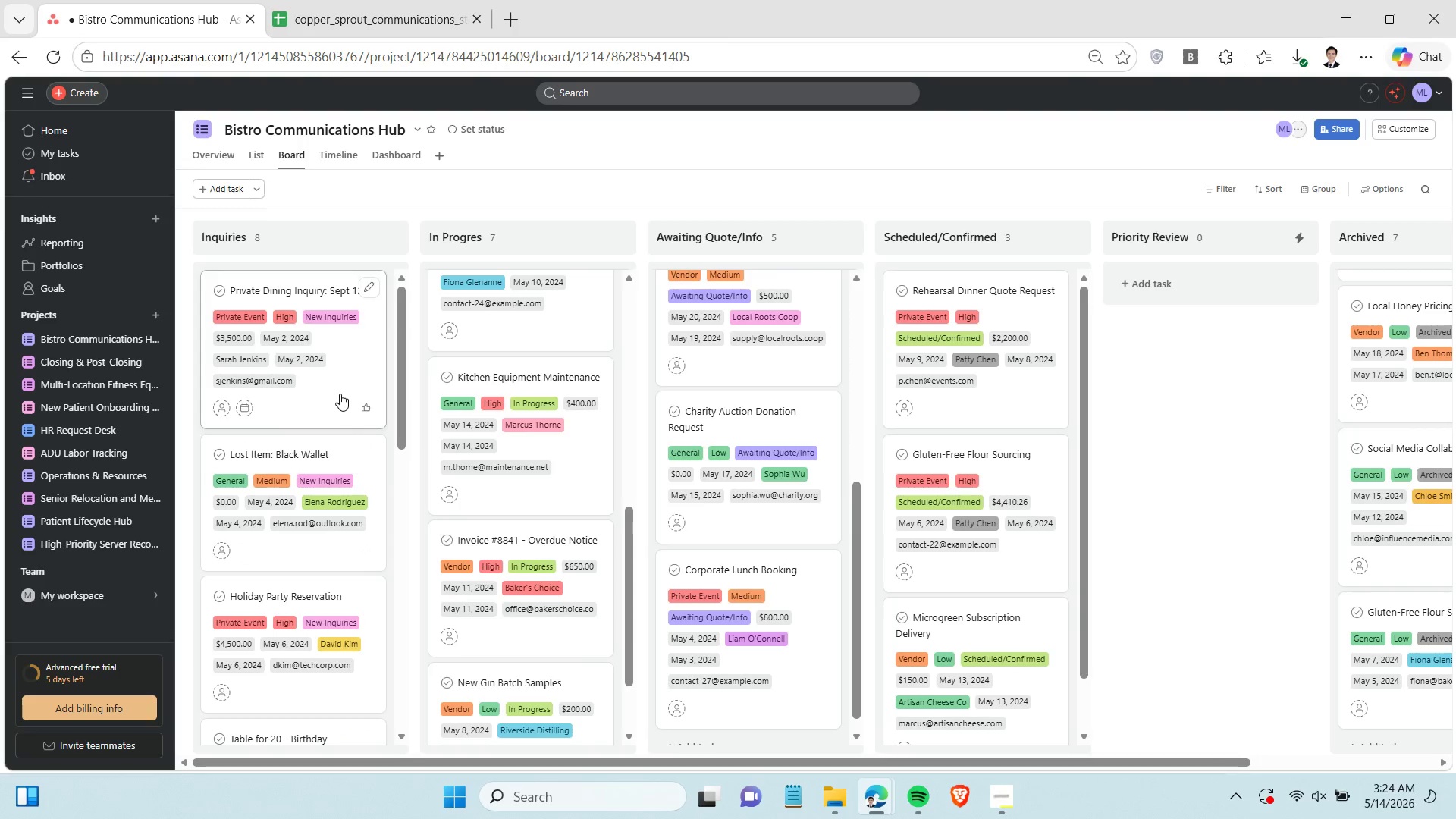 
wait(11.86)
 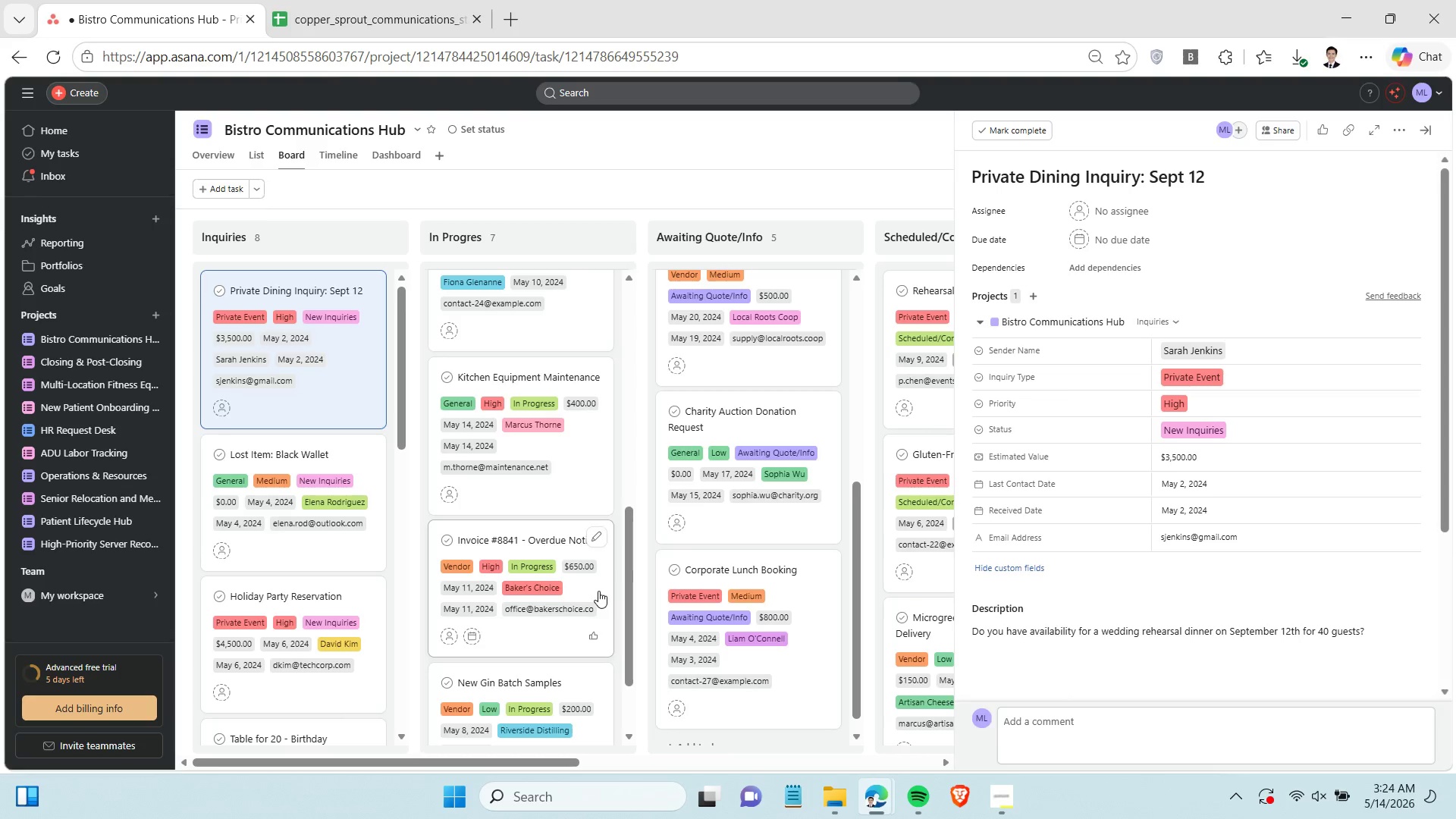 
double_click([1210, 508])
 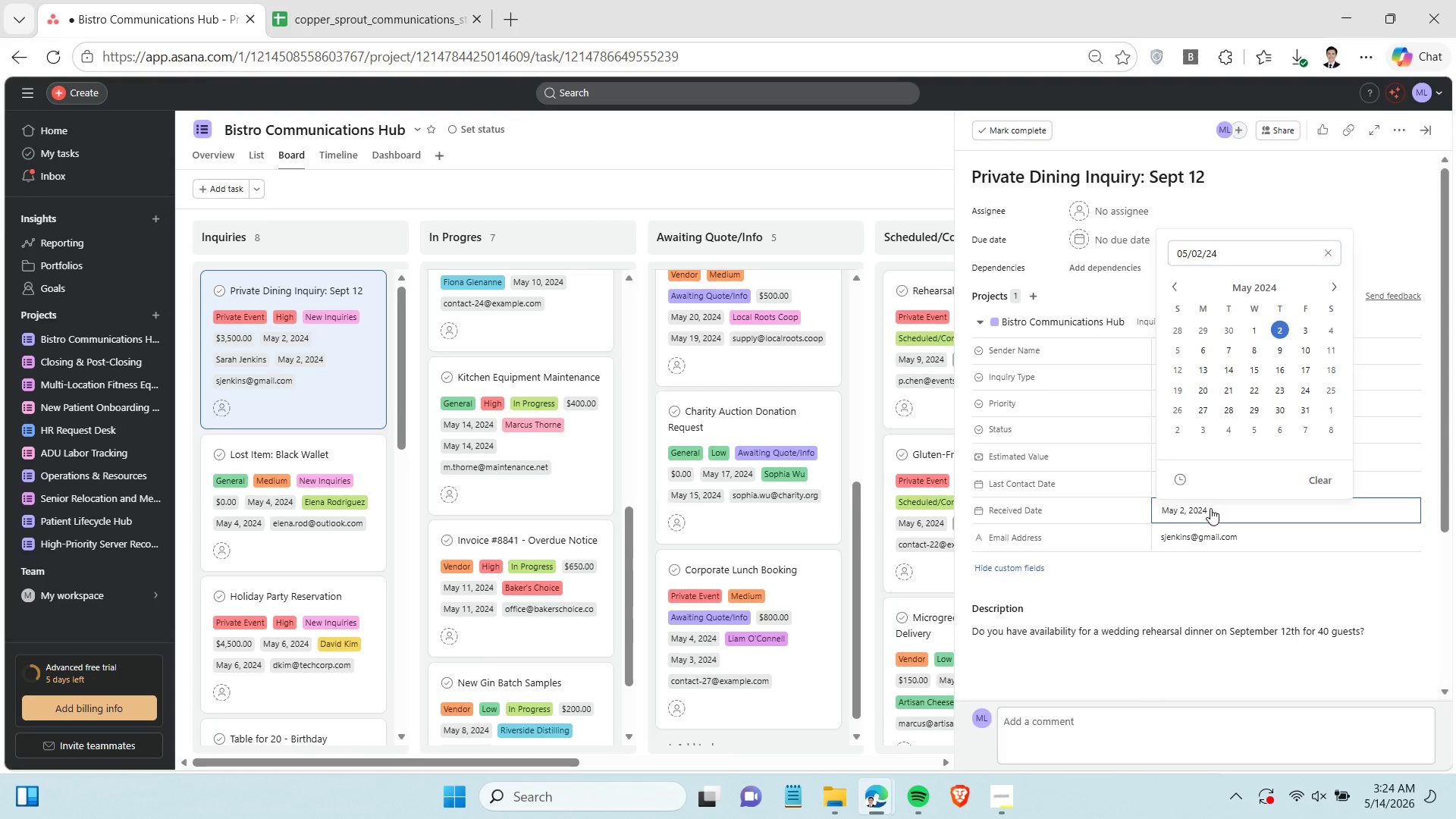 
triple_click([1210, 508])
 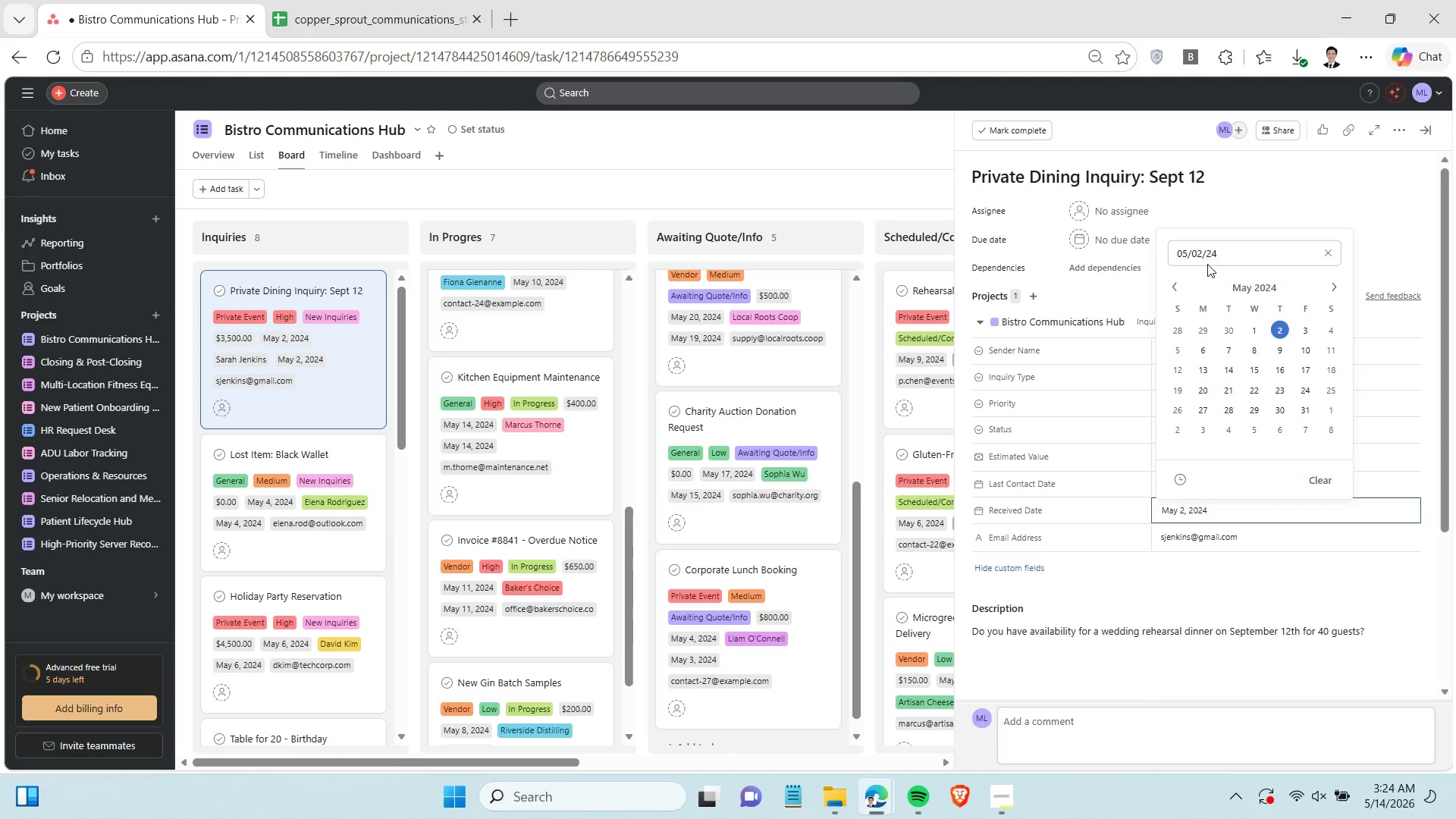 
double_click([1203, 256])
 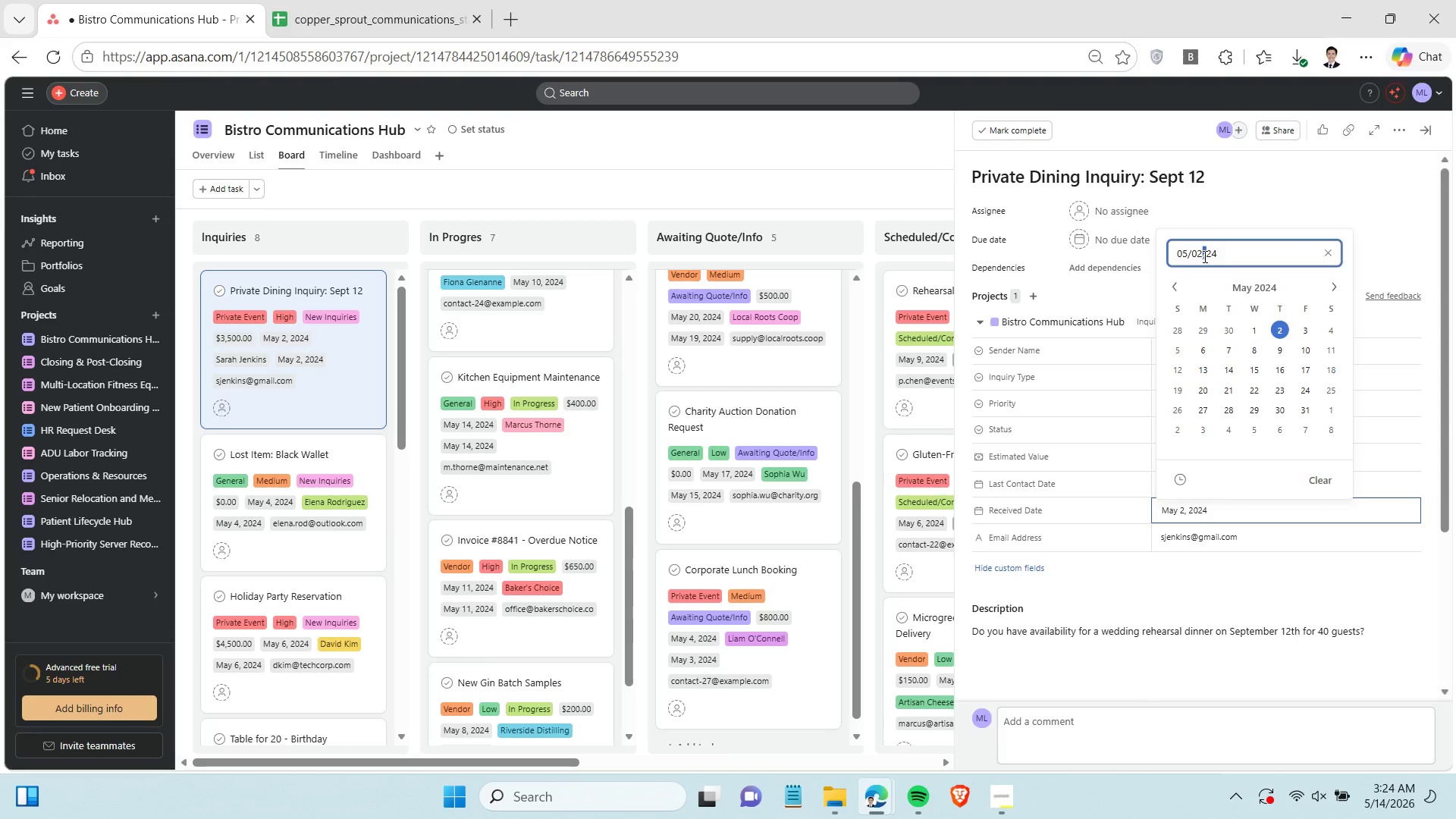 
triple_click([1203, 256])
 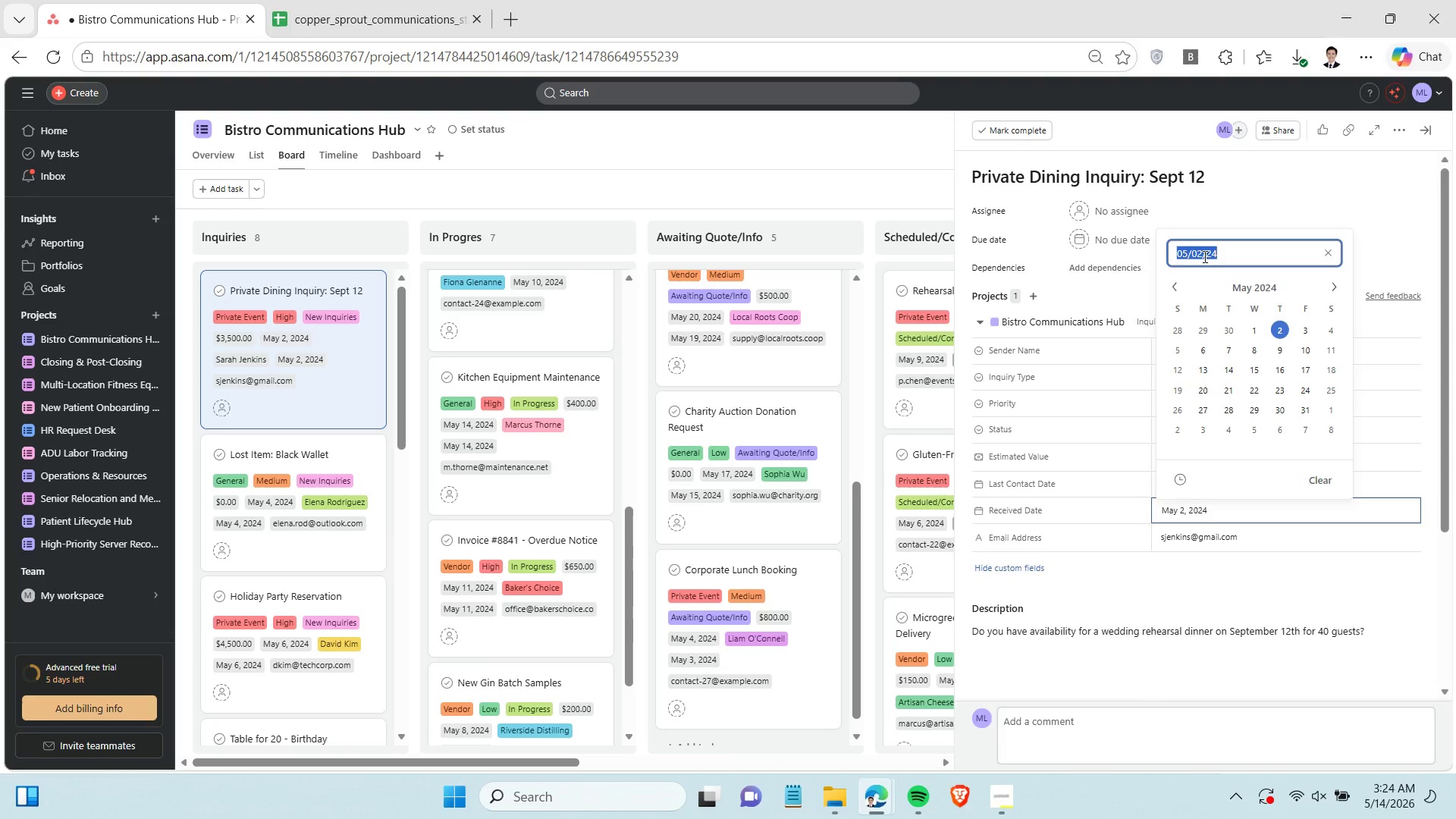 
key(Control+C)
 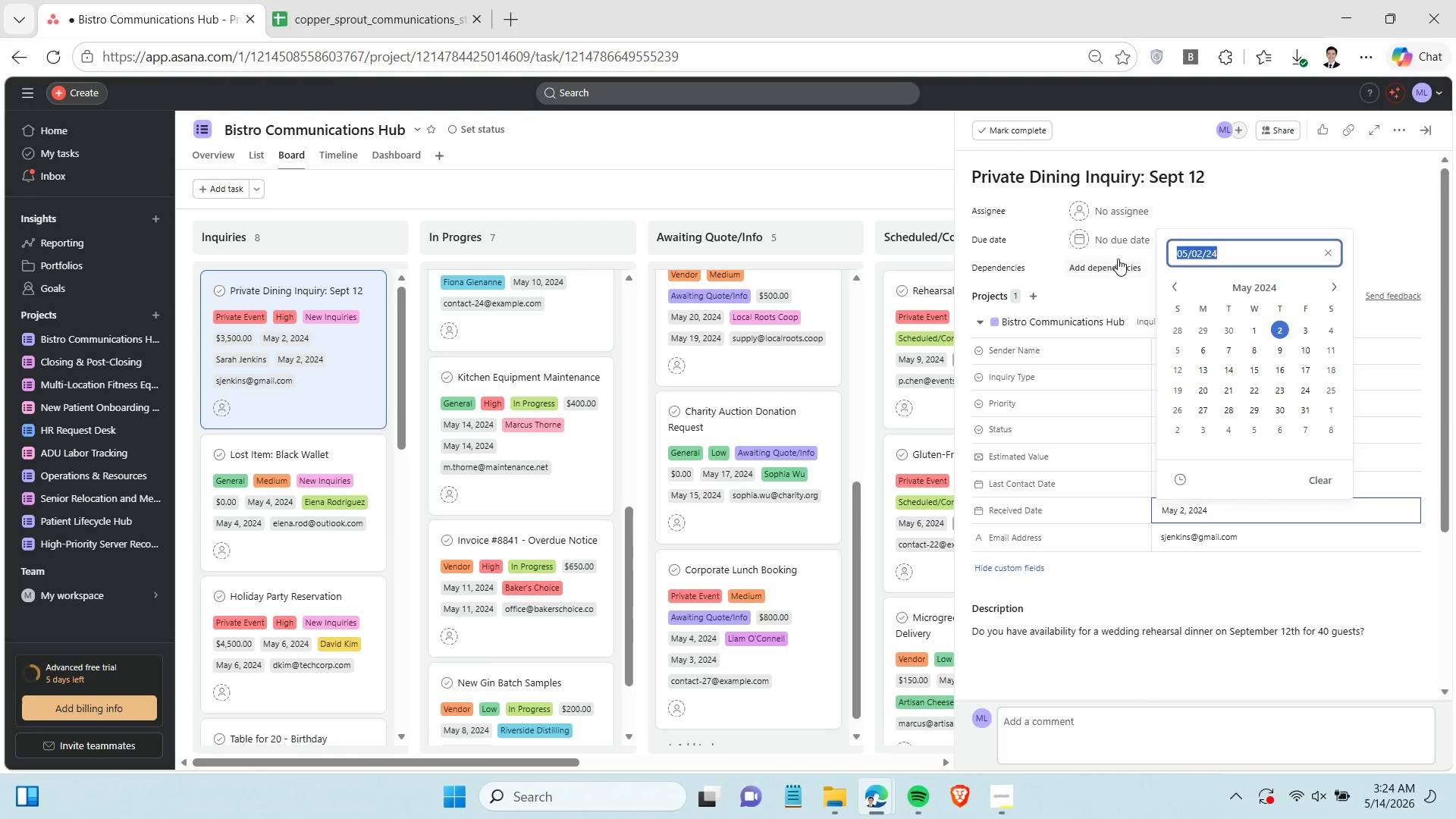 
left_click([1128, 246])
 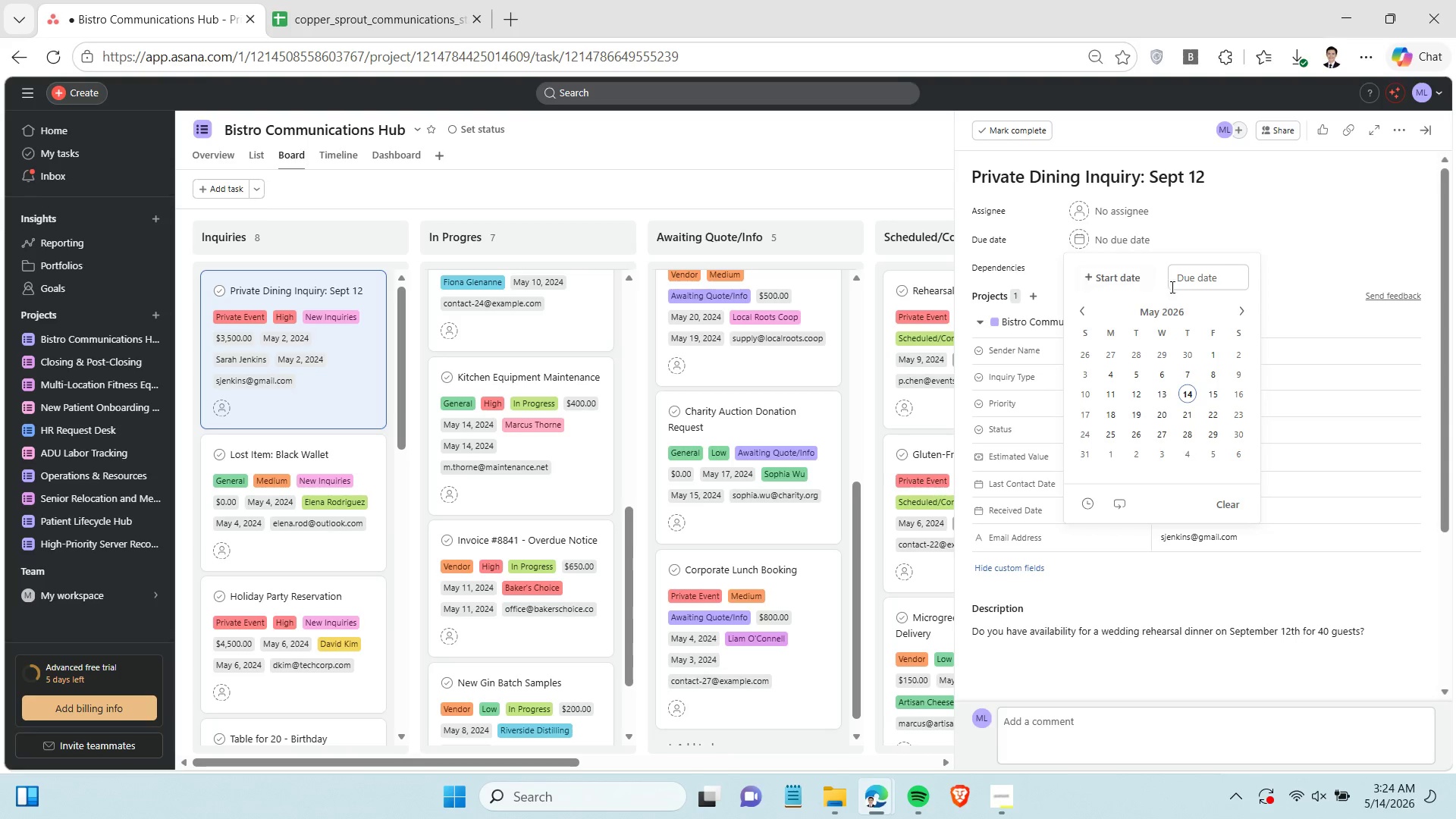 
left_click([1194, 278])
 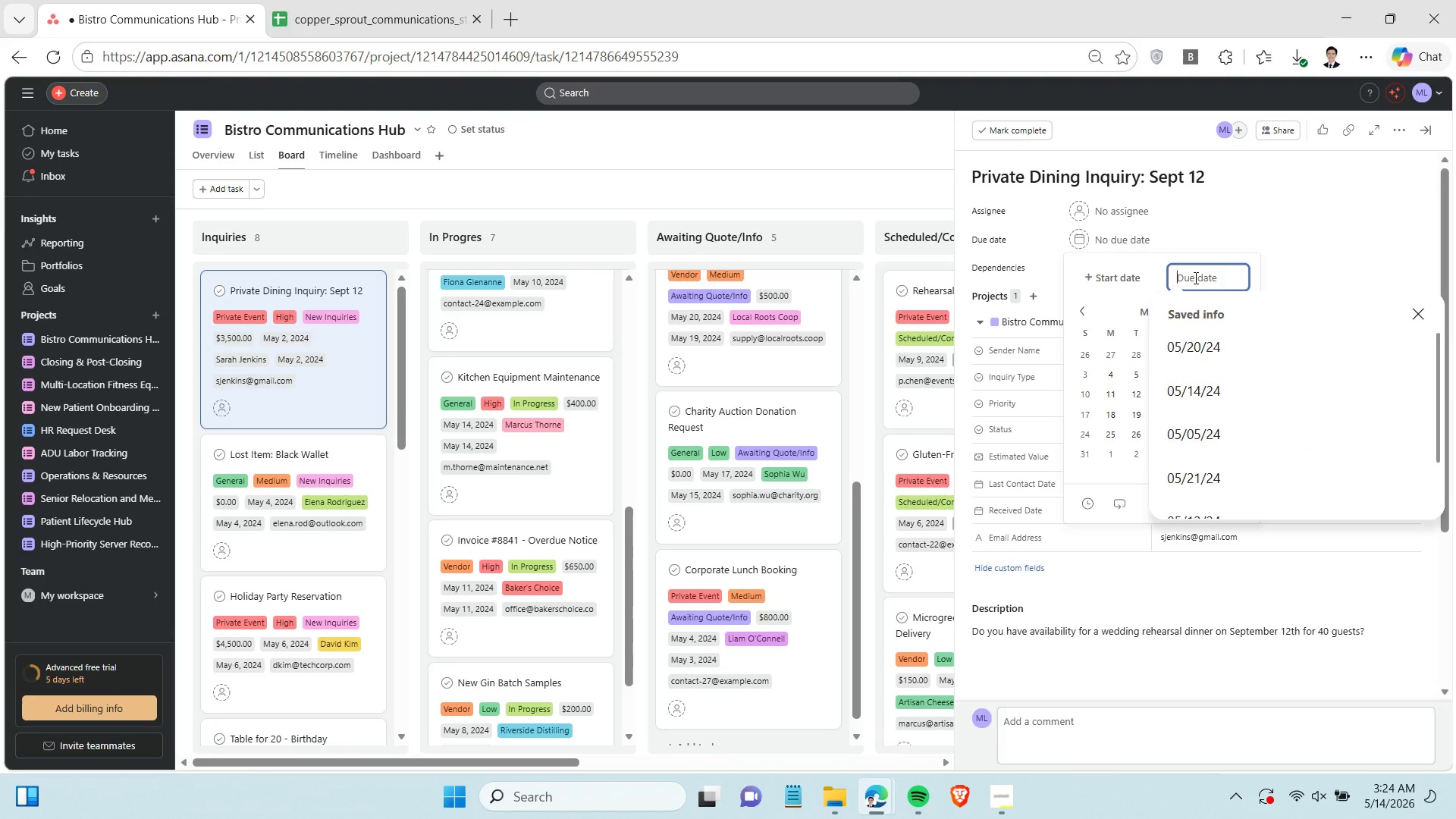 
key(Control+V)
 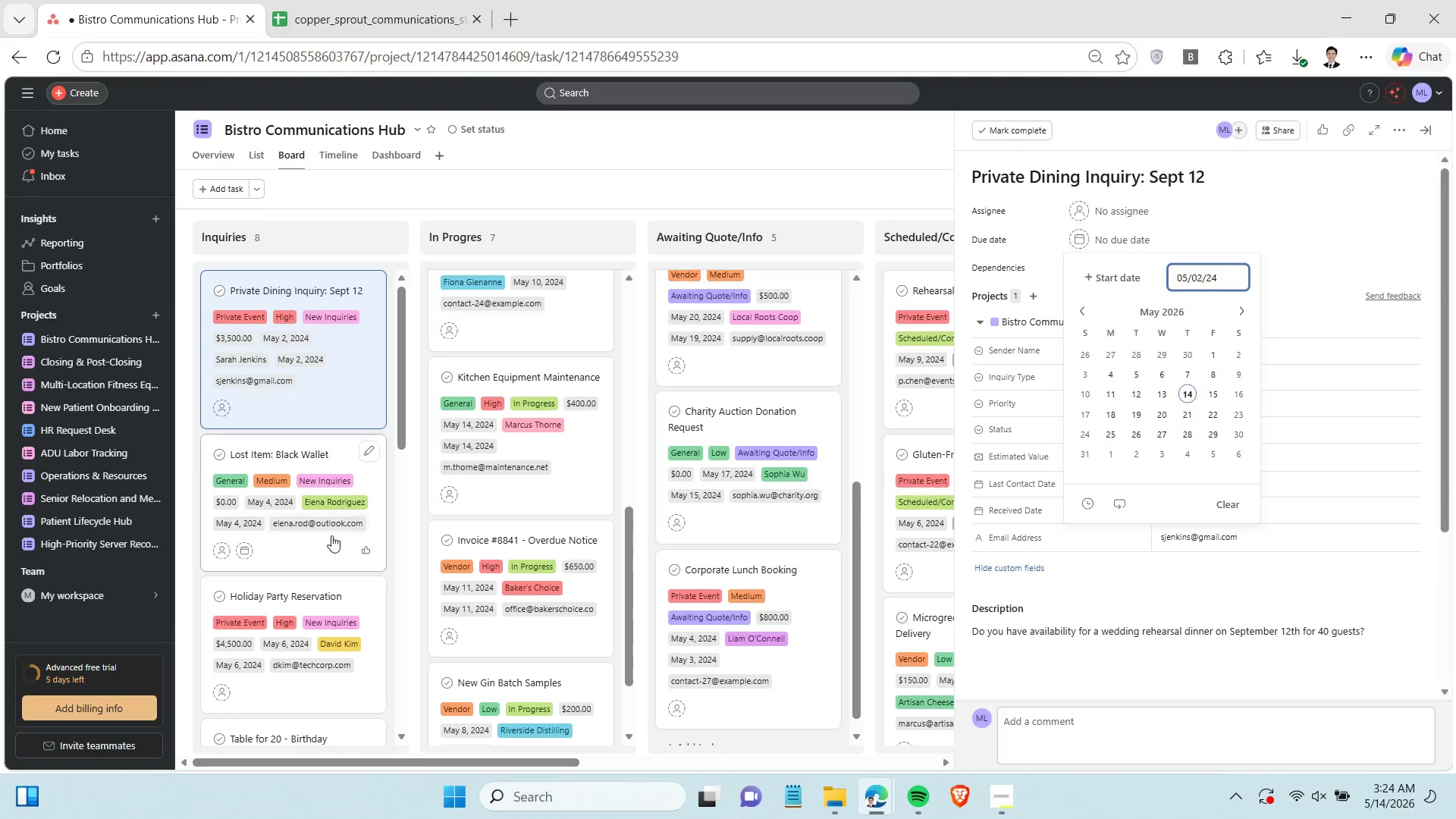 
left_click([324, 548])
 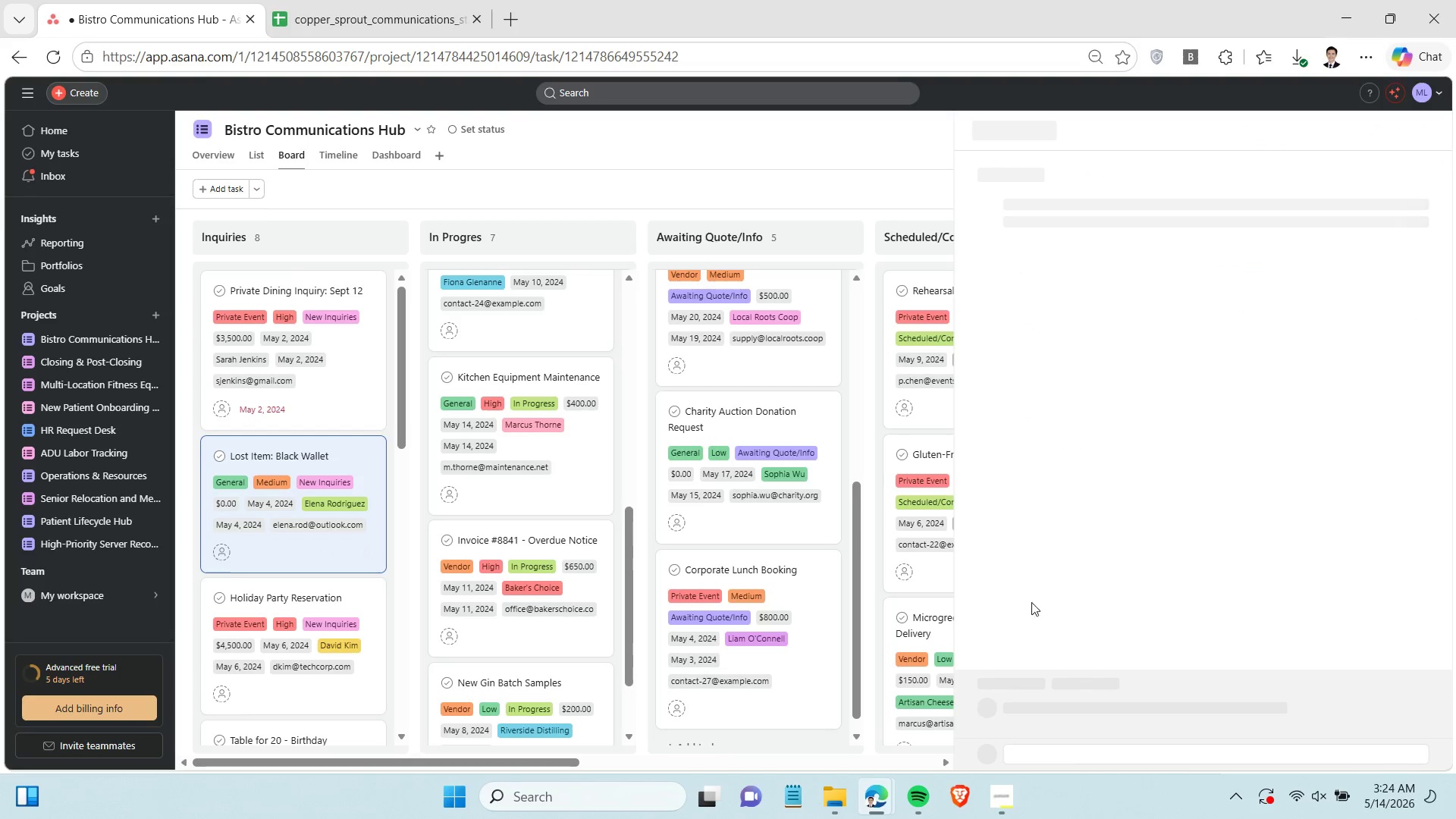 
mouse_move([1032, 590])
 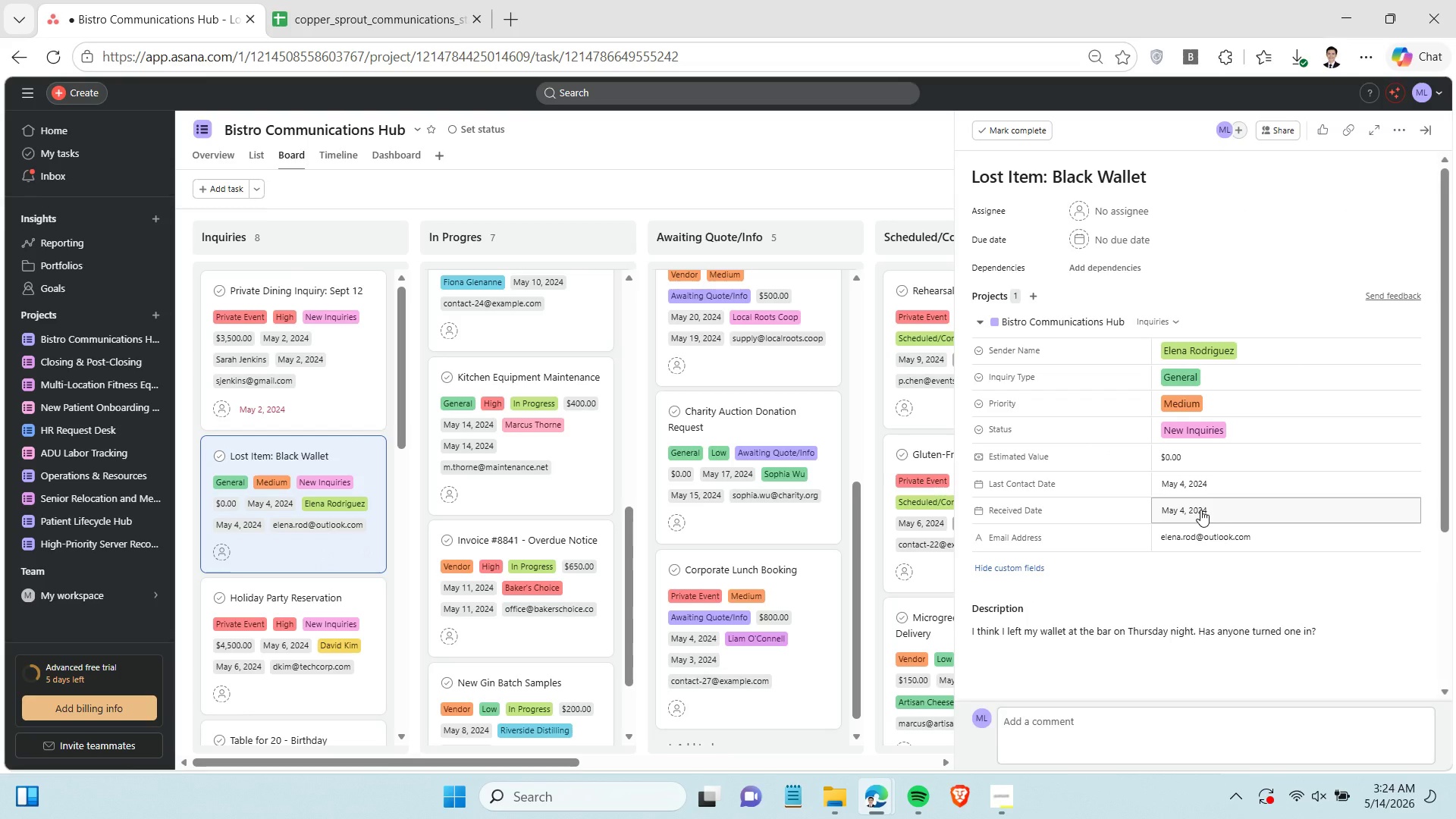 
left_click([1200, 510])
 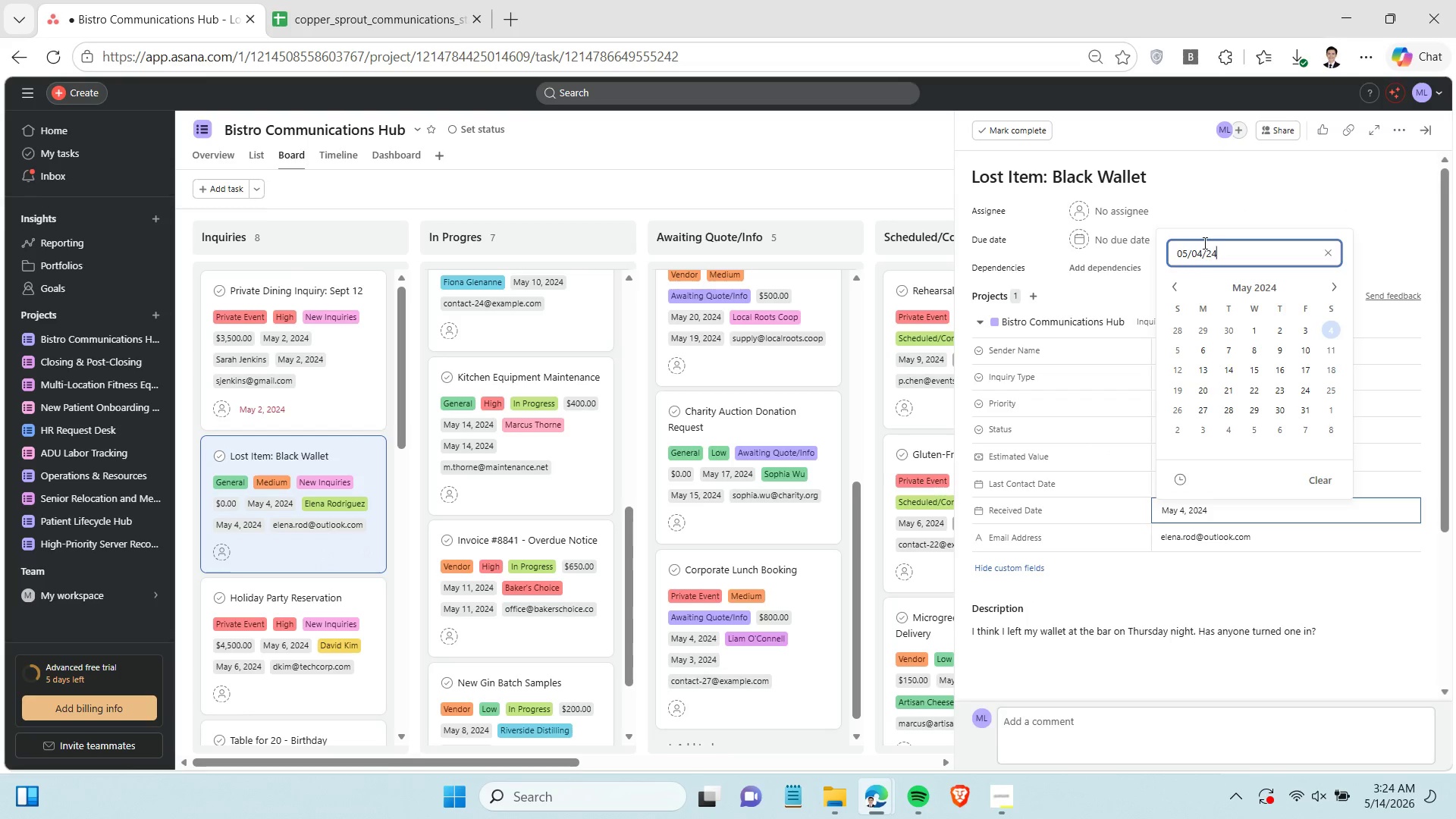 
double_click([1200, 249])
 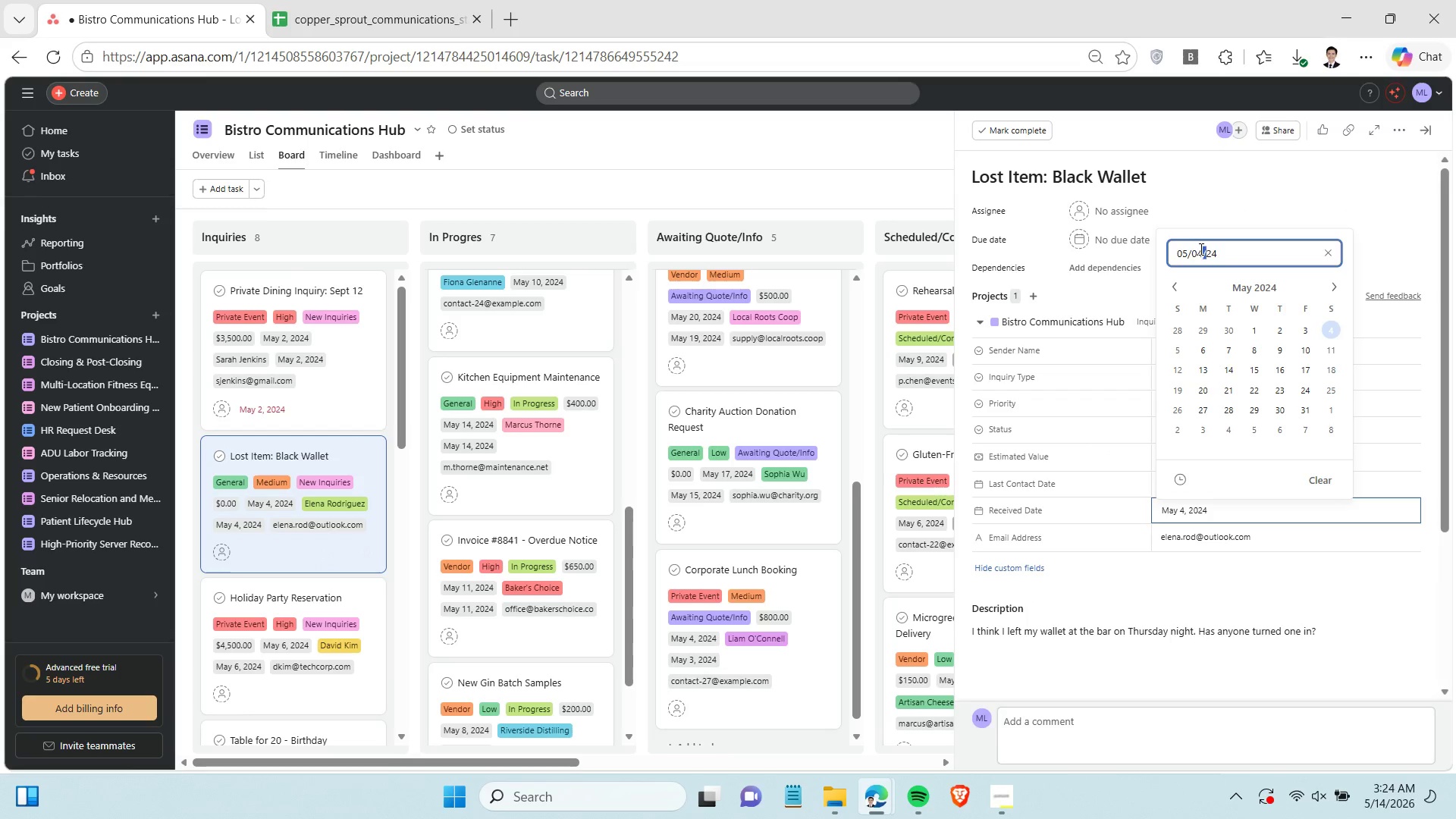 
triple_click([1200, 249])
 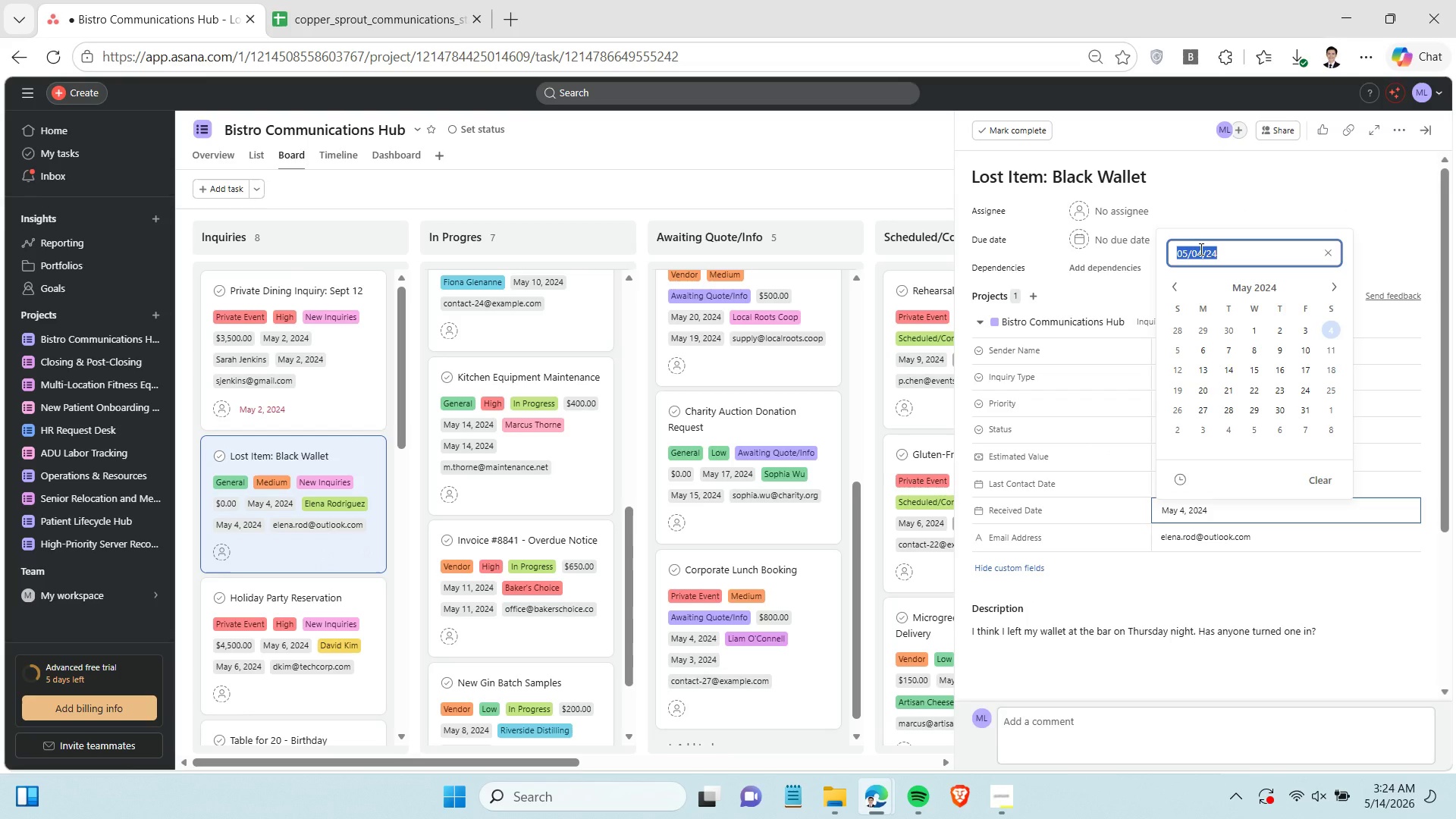 
key(Control+C)
 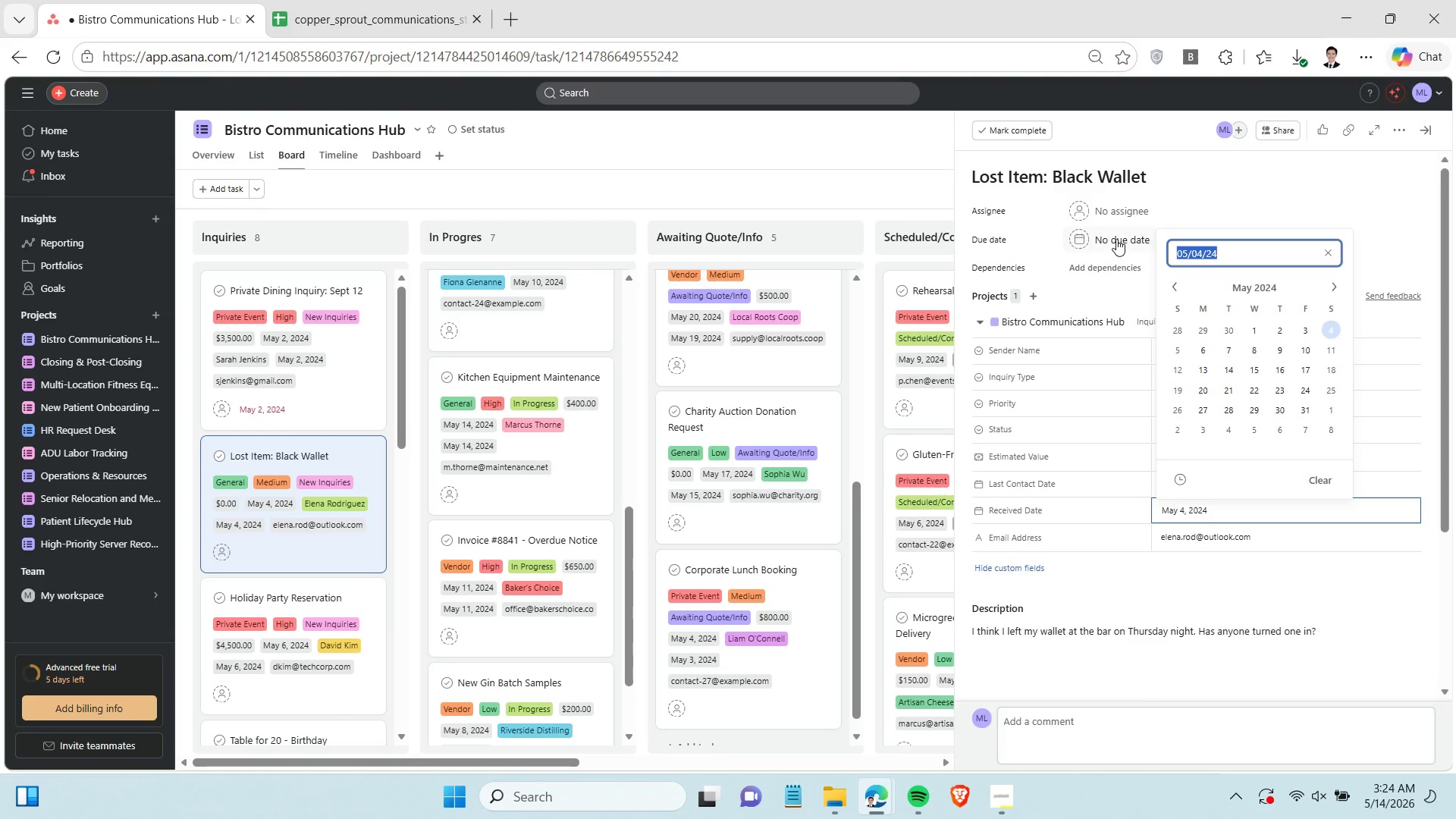 
left_click([1117, 236])
 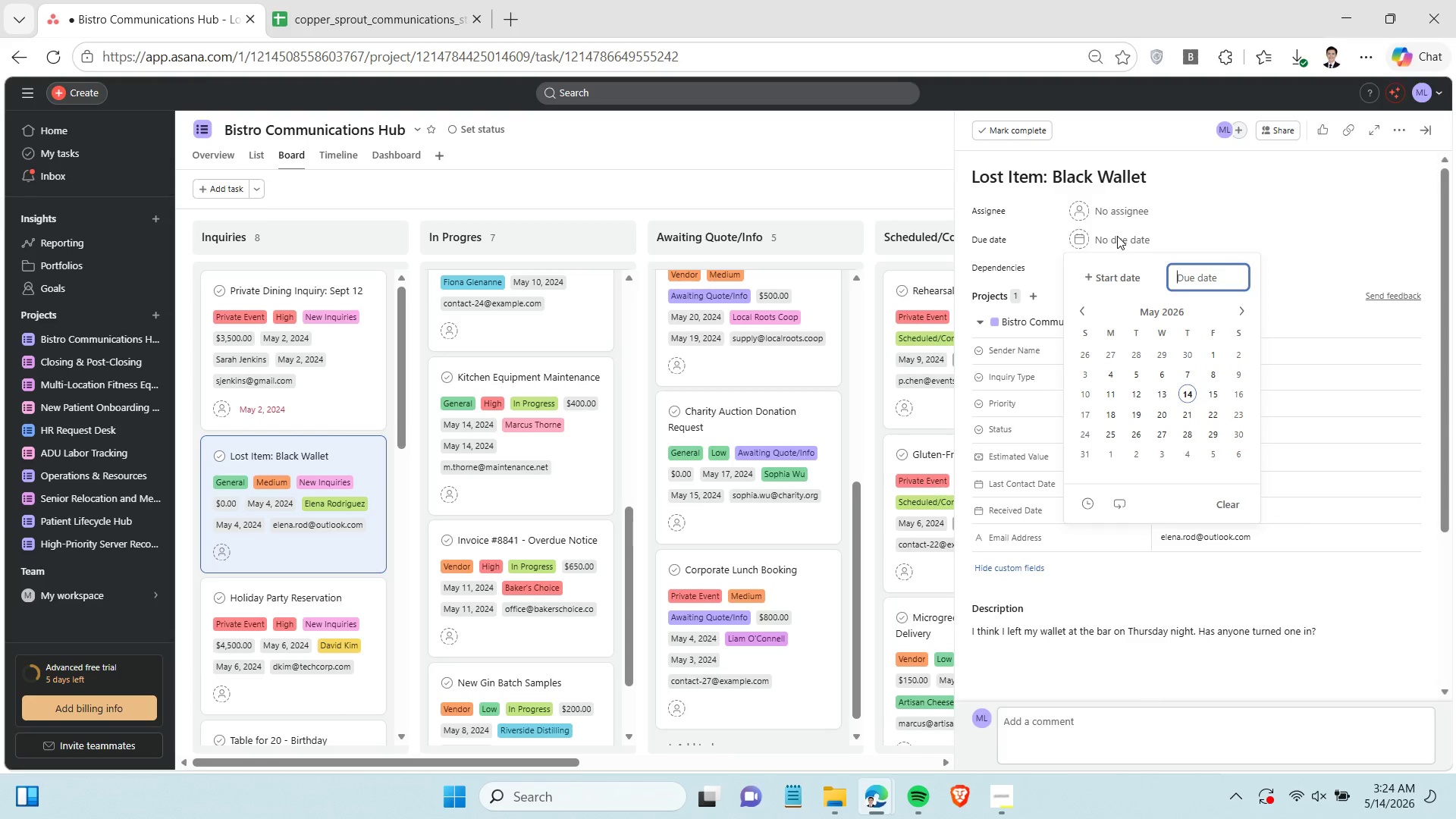 
key(Control+V)
 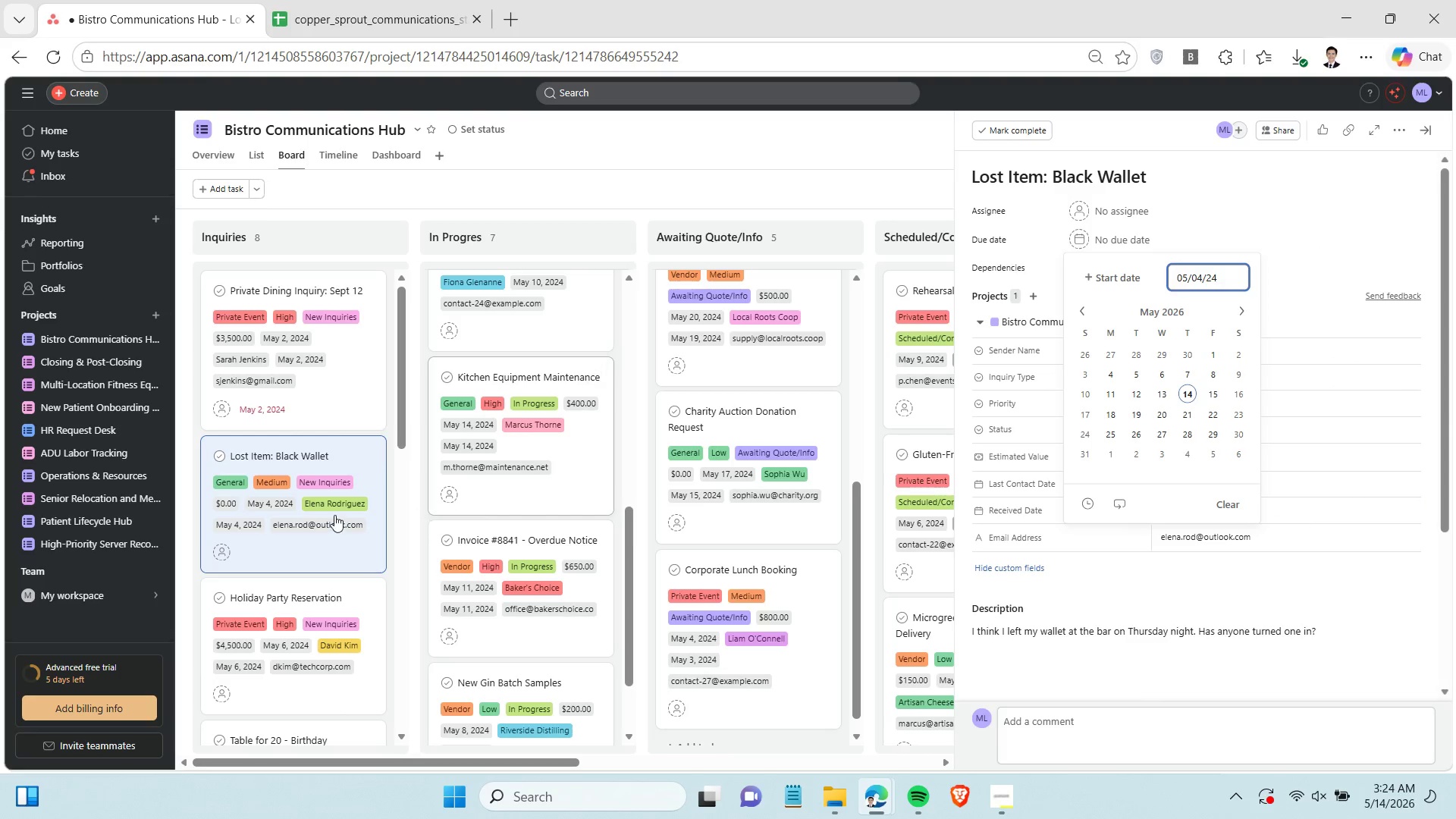 
scroll: coordinate [334, 516], scroll_direction: down, amount: 3.0
 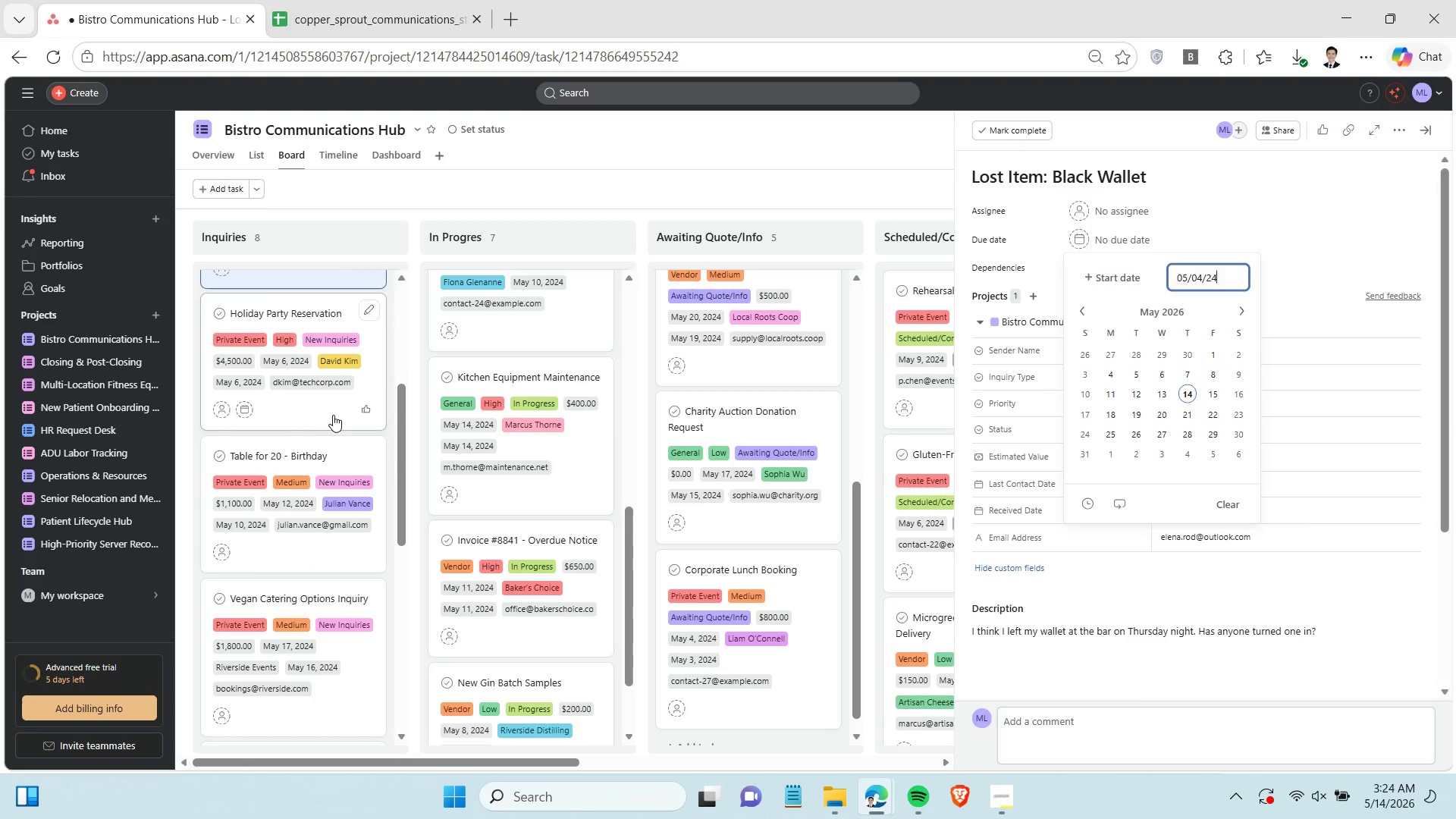 
left_click([327, 415])
 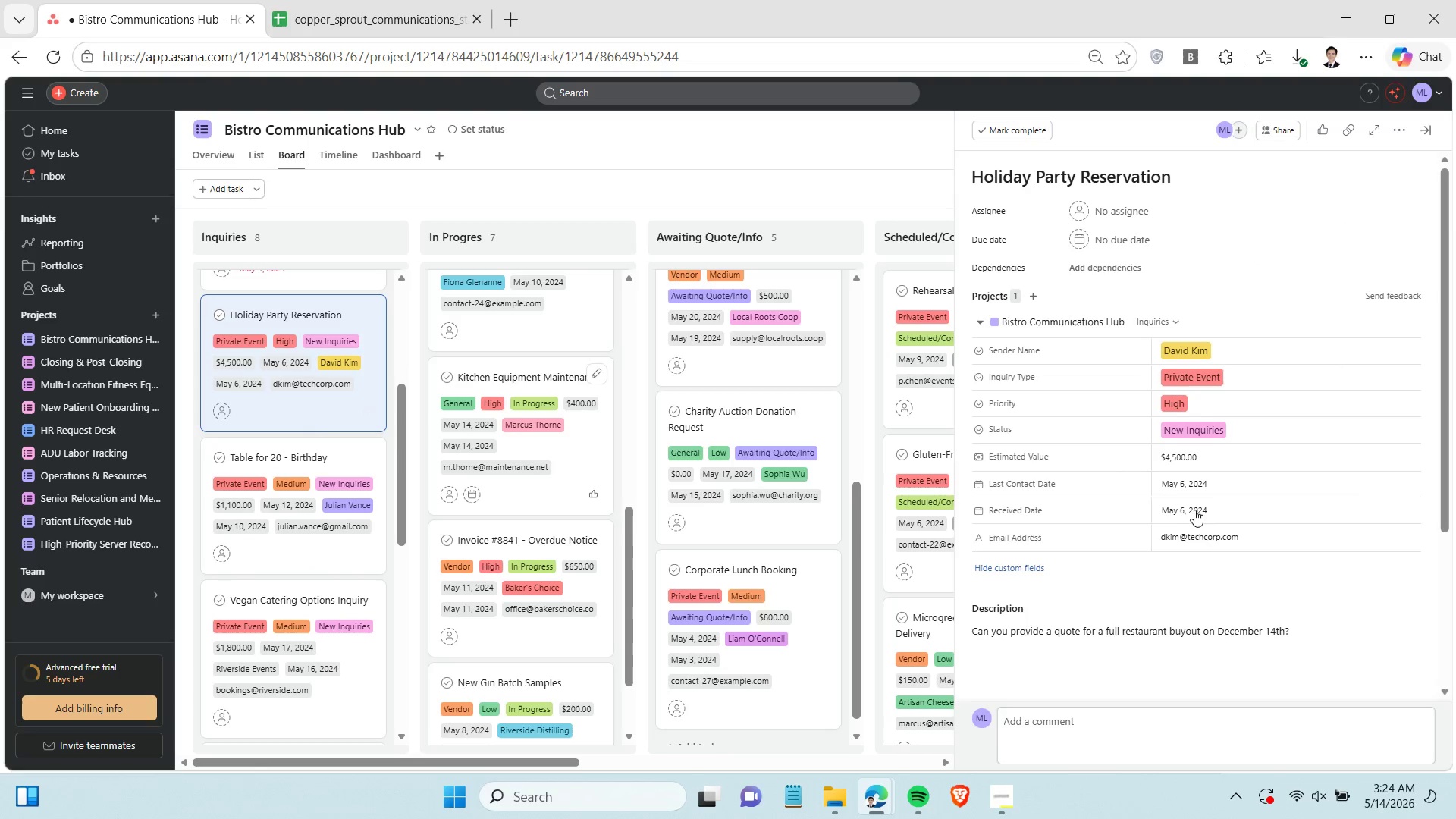 
left_click([1192, 511])
 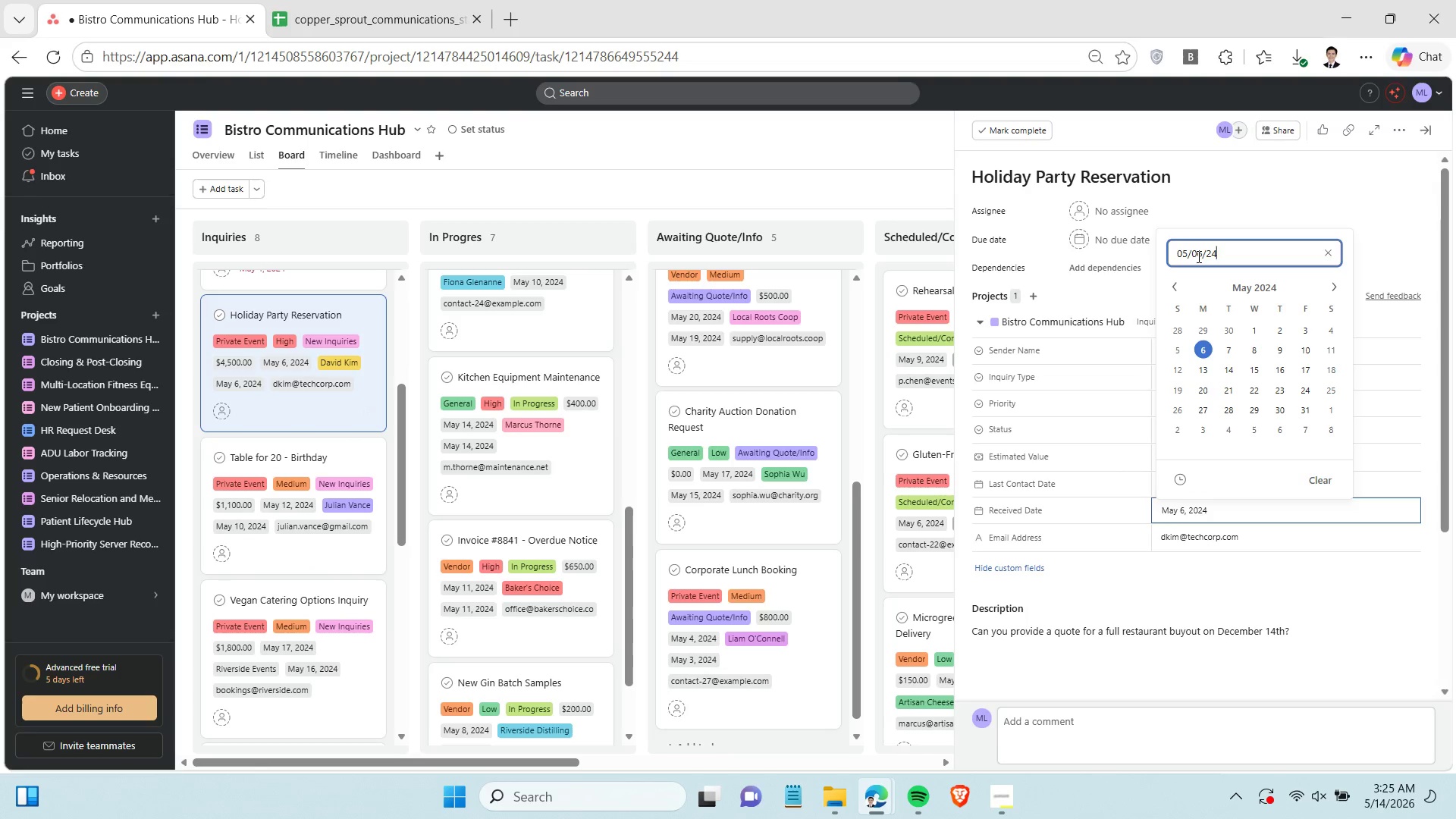 
double_click([1197, 256])
 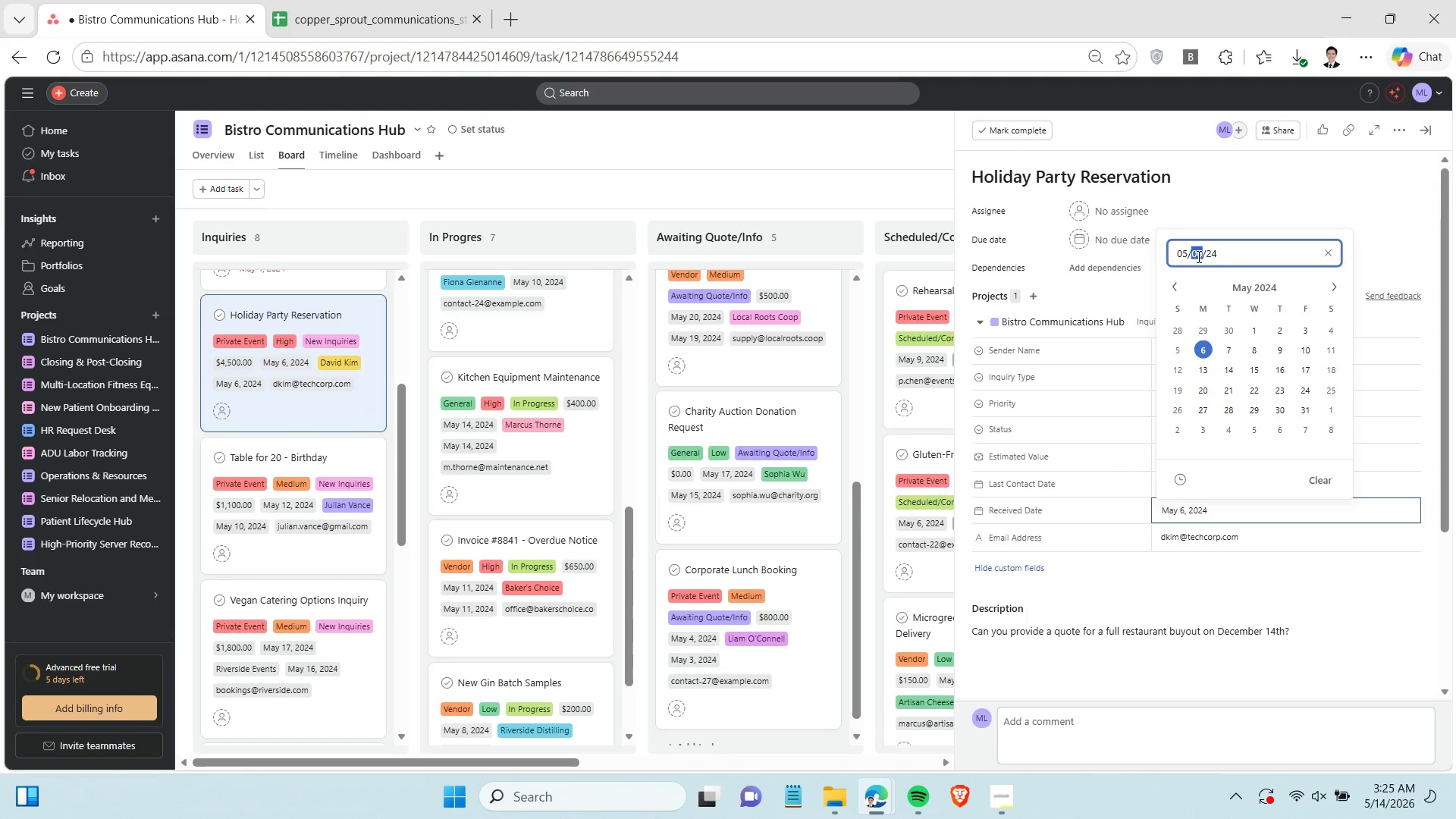 
triple_click([1197, 256])
 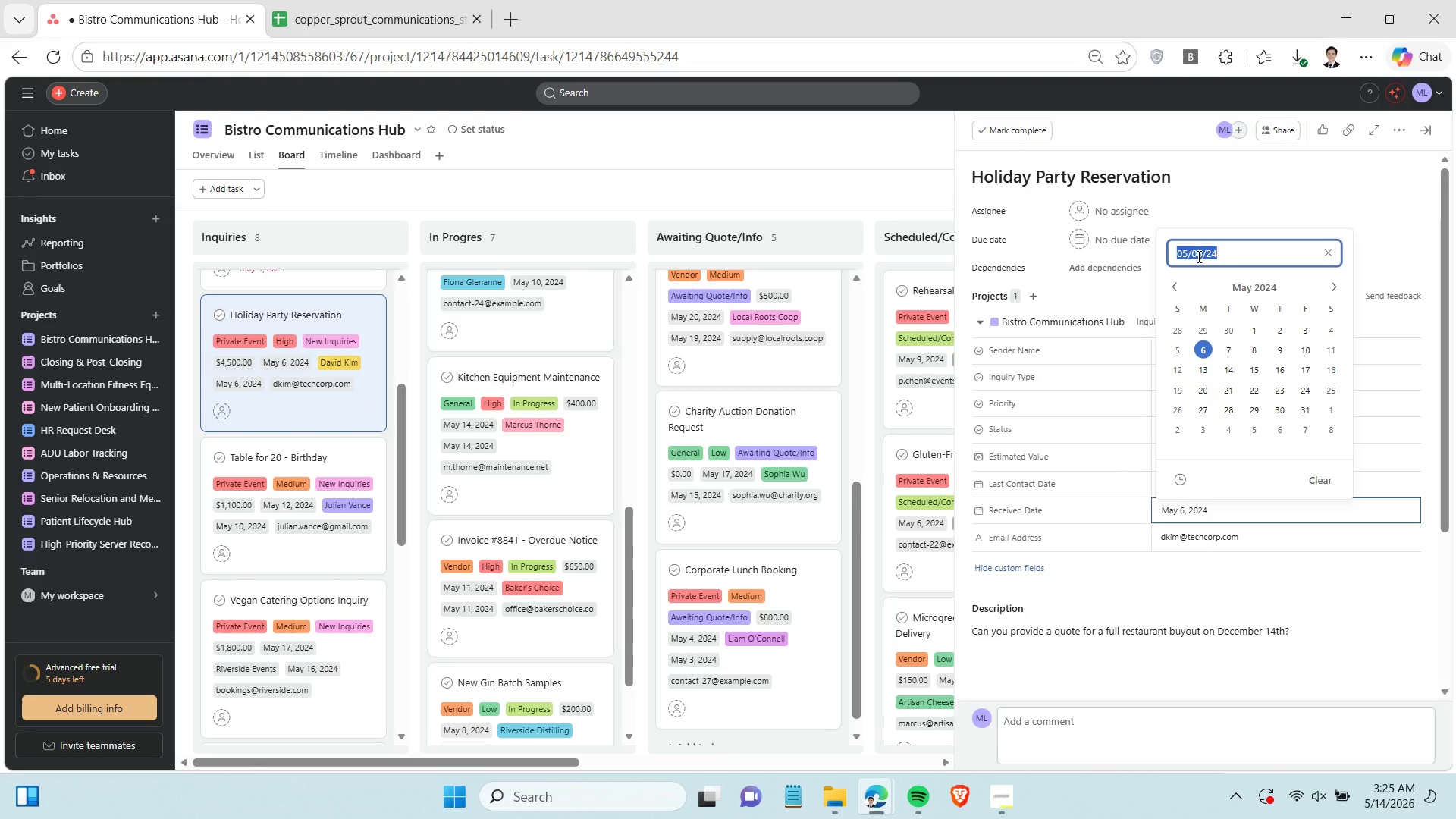 
key(Control+C)
 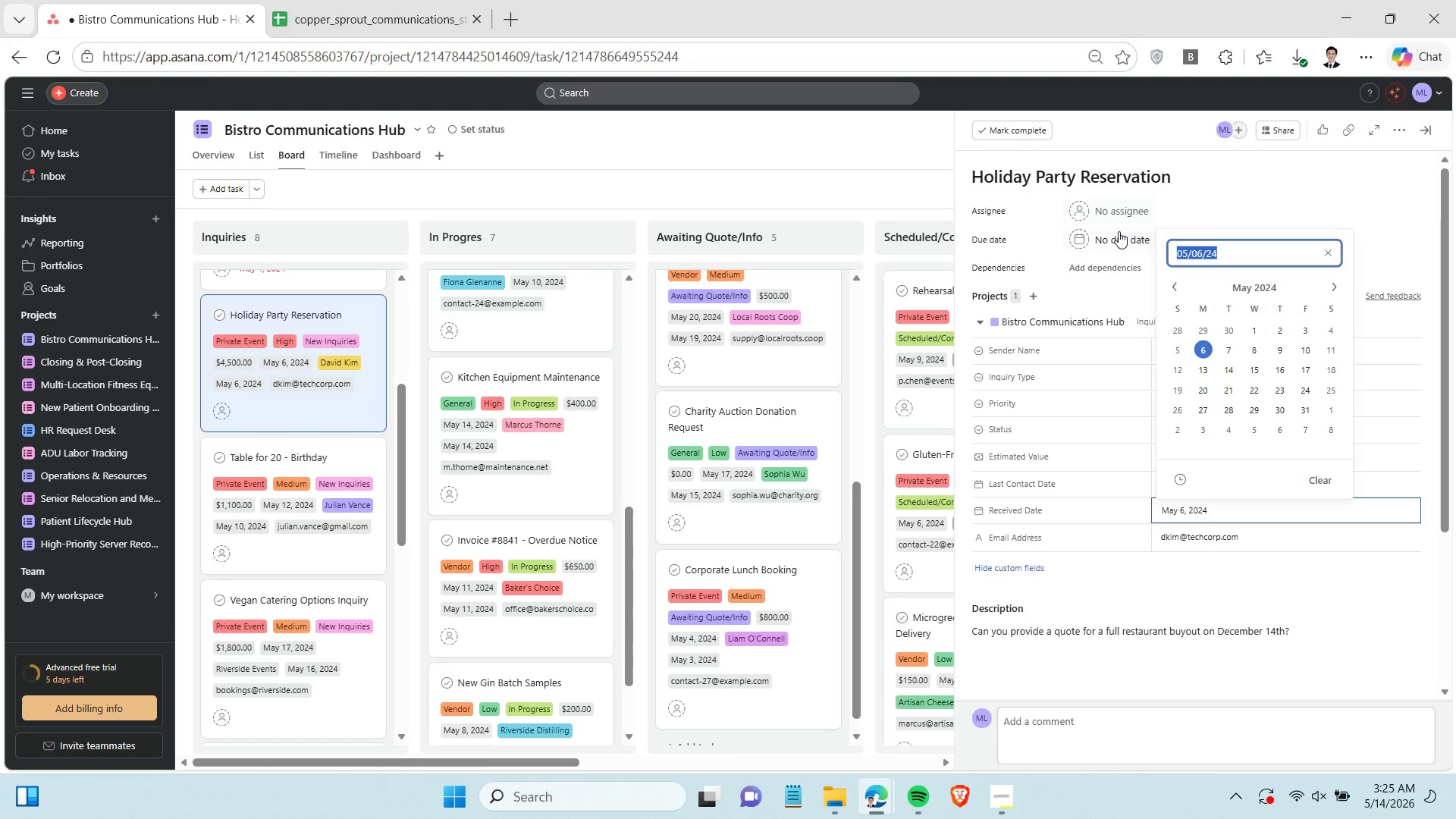 
left_click([1121, 237])
 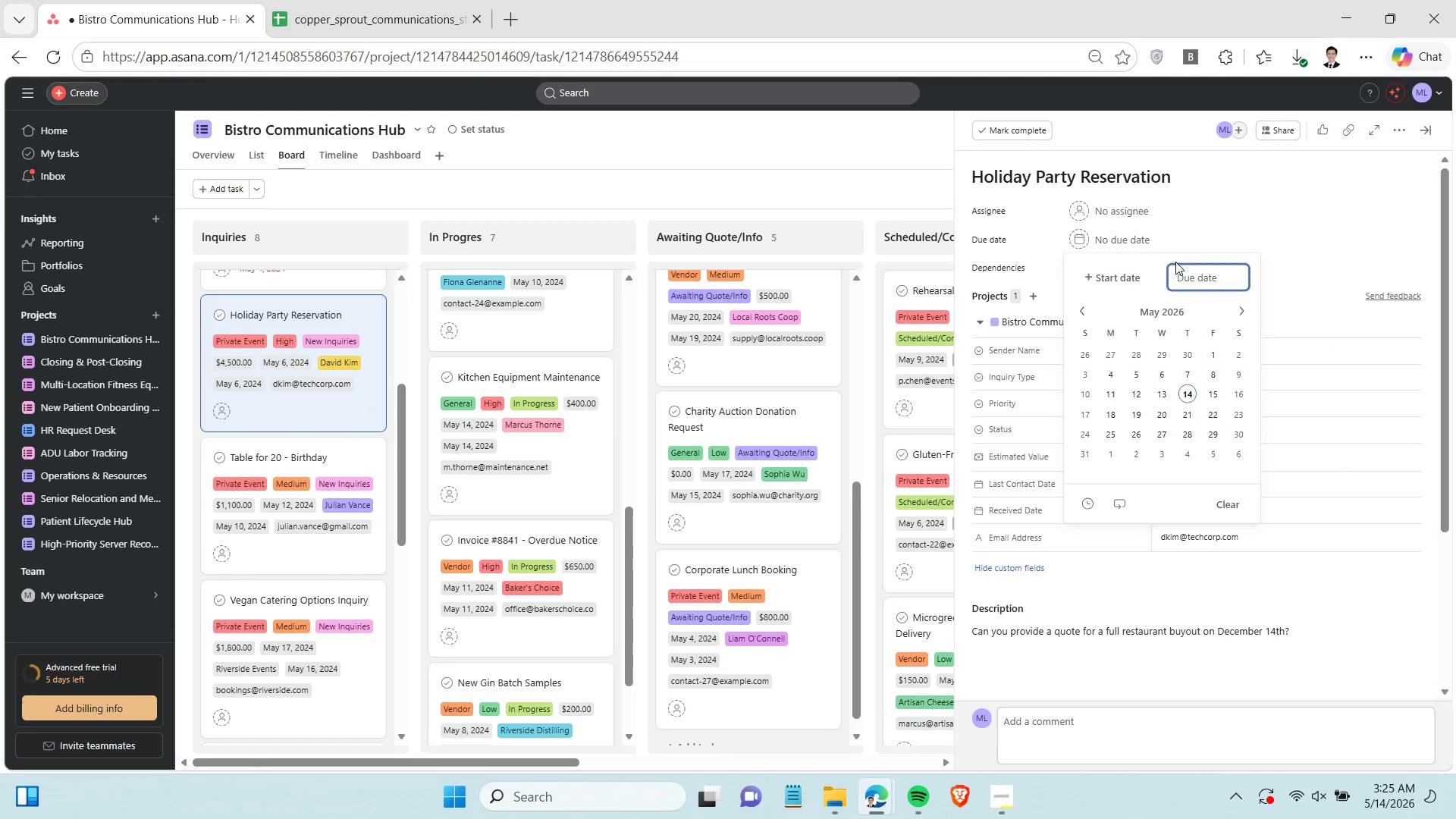 
key(Control+ControlLeft)
 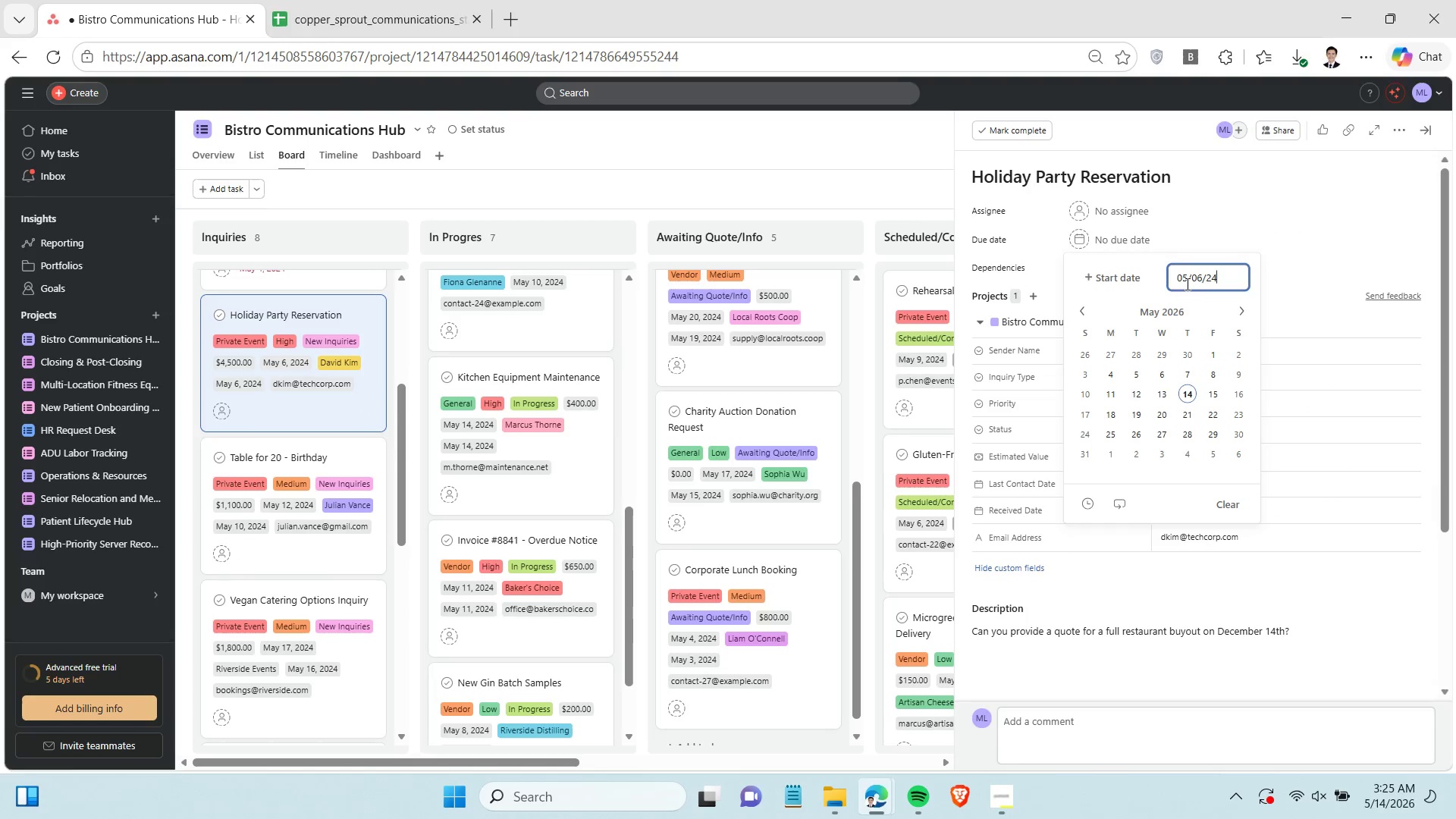 
key(Control+V)
 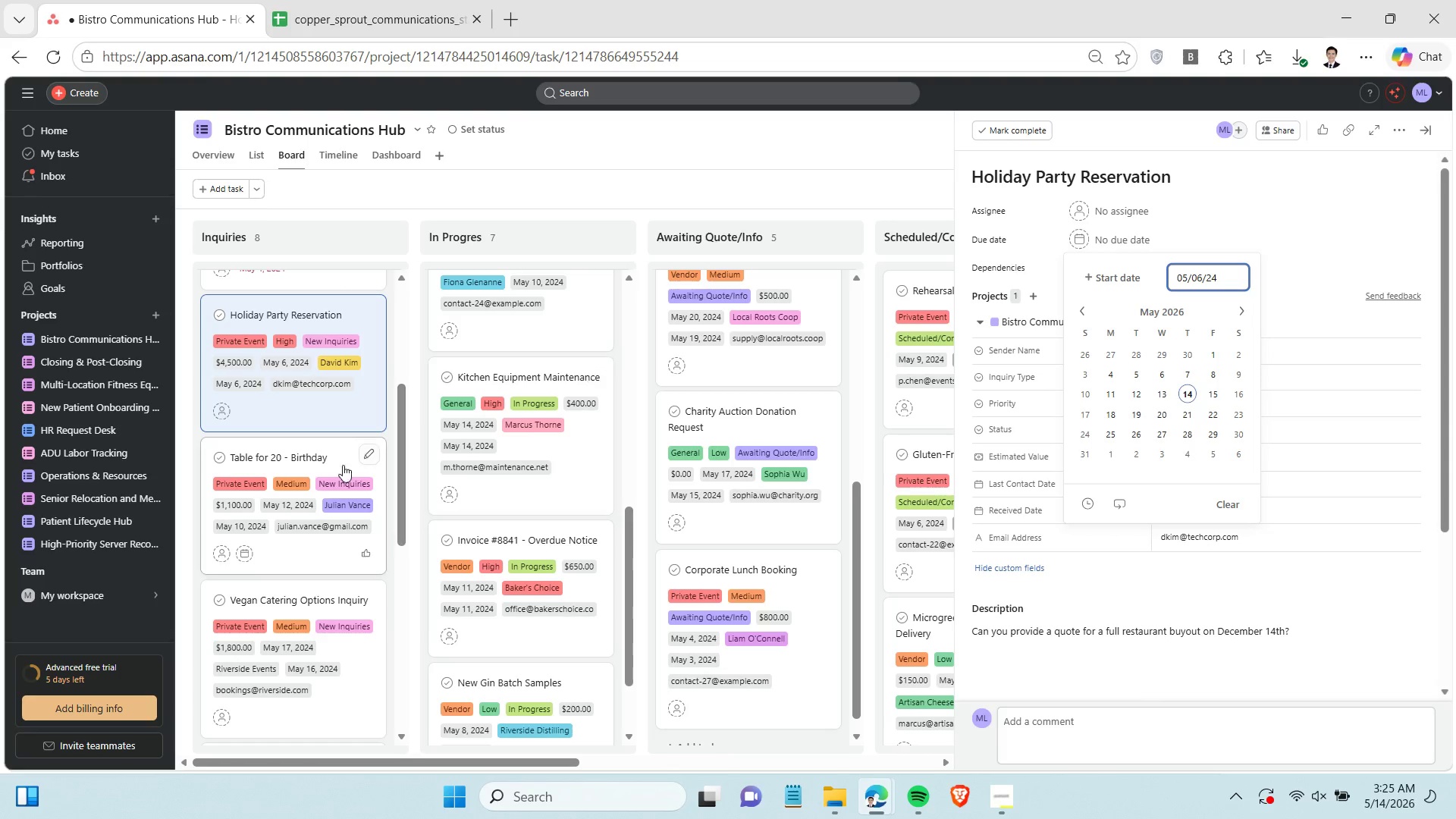 
scroll: coordinate [333, 469], scroll_direction: down, amount: 2.0
 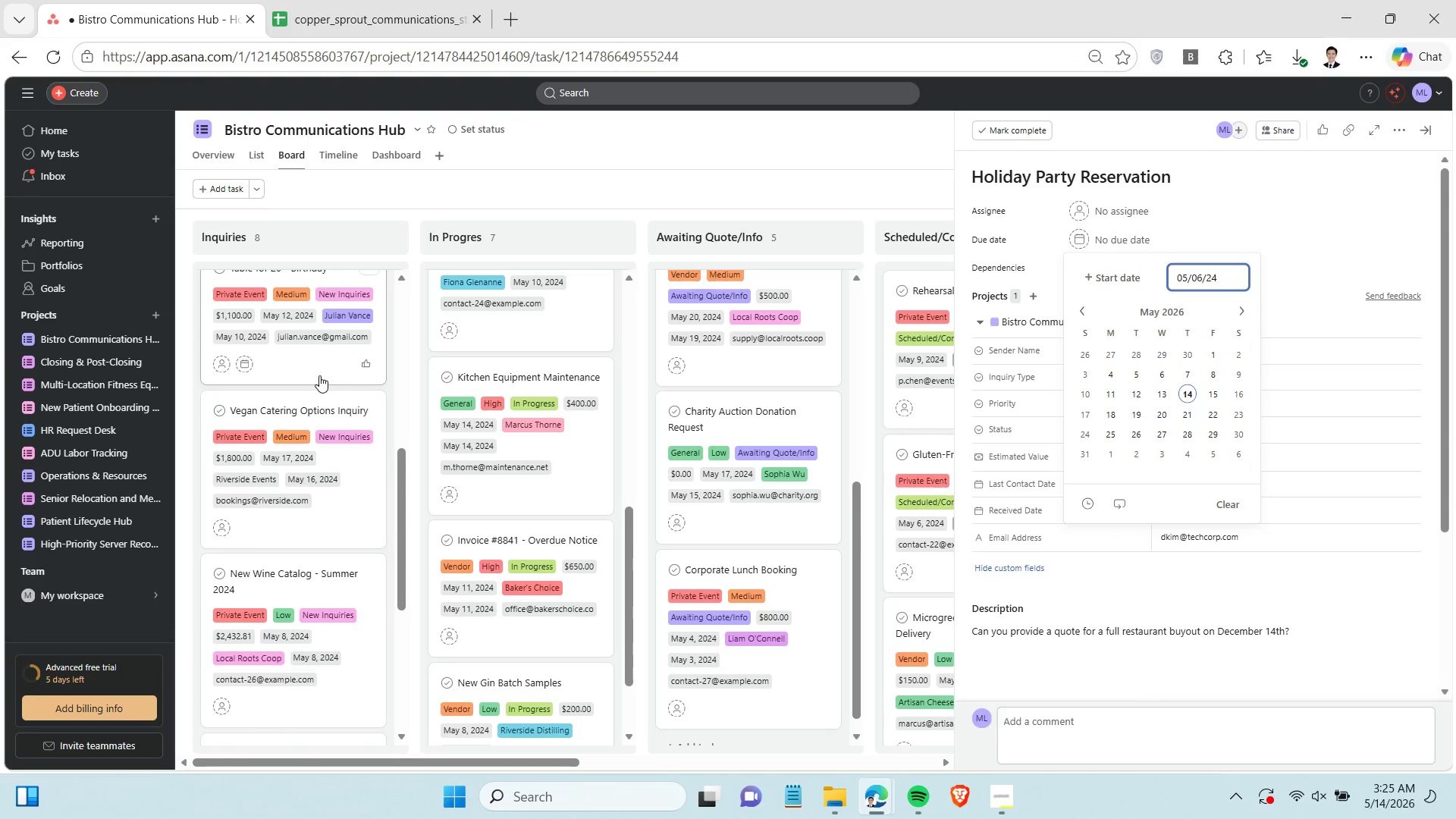 
left_click([319, 375])
 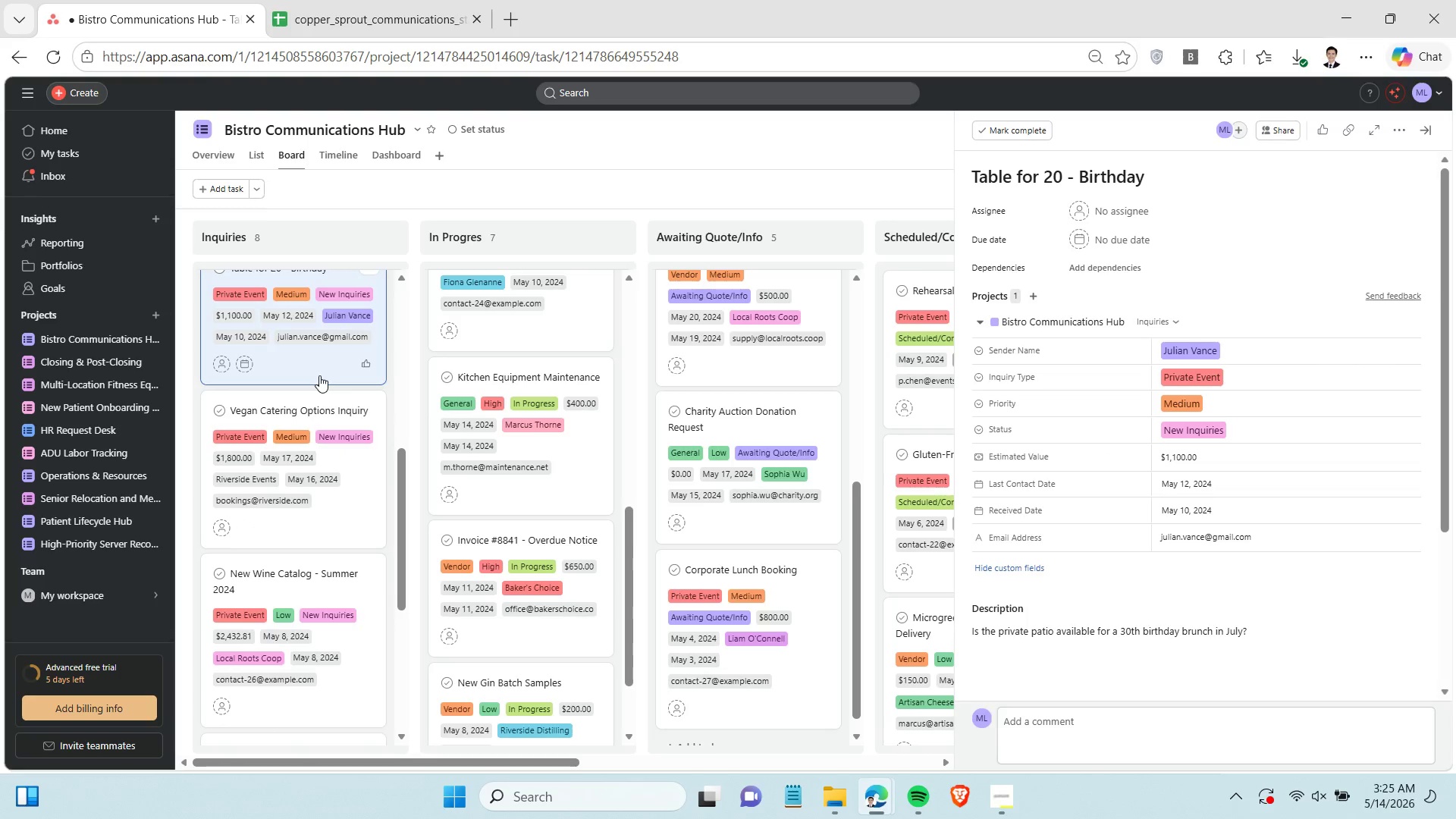 
wait(7.23)
 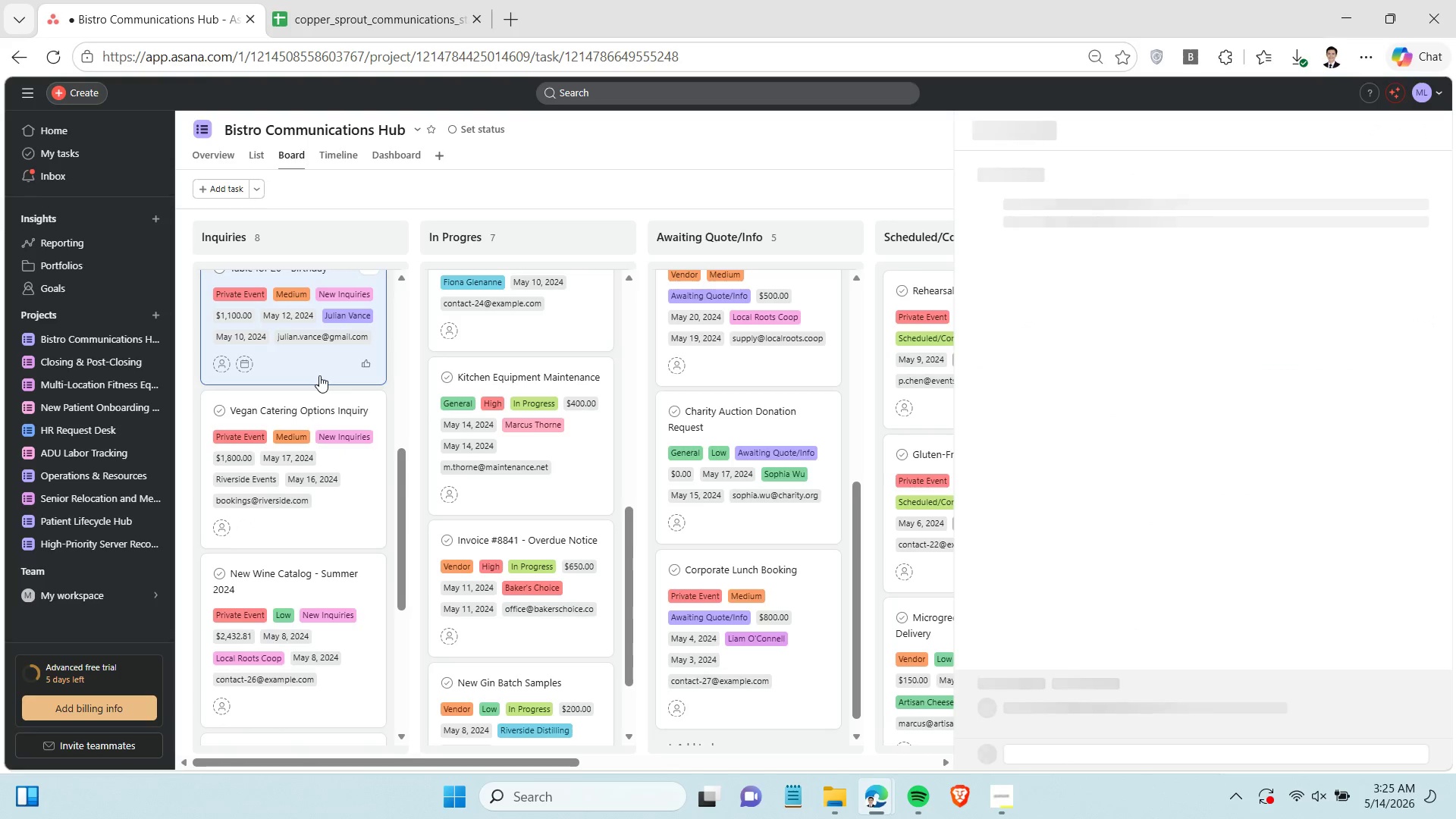 
left_click([1180, 512])
 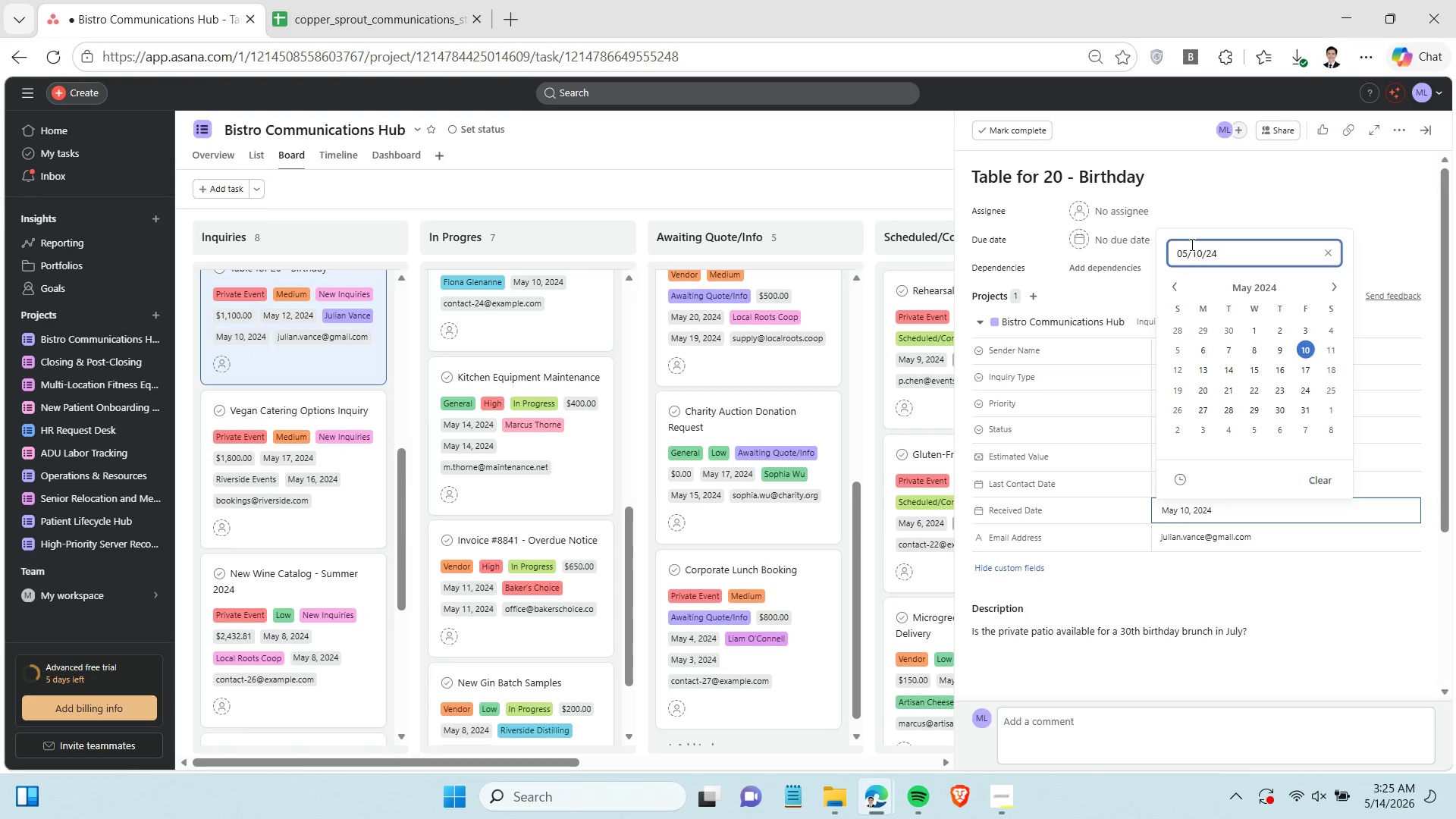 
double_click([1183, 249])
 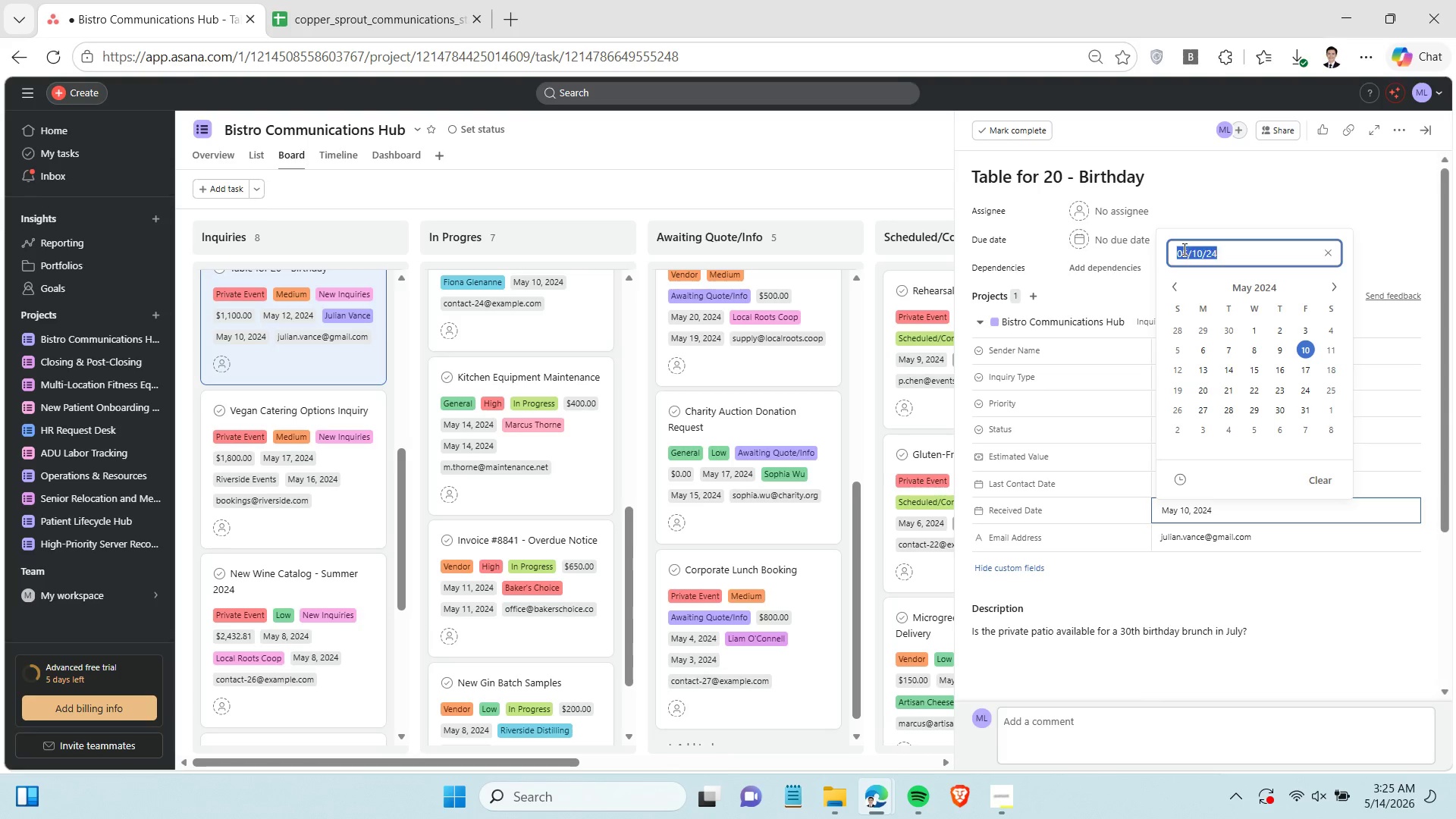 
triple_click([1183, 249])
 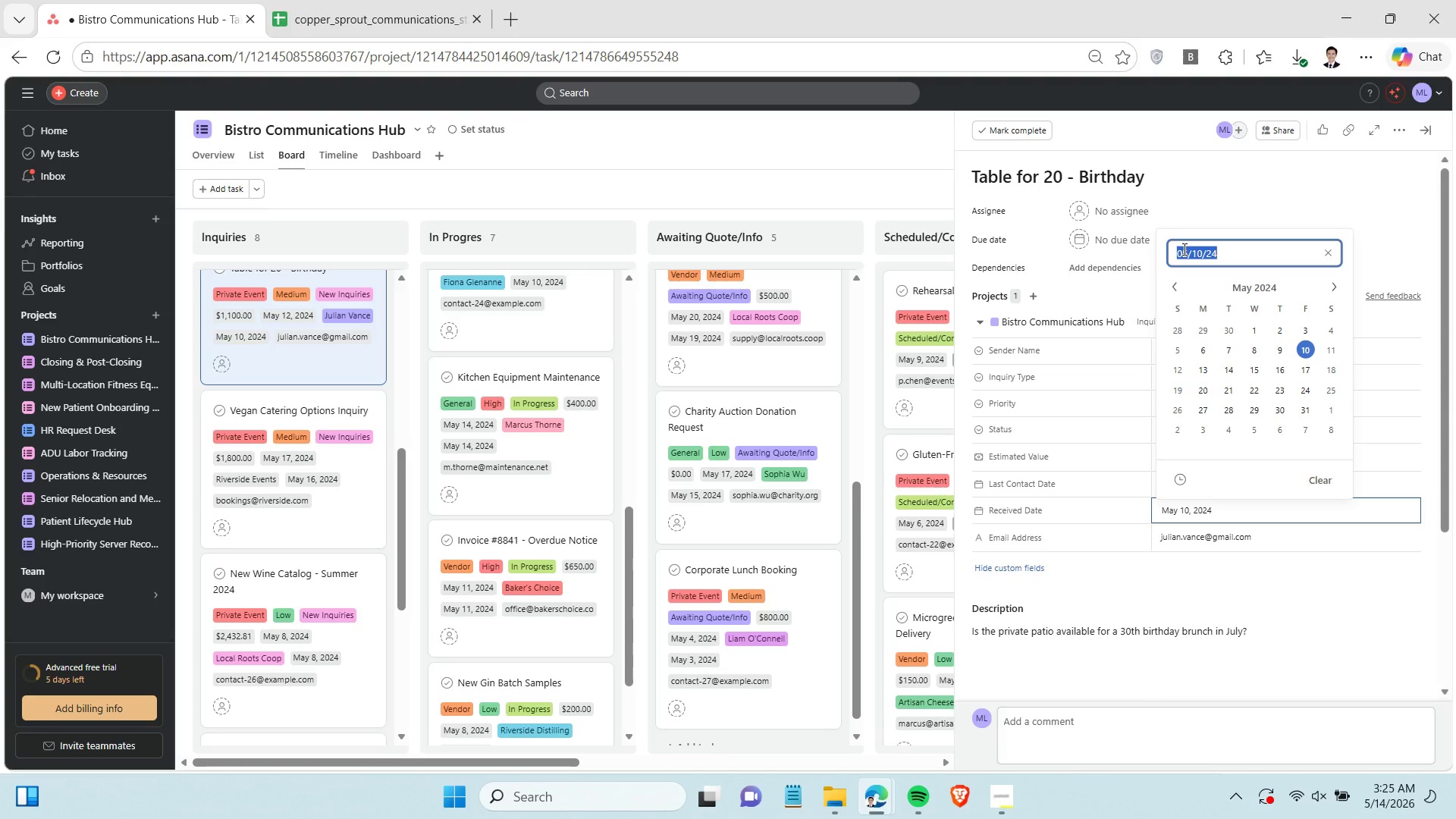 
key(Control+C)
 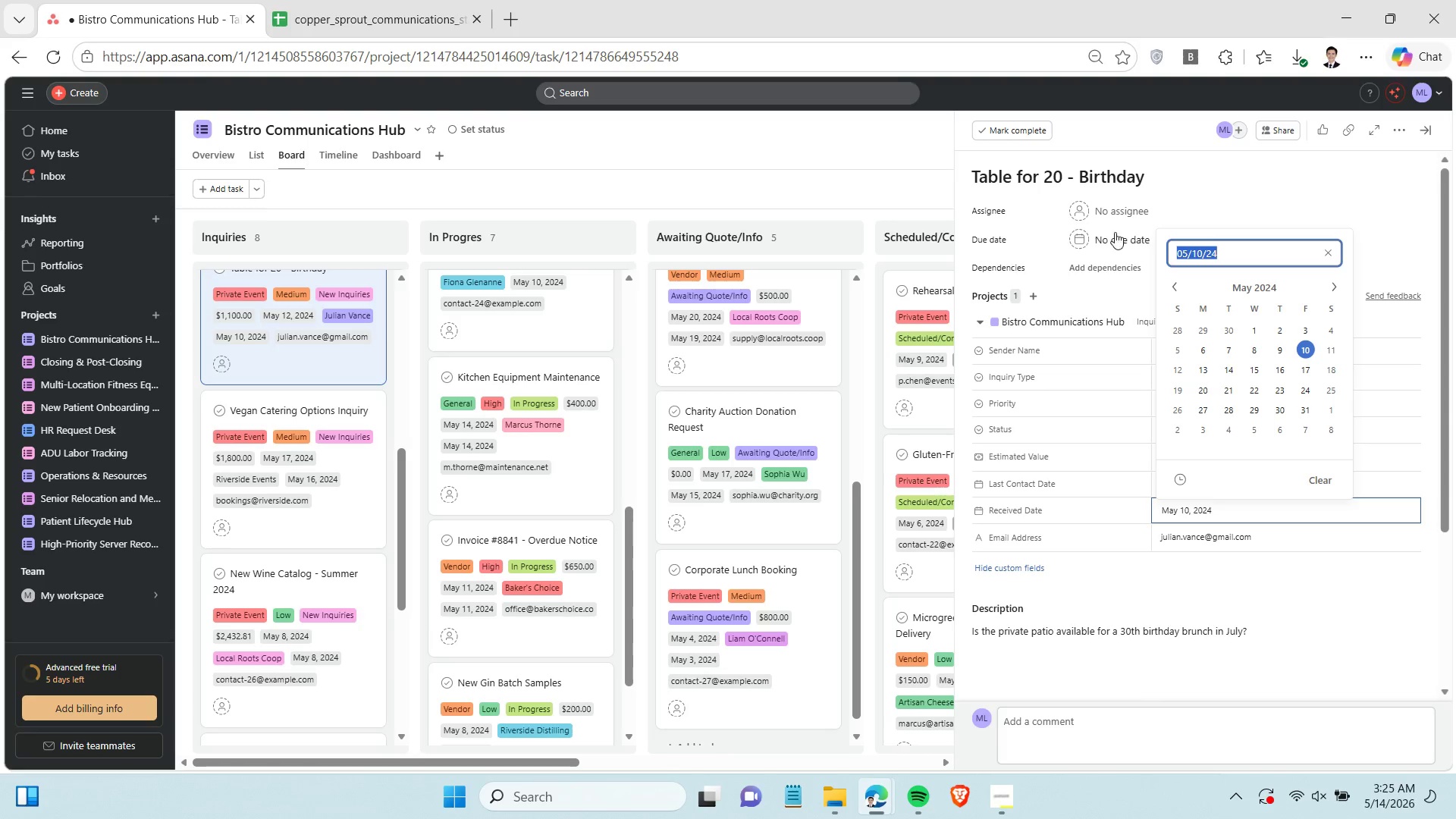 
left_click([1115, 233])
 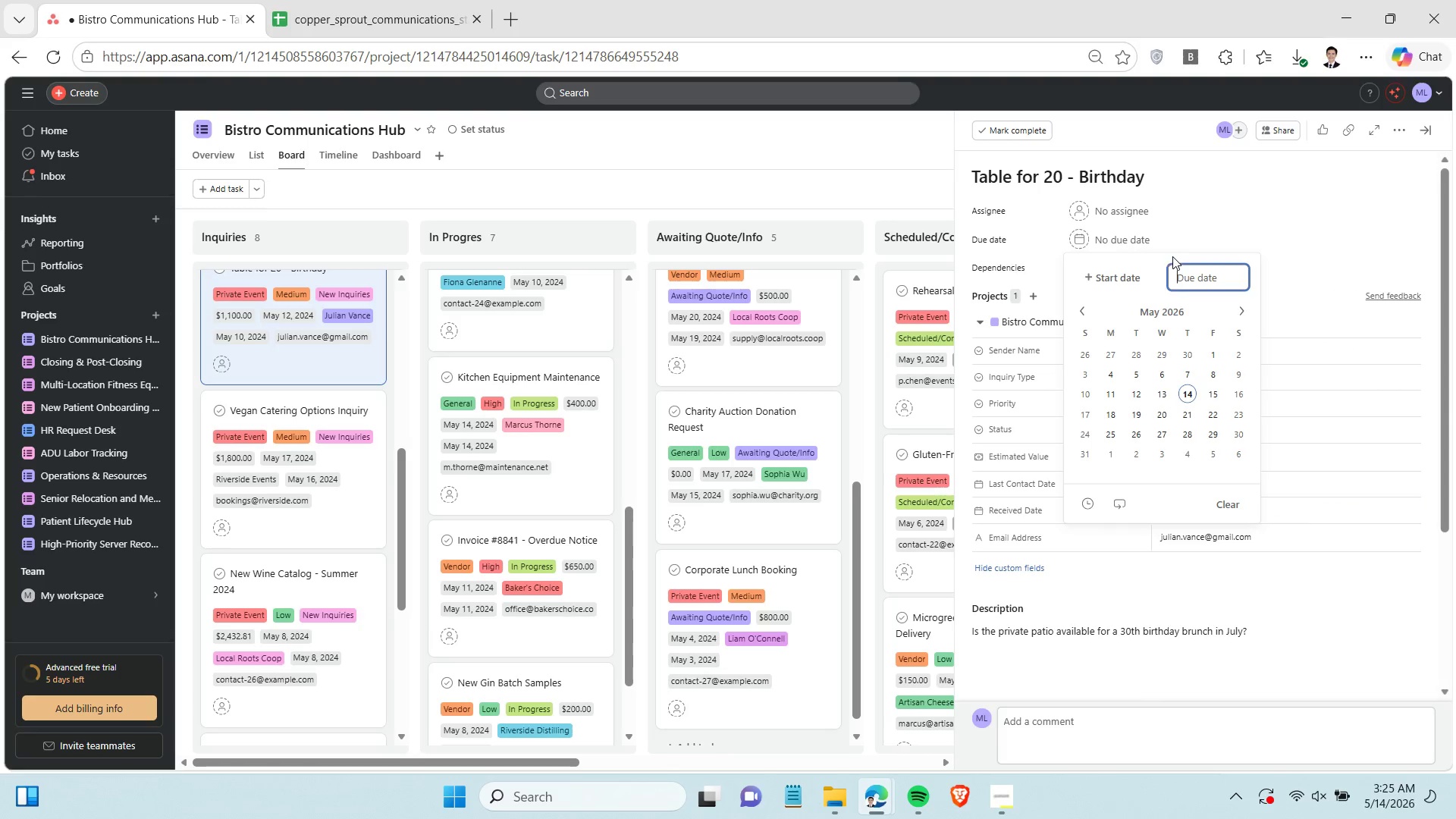 
key(Control+V)
 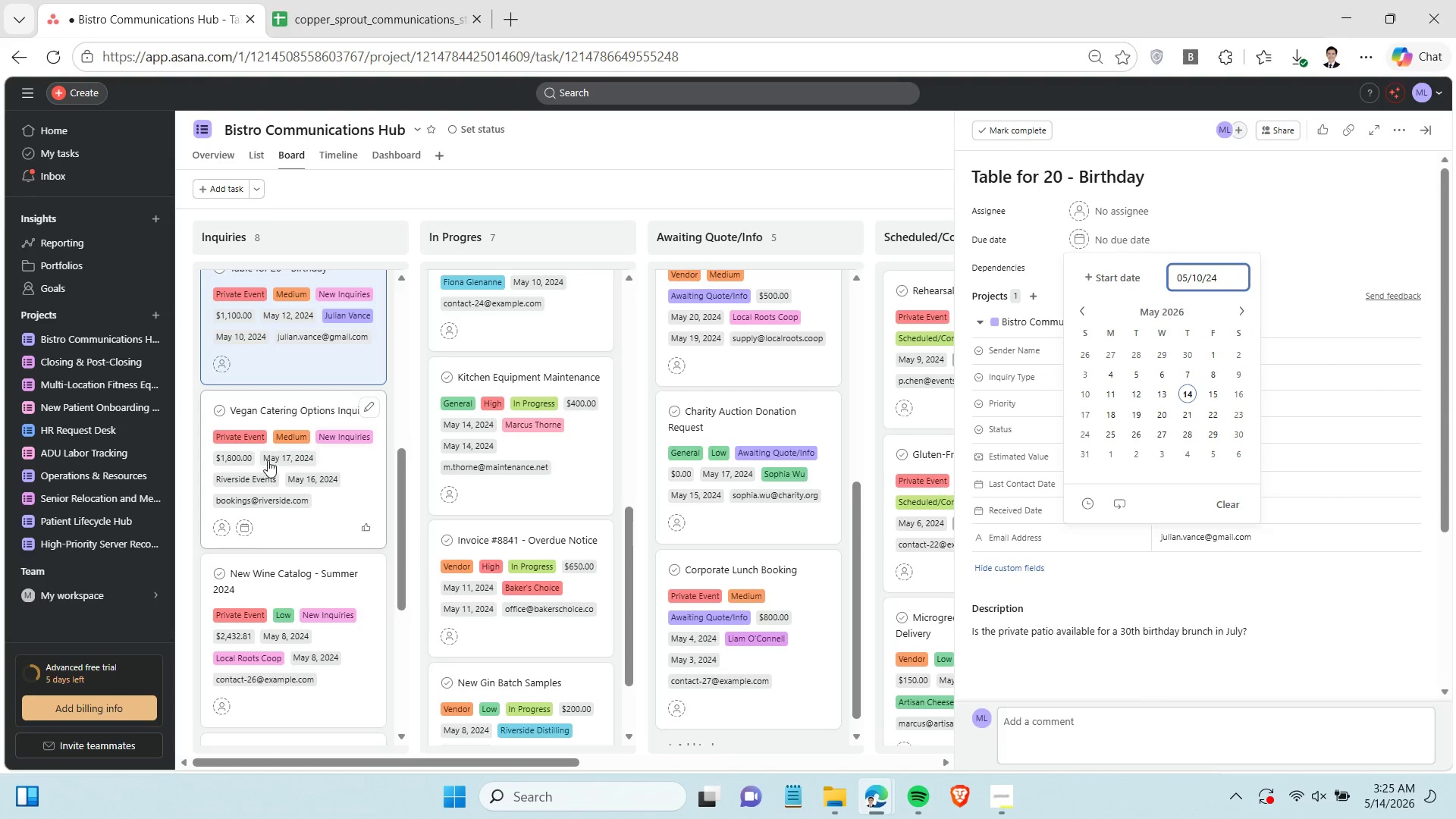 
scroll: coordinate [270, 457], scroll_direction: down, amount: 1.0
 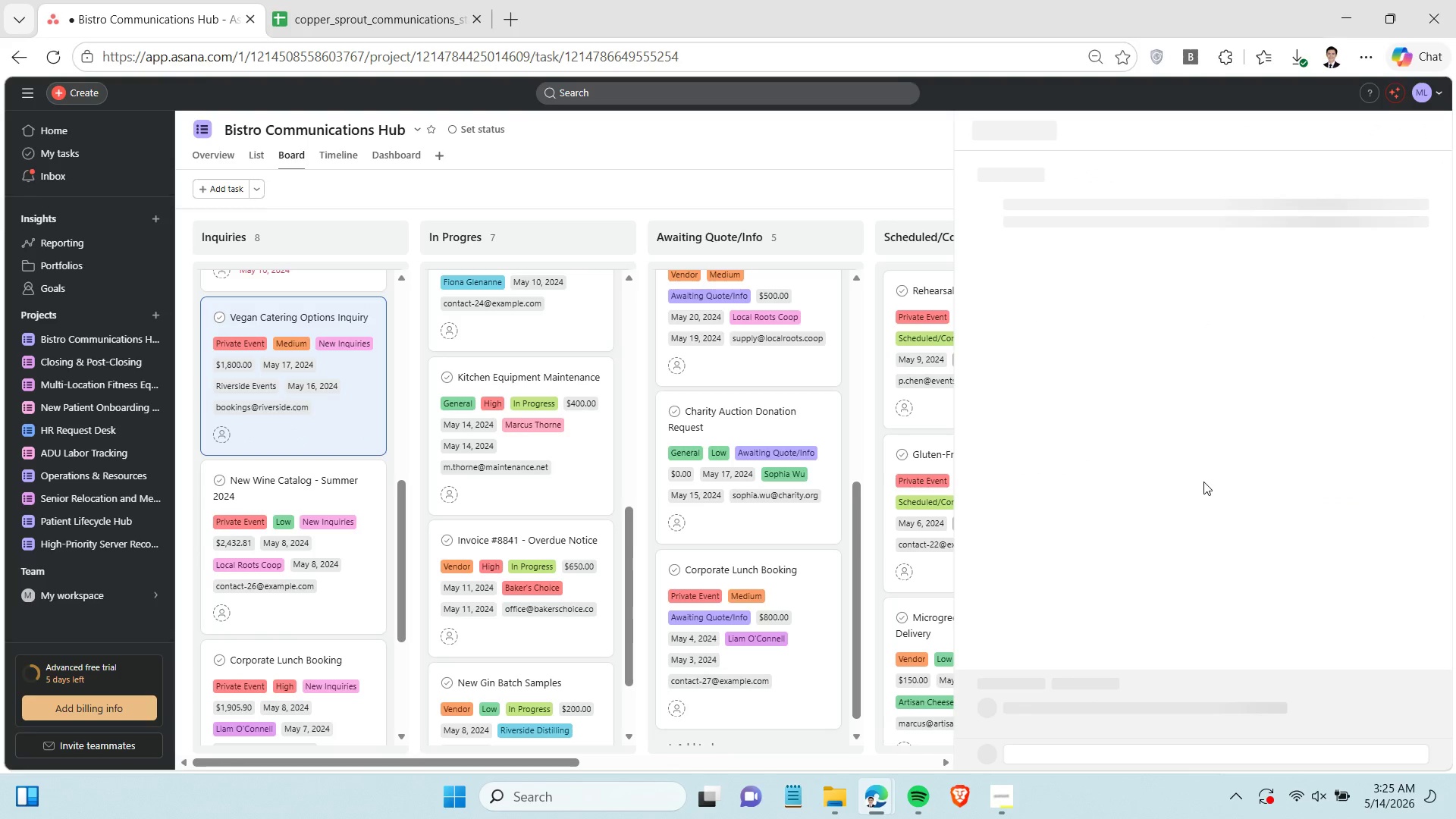 
wait(7.85)
 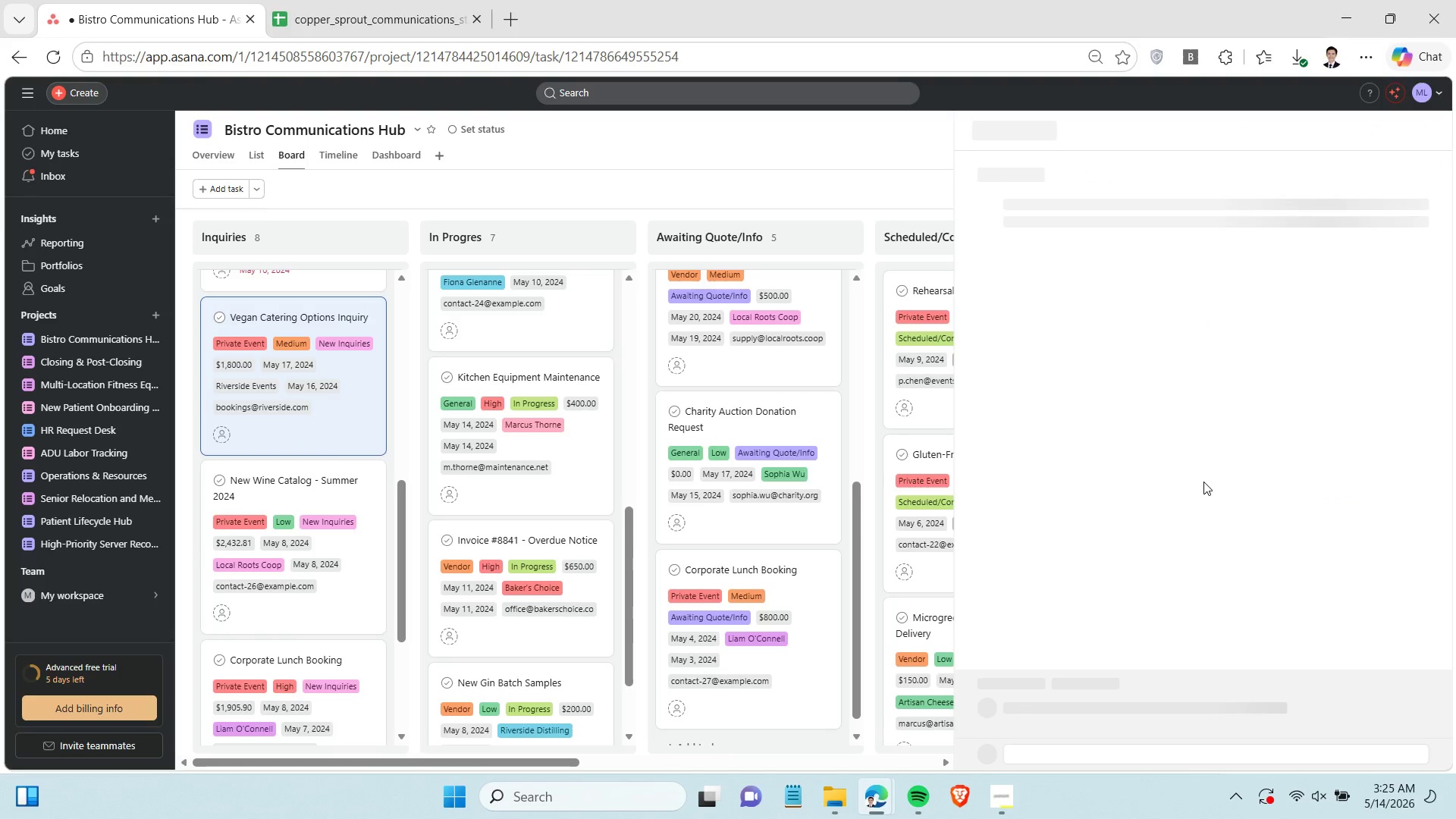 
left_click([1195, 510])
 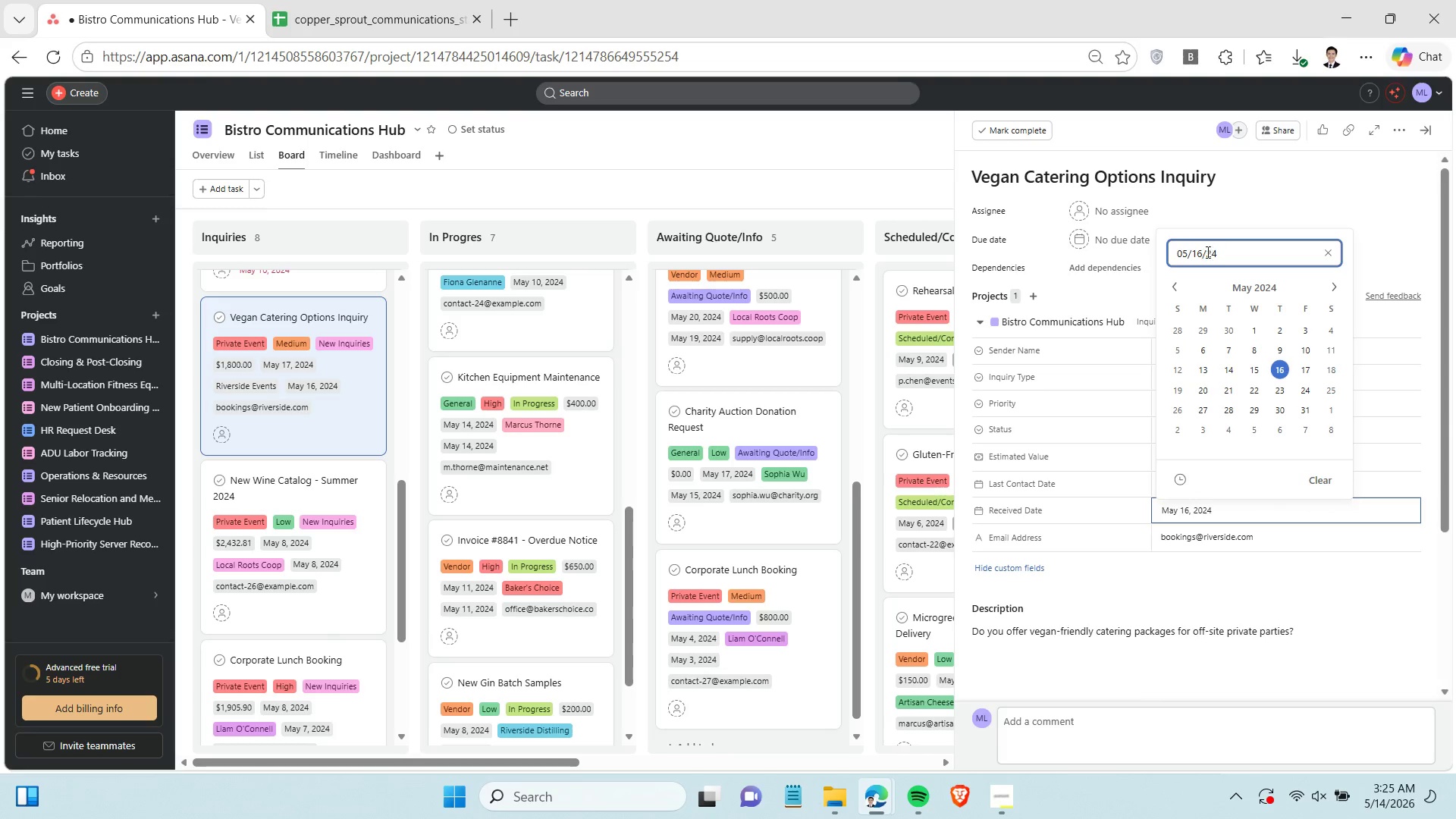 
double_click([1201, 257])
 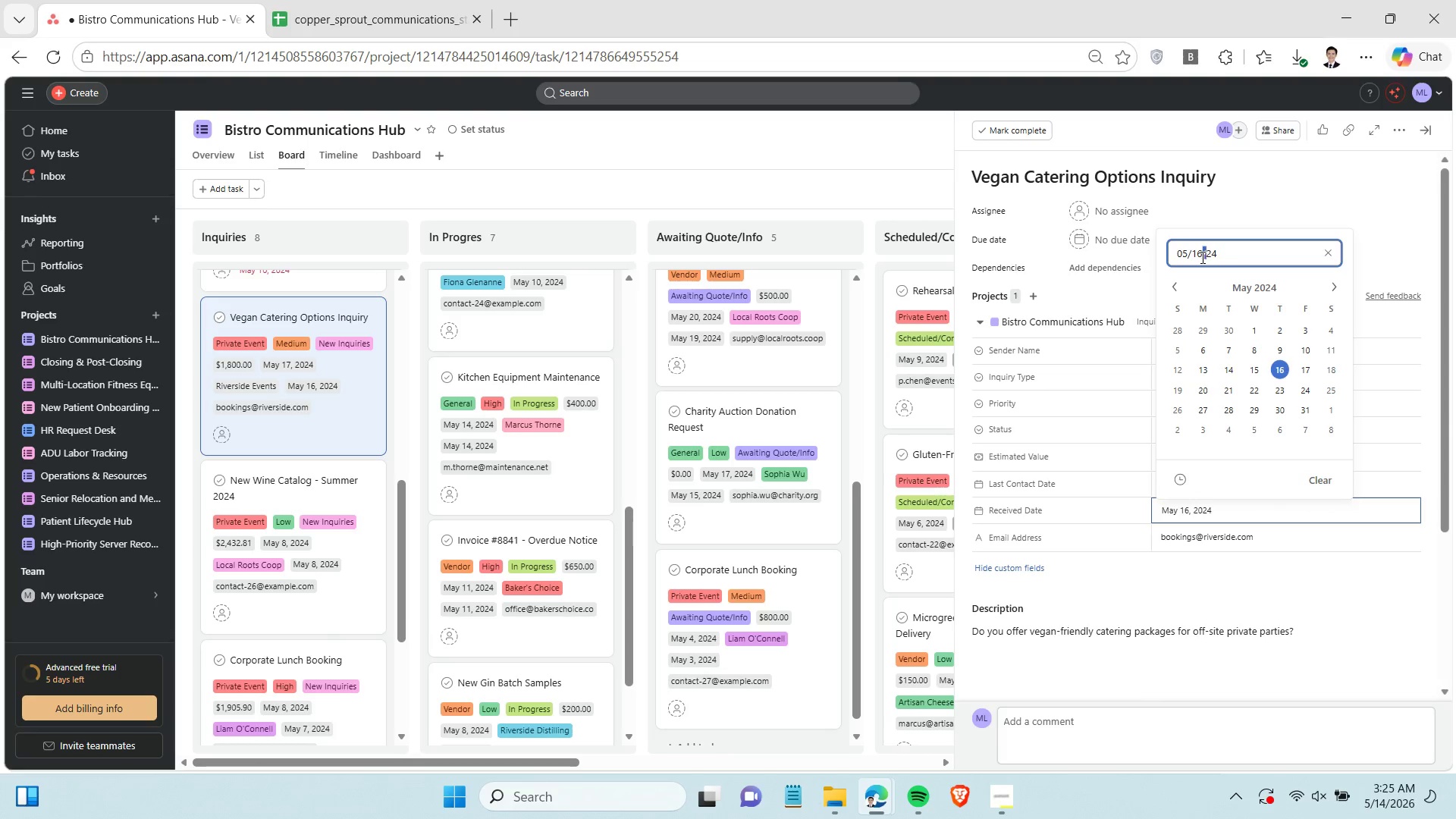 
triple_click([1201, 257])
 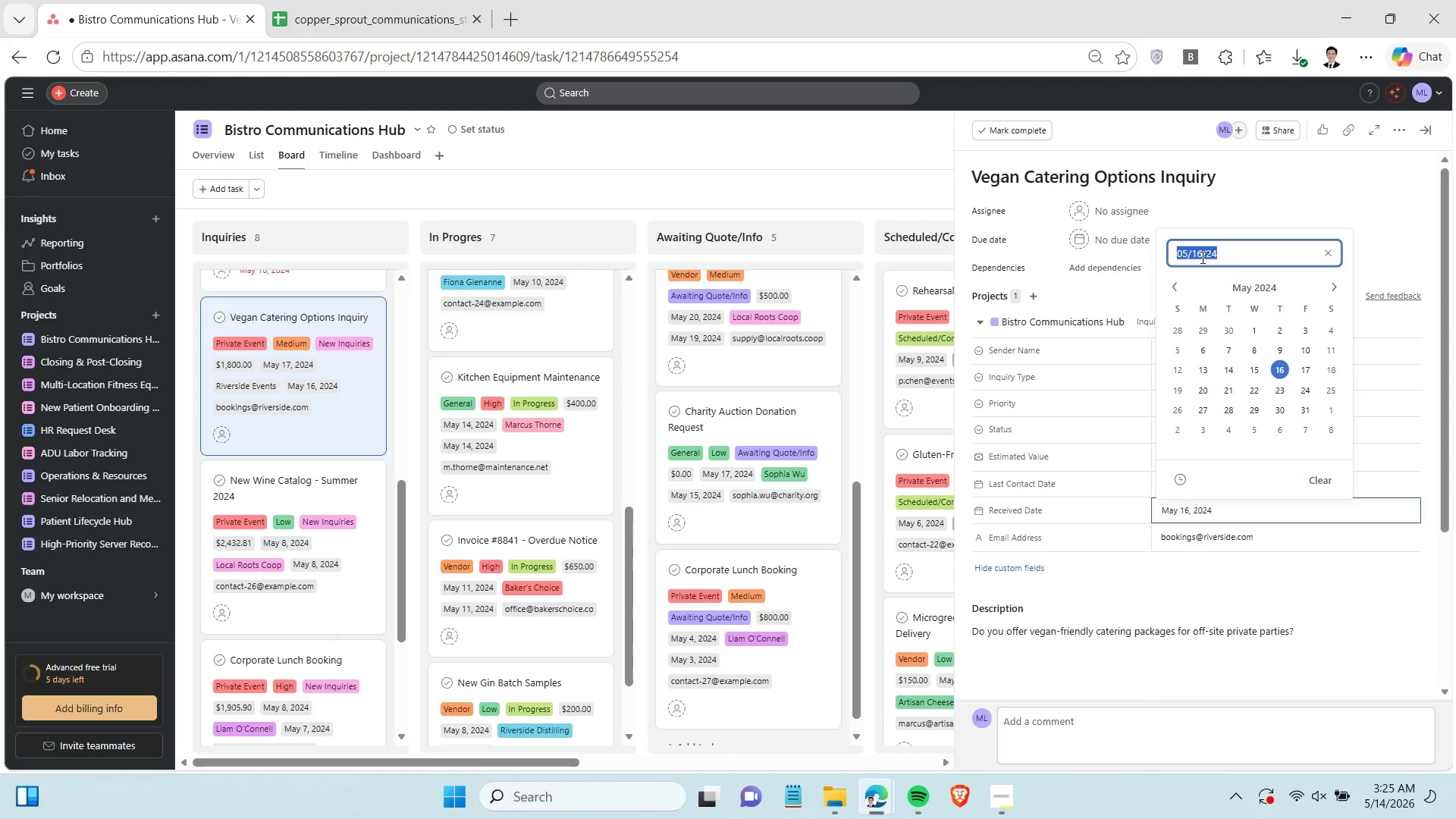 
key(Control+C)
 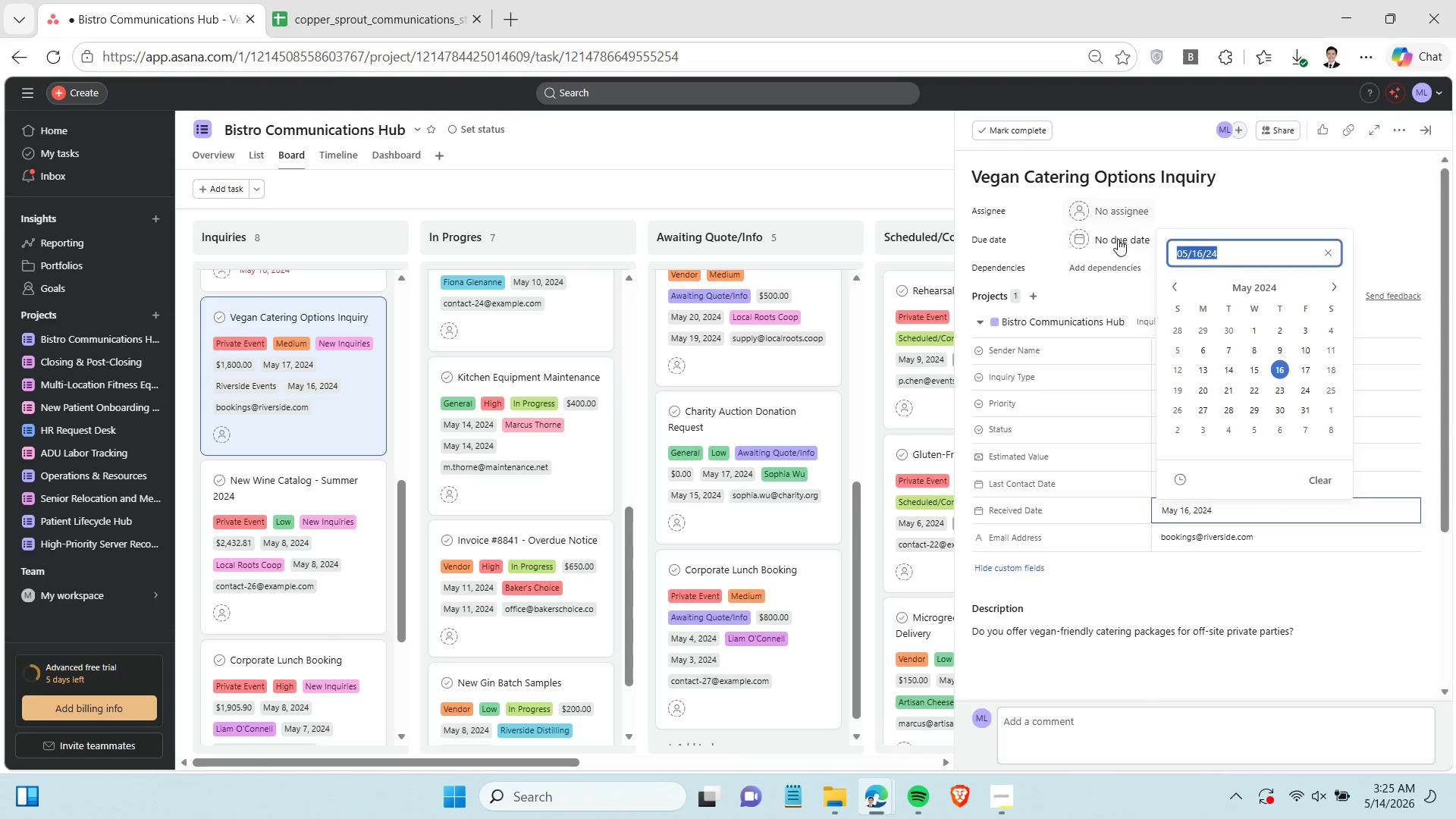 
left_click([1120, 243])
 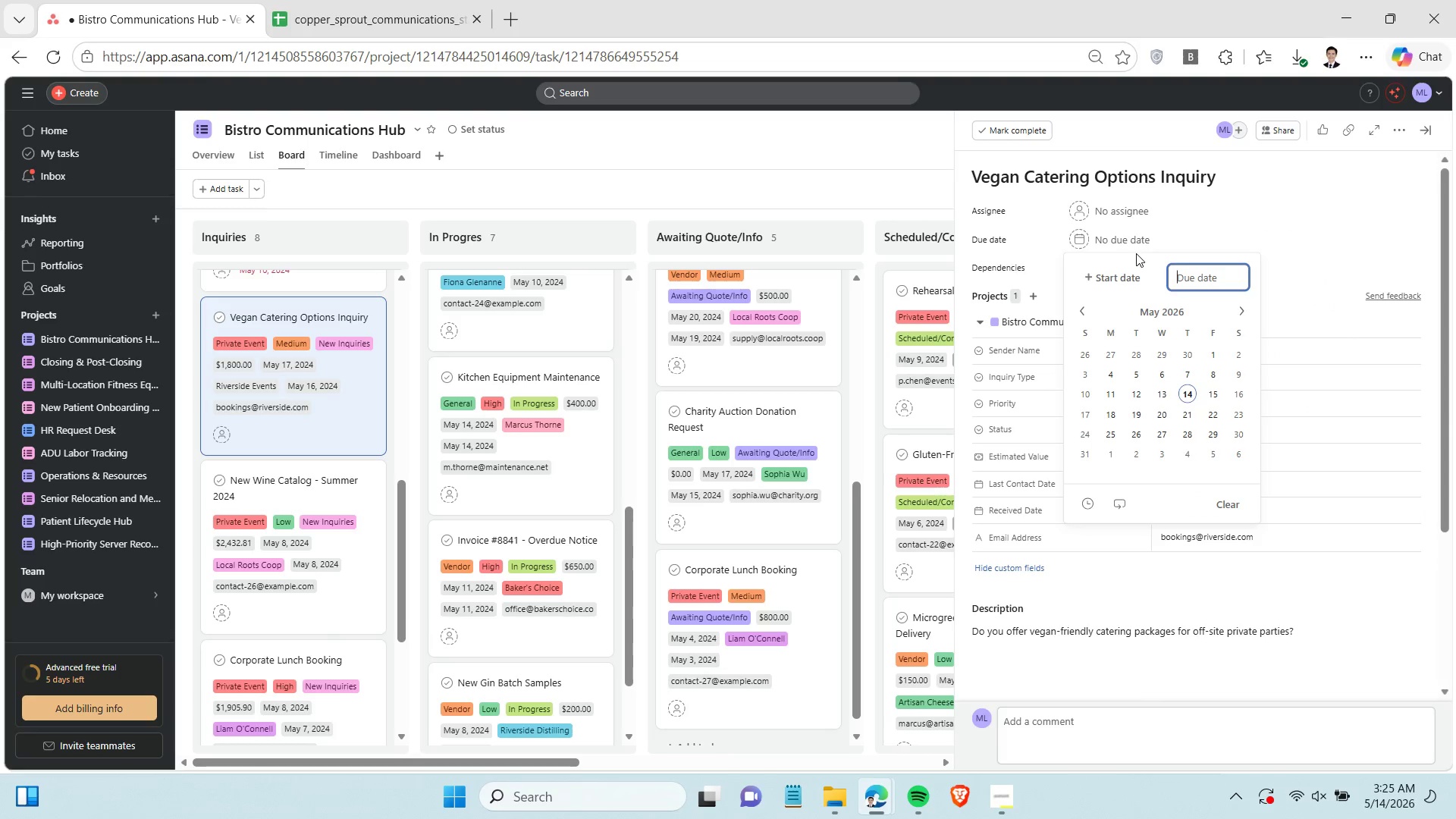 
key(Control+V)
 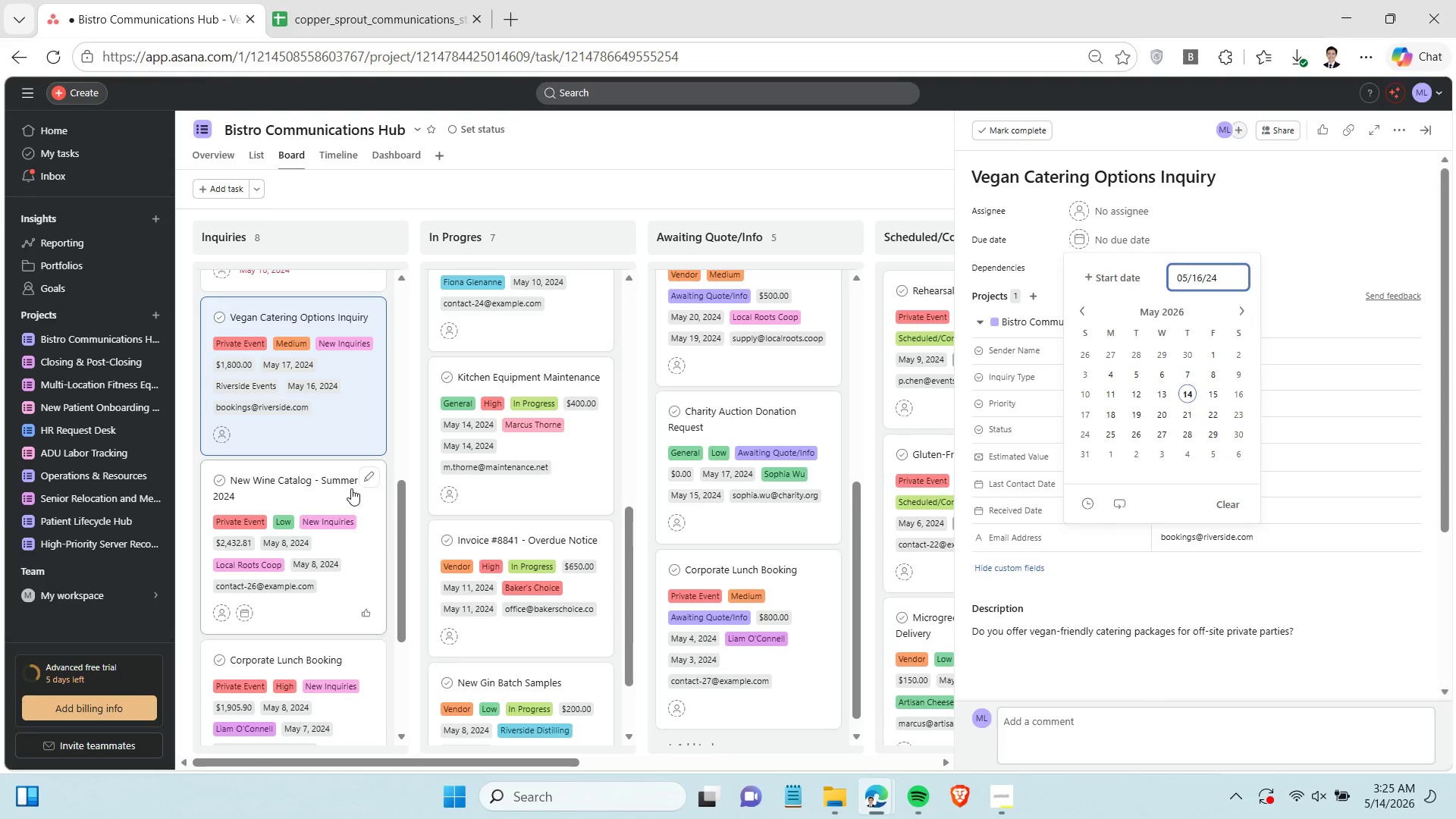 
scroll: coordinate [356, 483], scroll_direction: down, amount: 2.0
 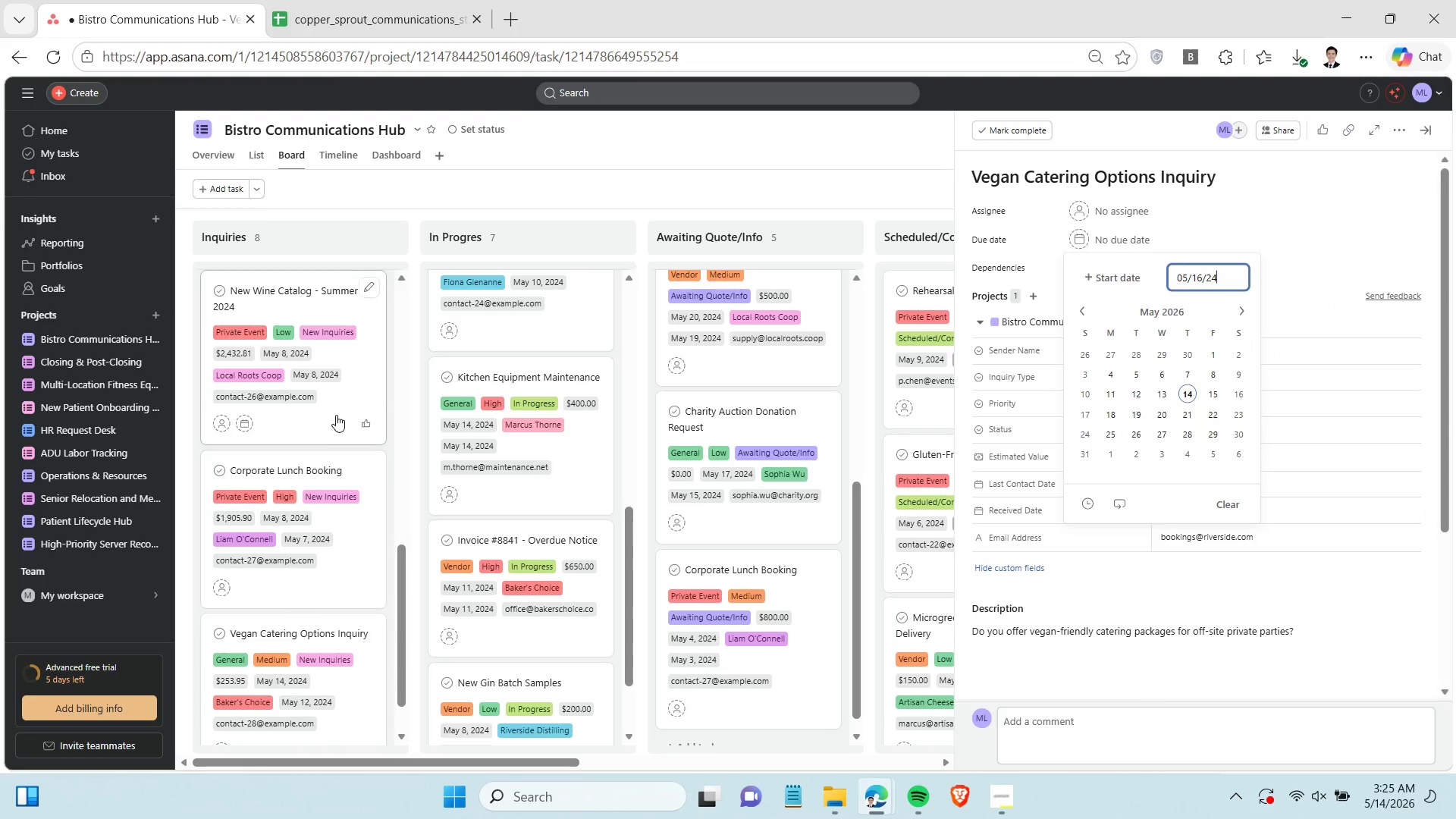 
left_click([334, 410])
 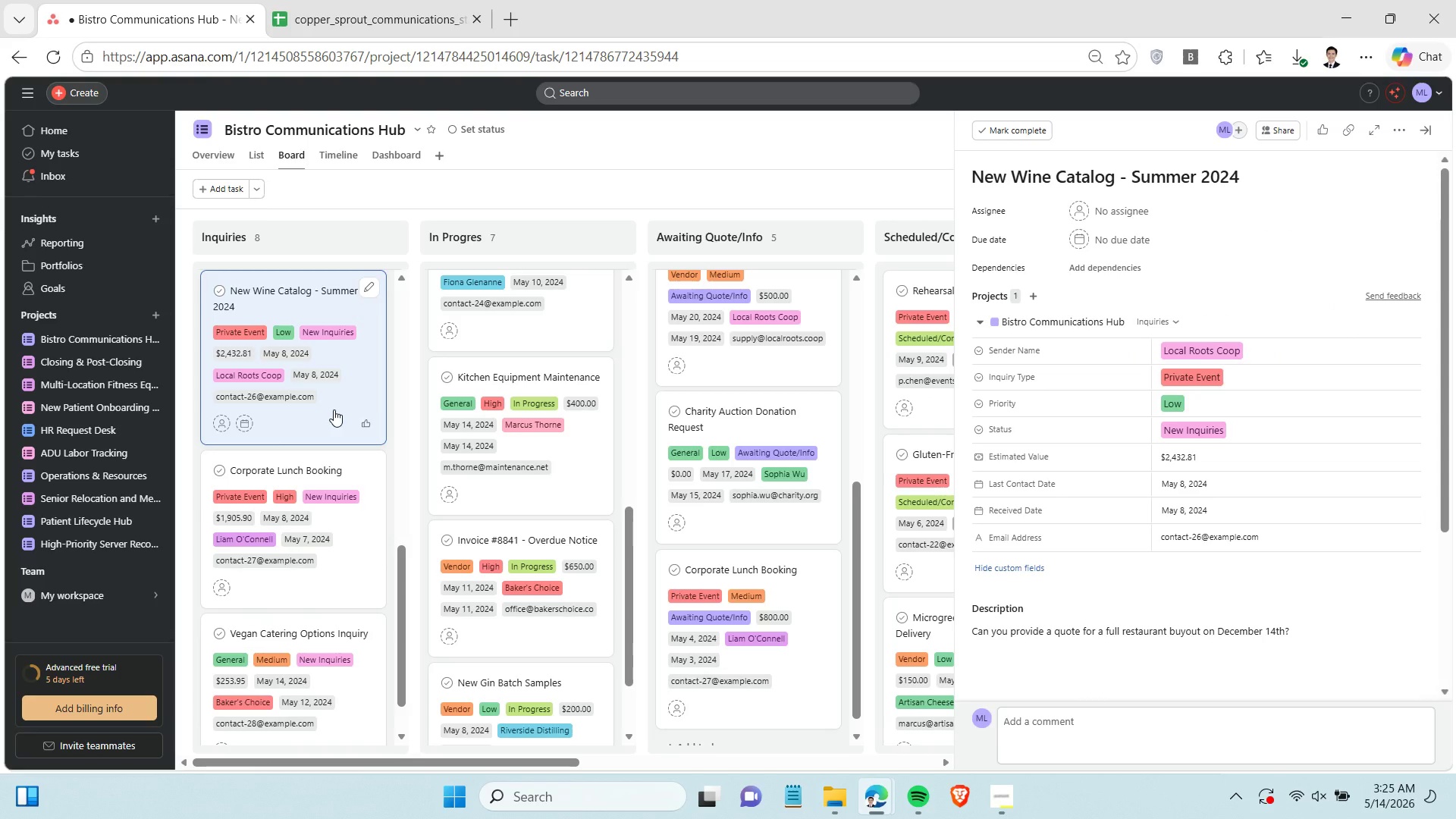 
wait(13.14)
 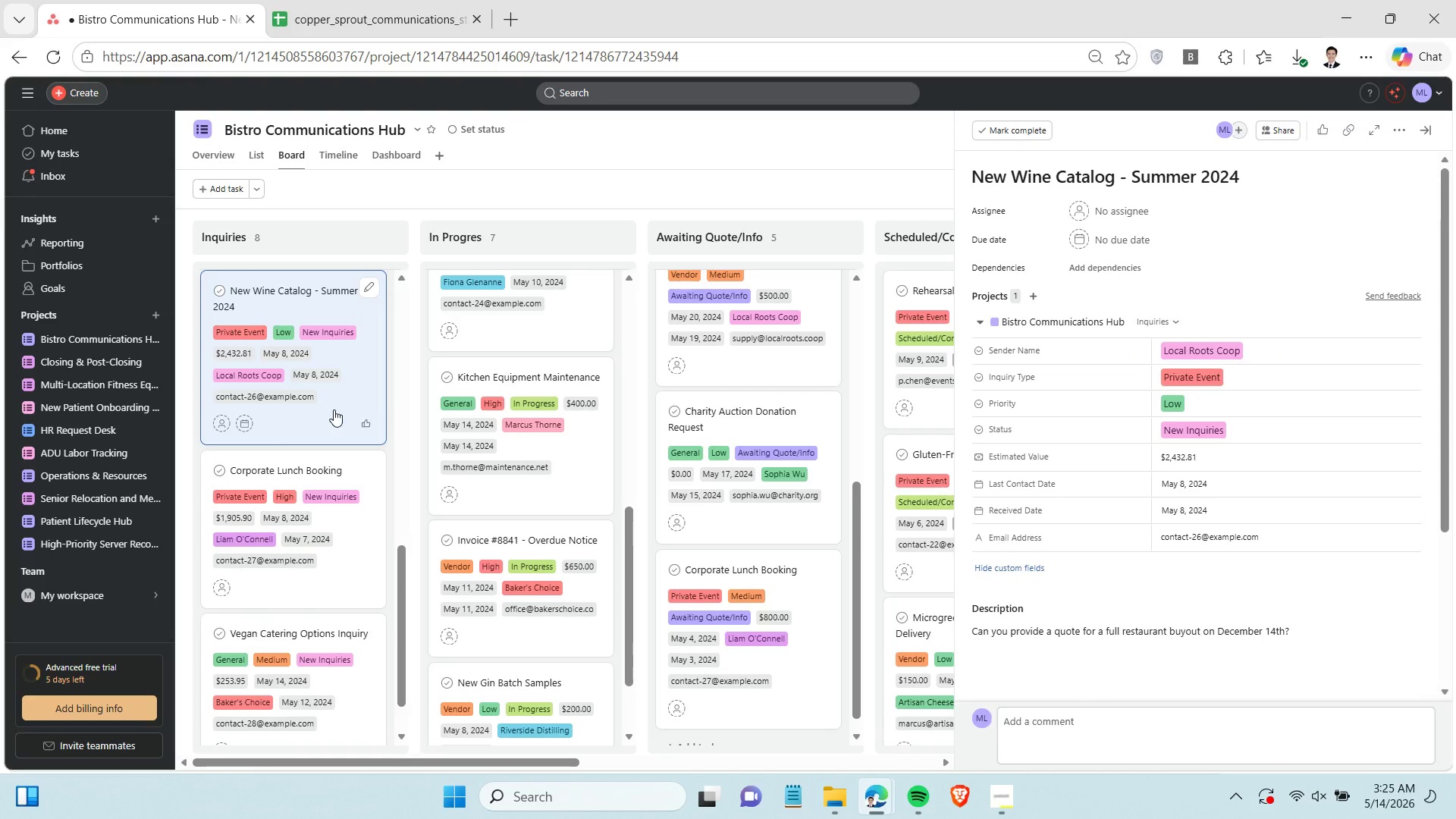 
double_click([1216, 513])
 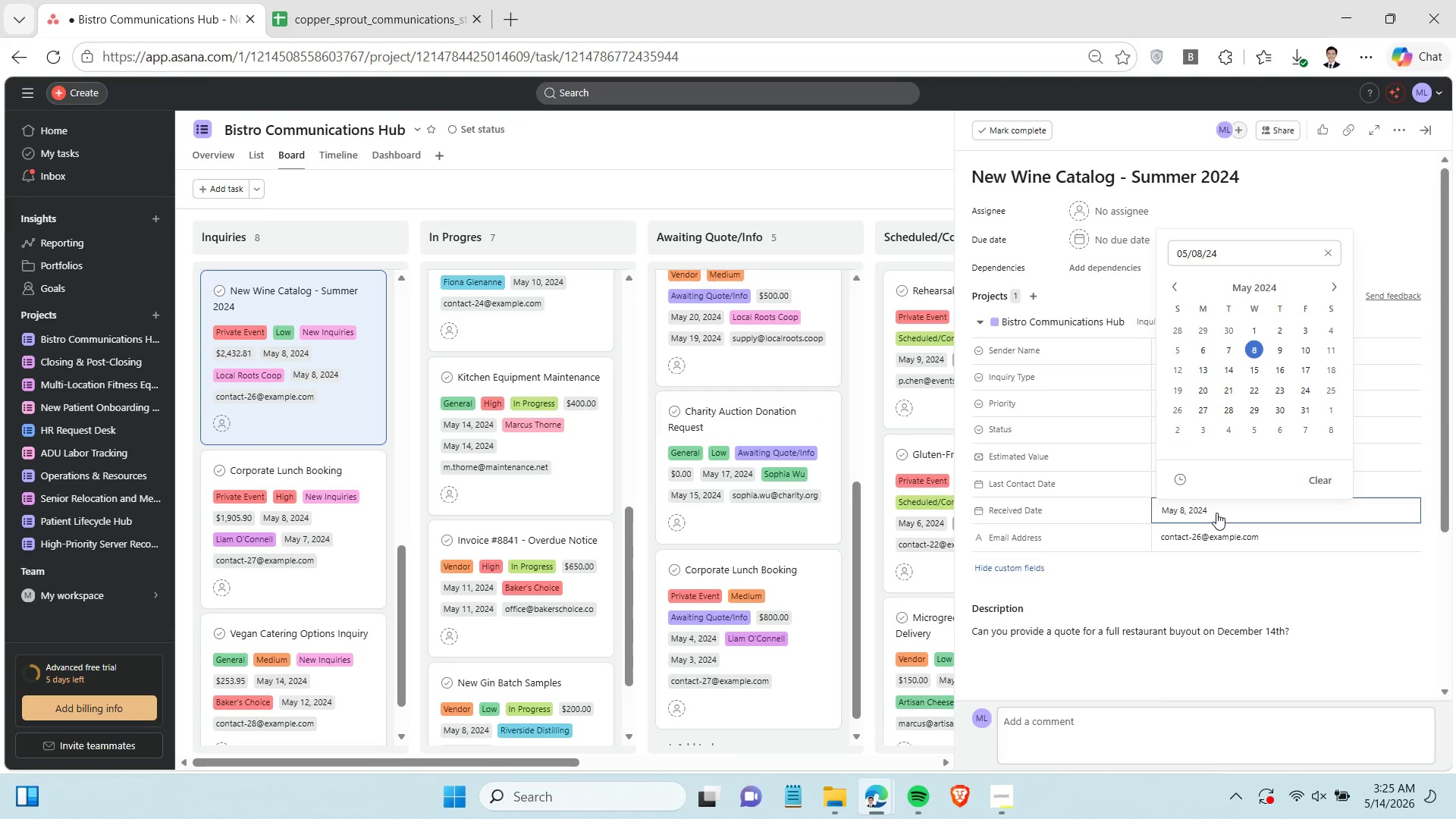 
triple_click([1216, 513])
 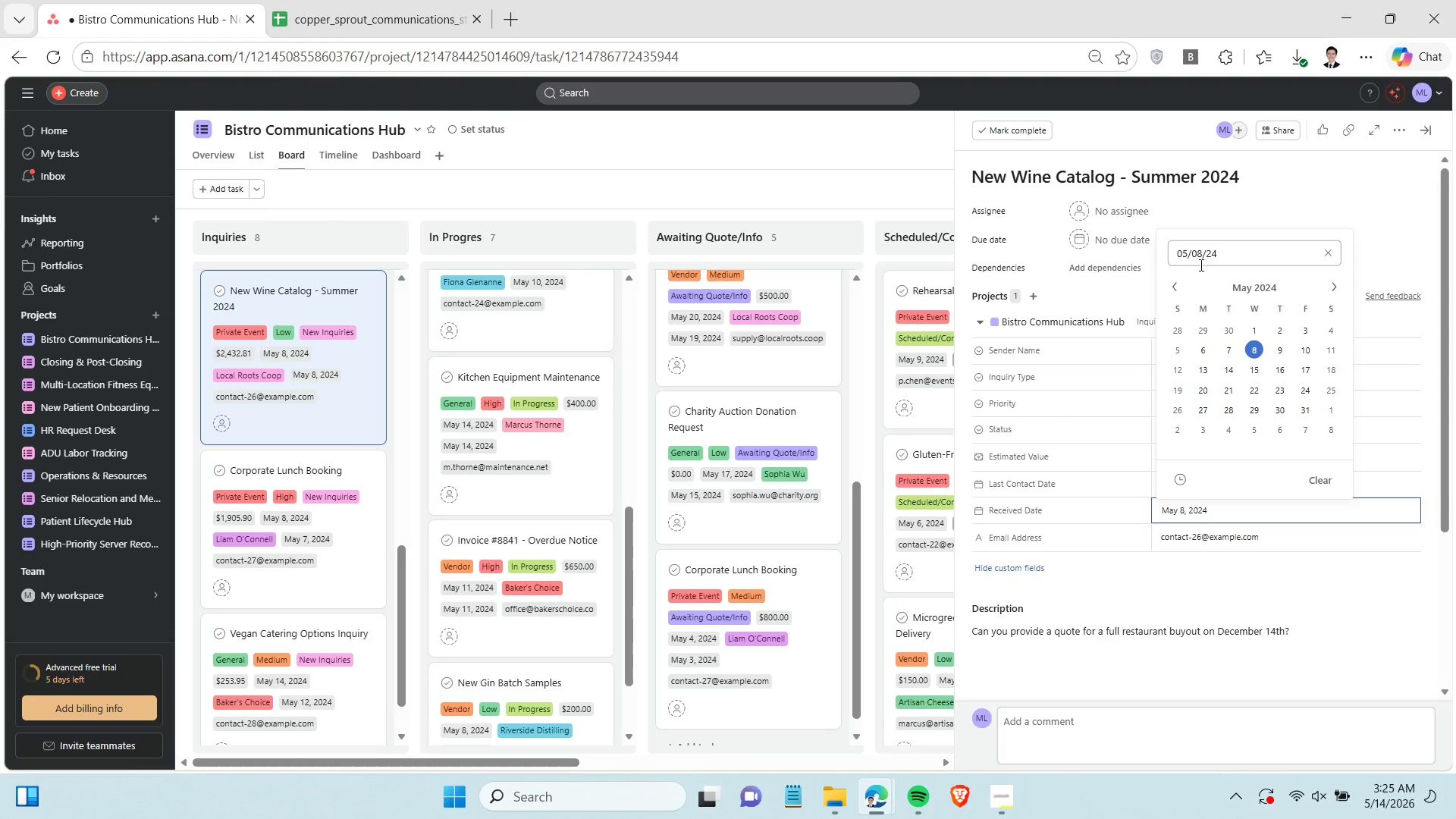 
double_click([1200, 265])
 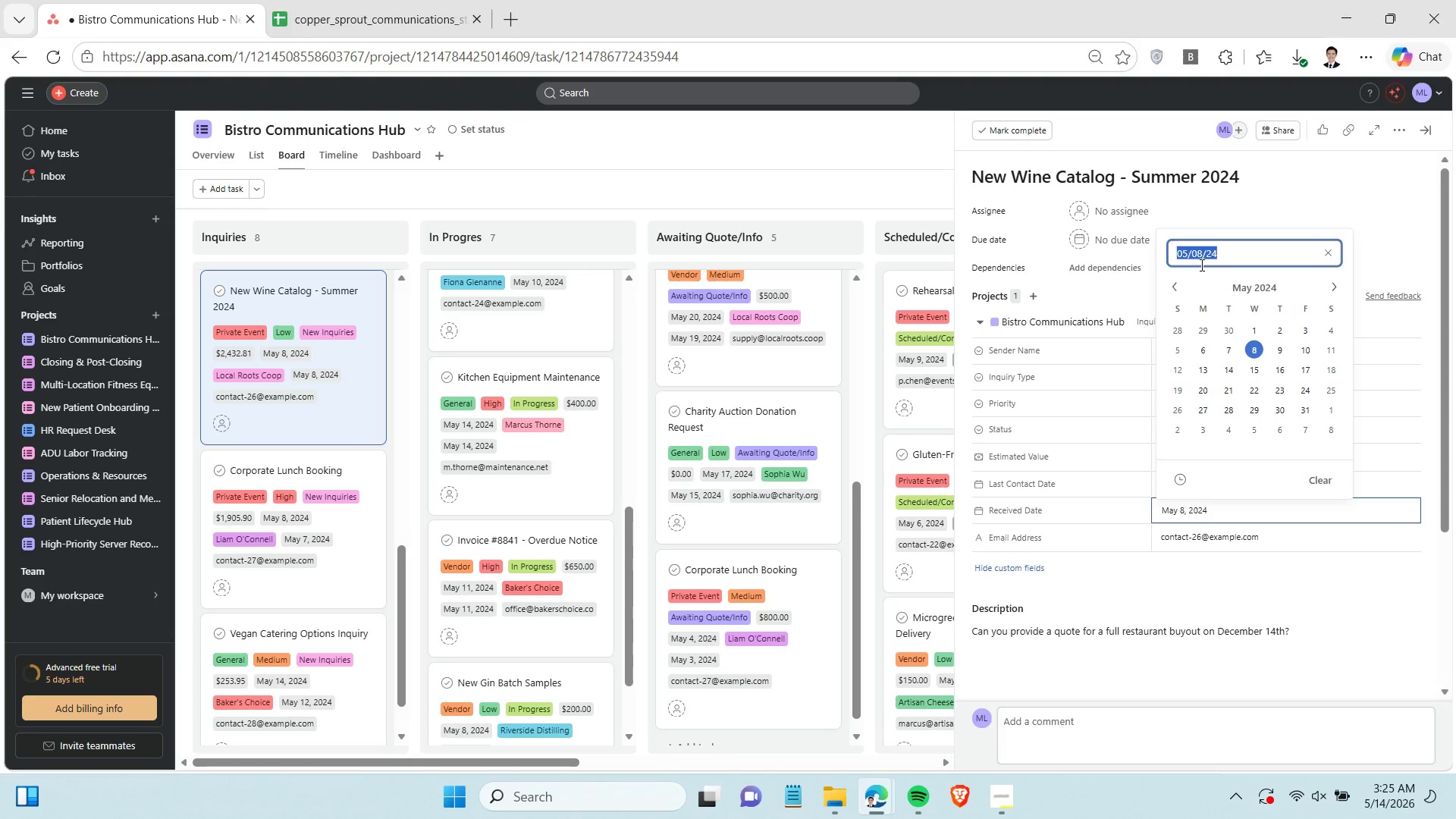 
triple_click([1200, 265])
 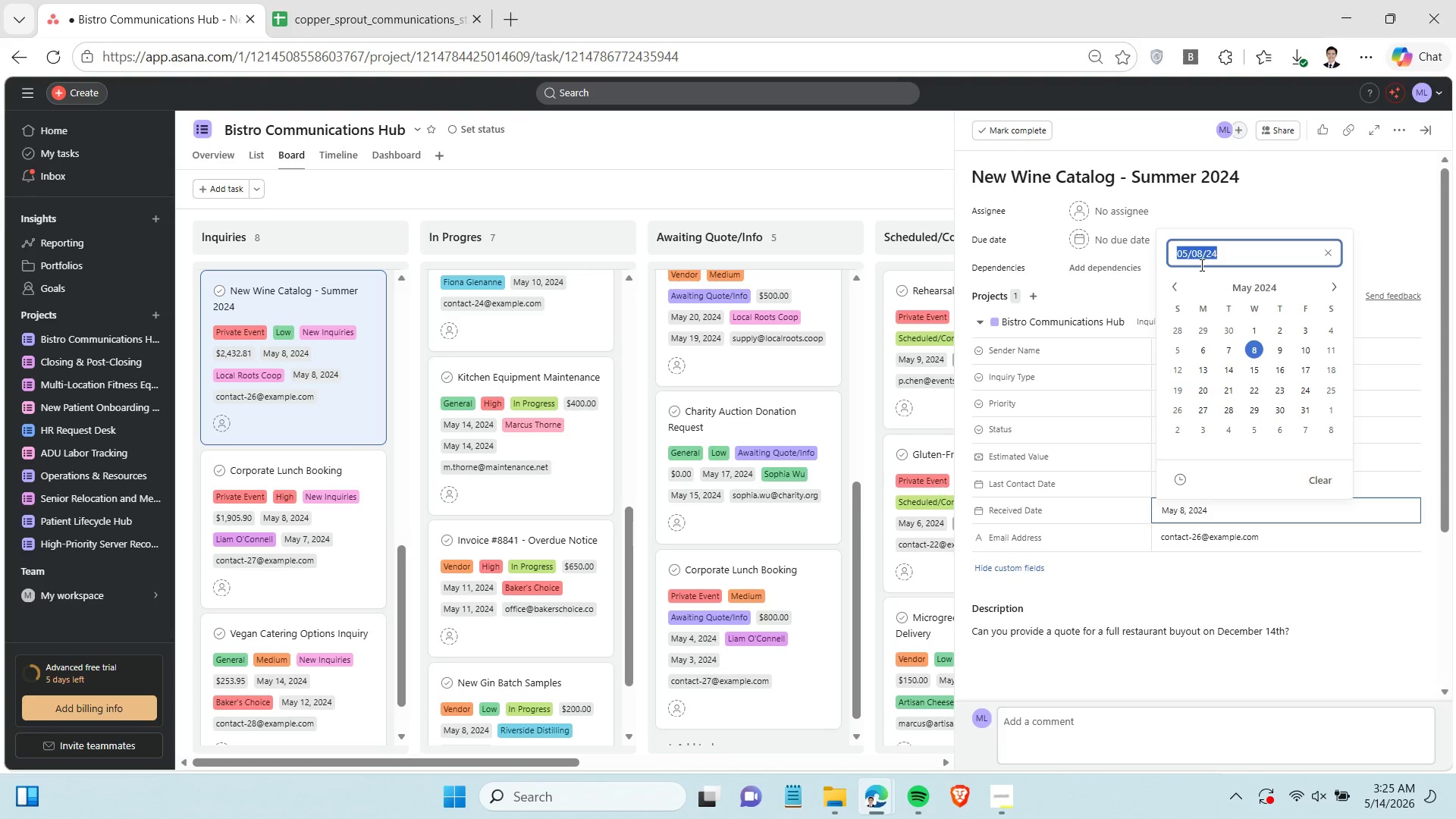 
key(Control+C)
 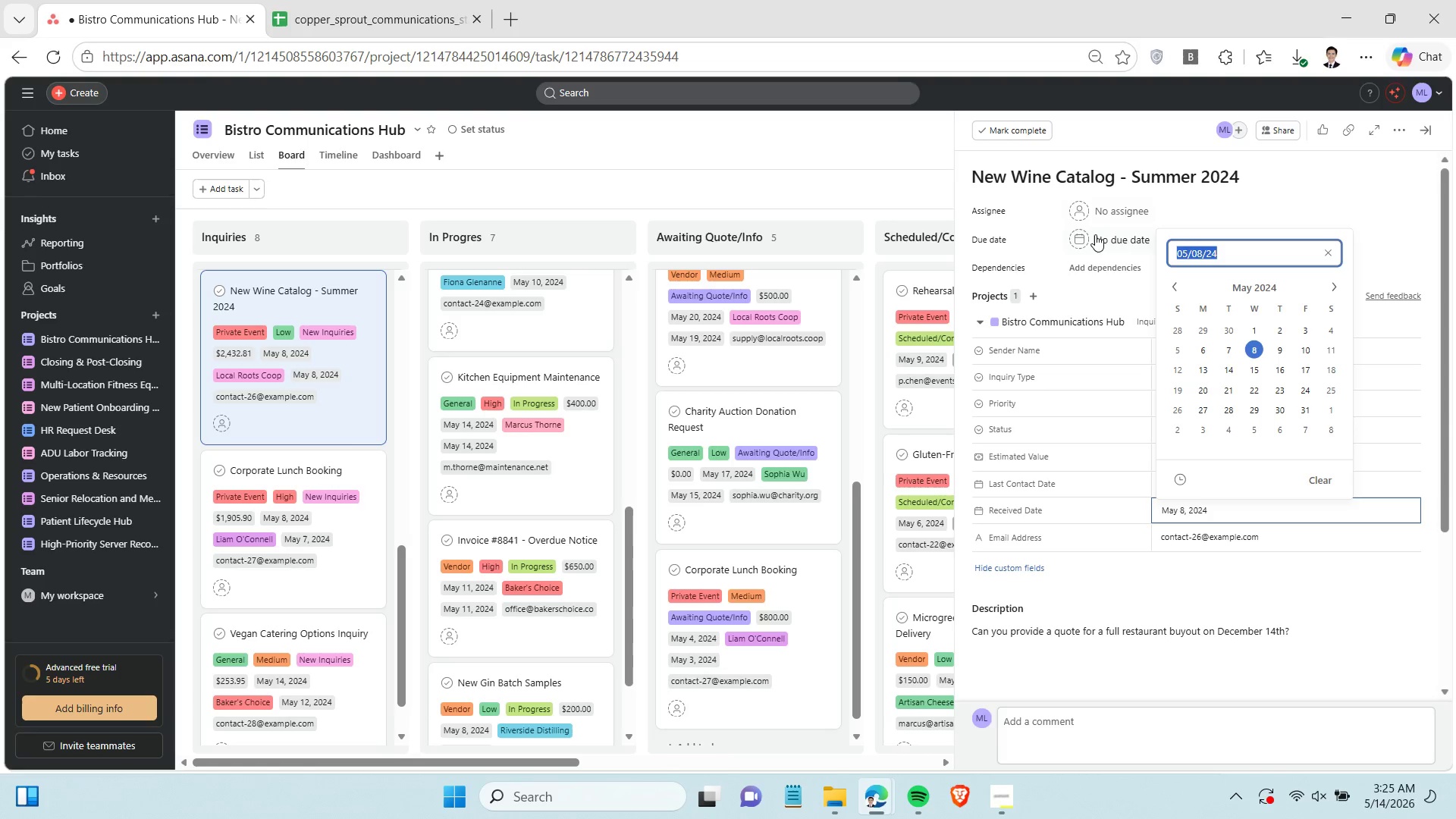 
left_click([1096, 234])
 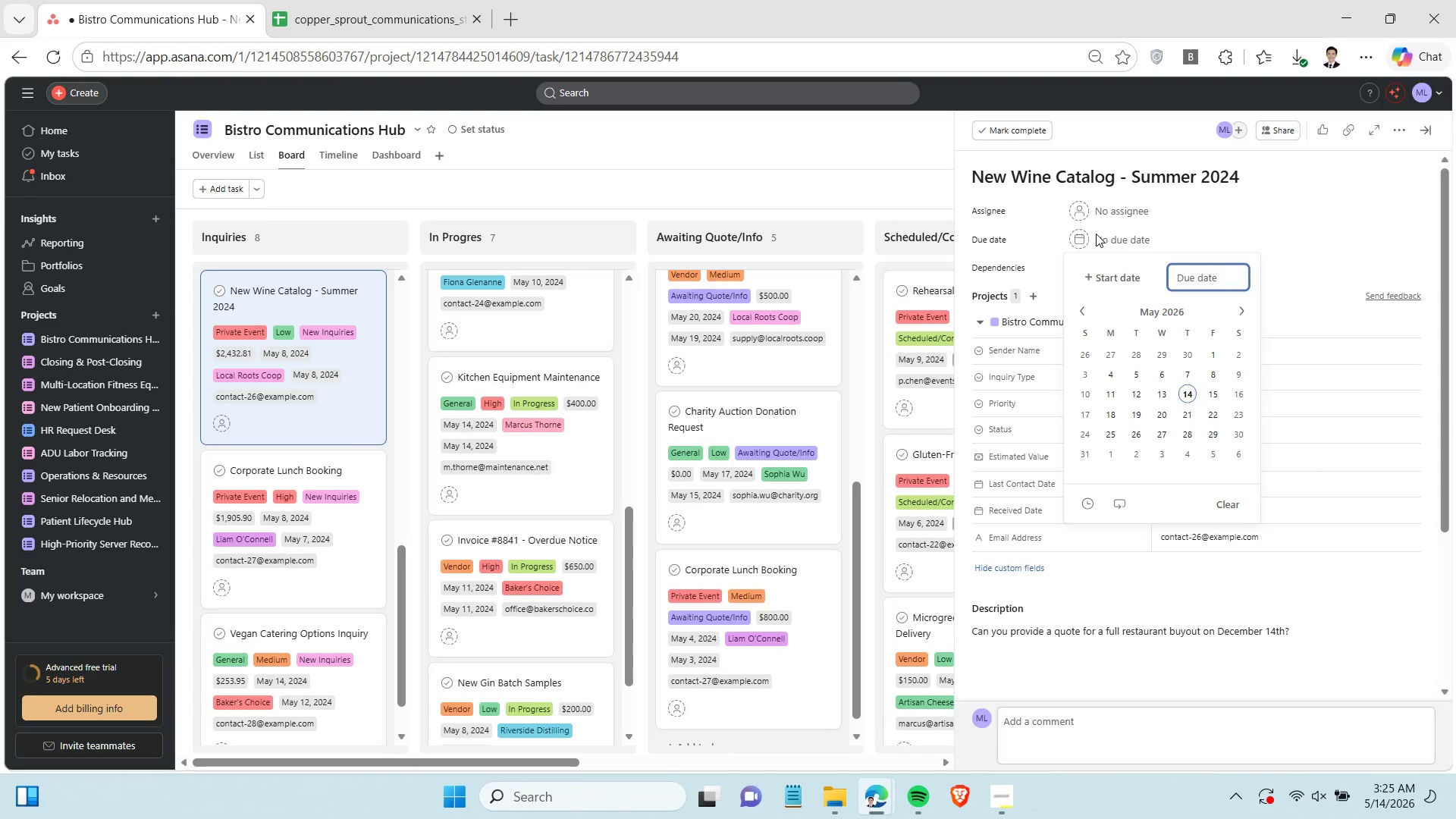 
key(Control+V)
 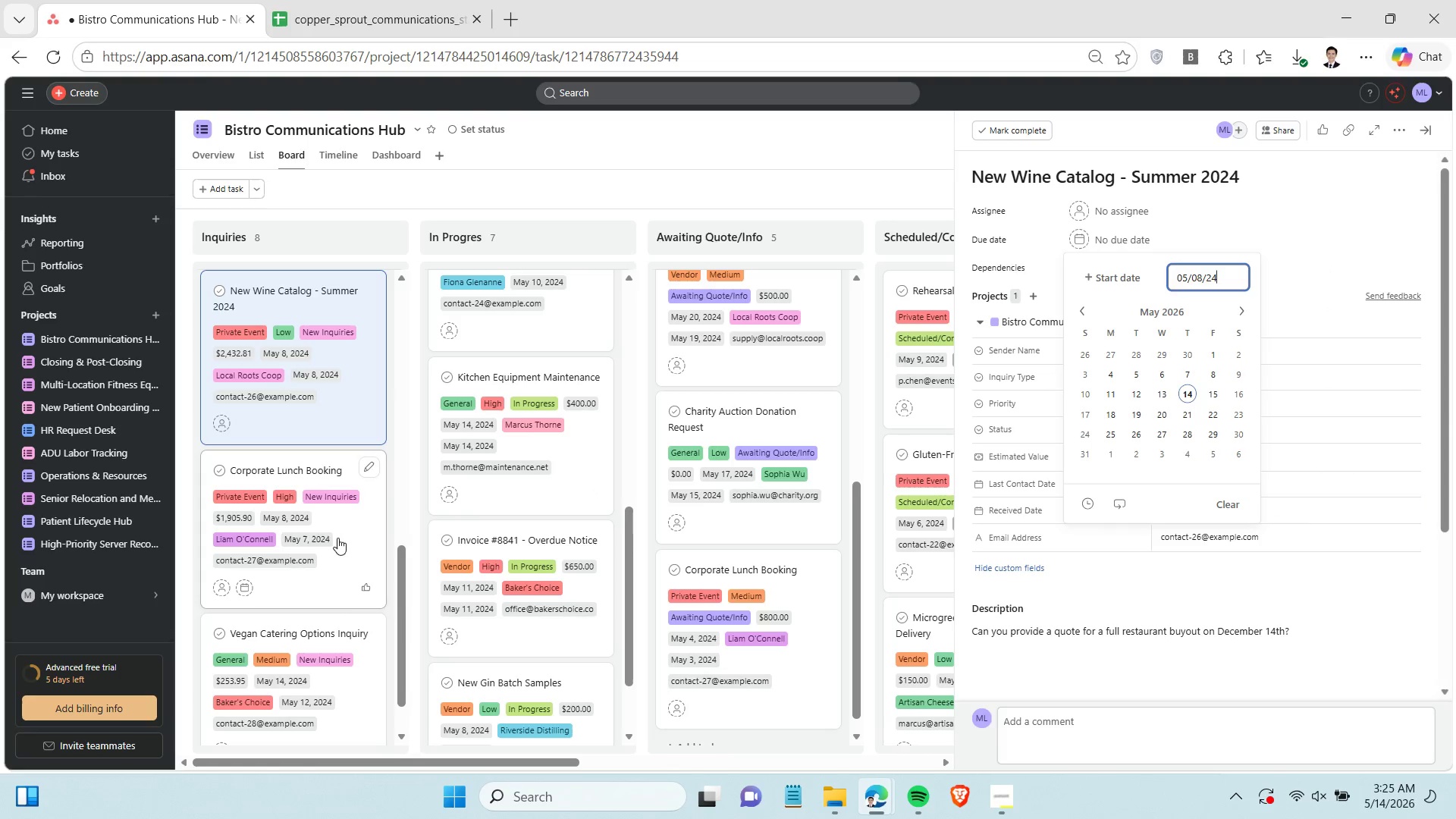 
left_click([338, 549])
 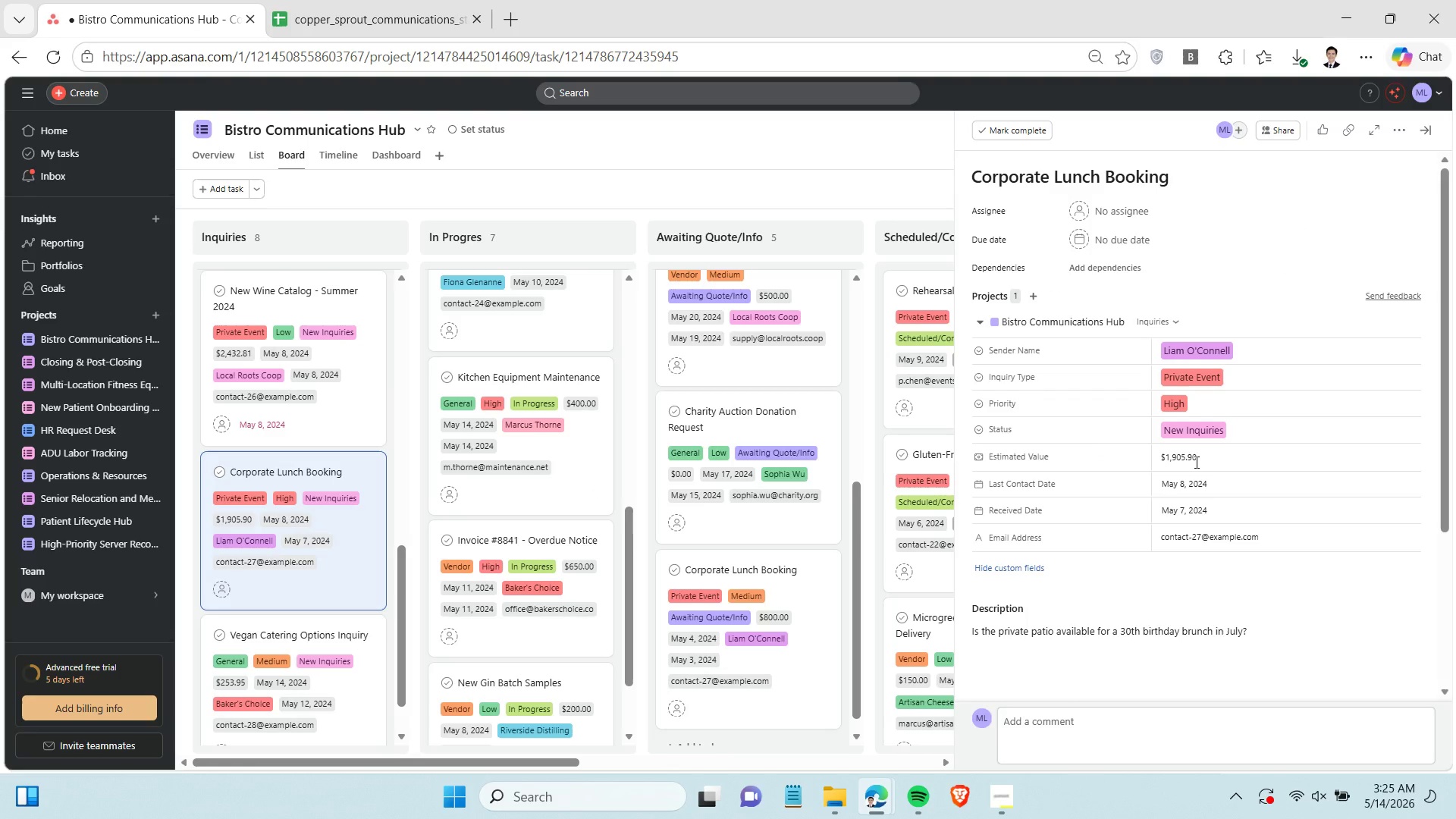 
left_click([1226, 504])
 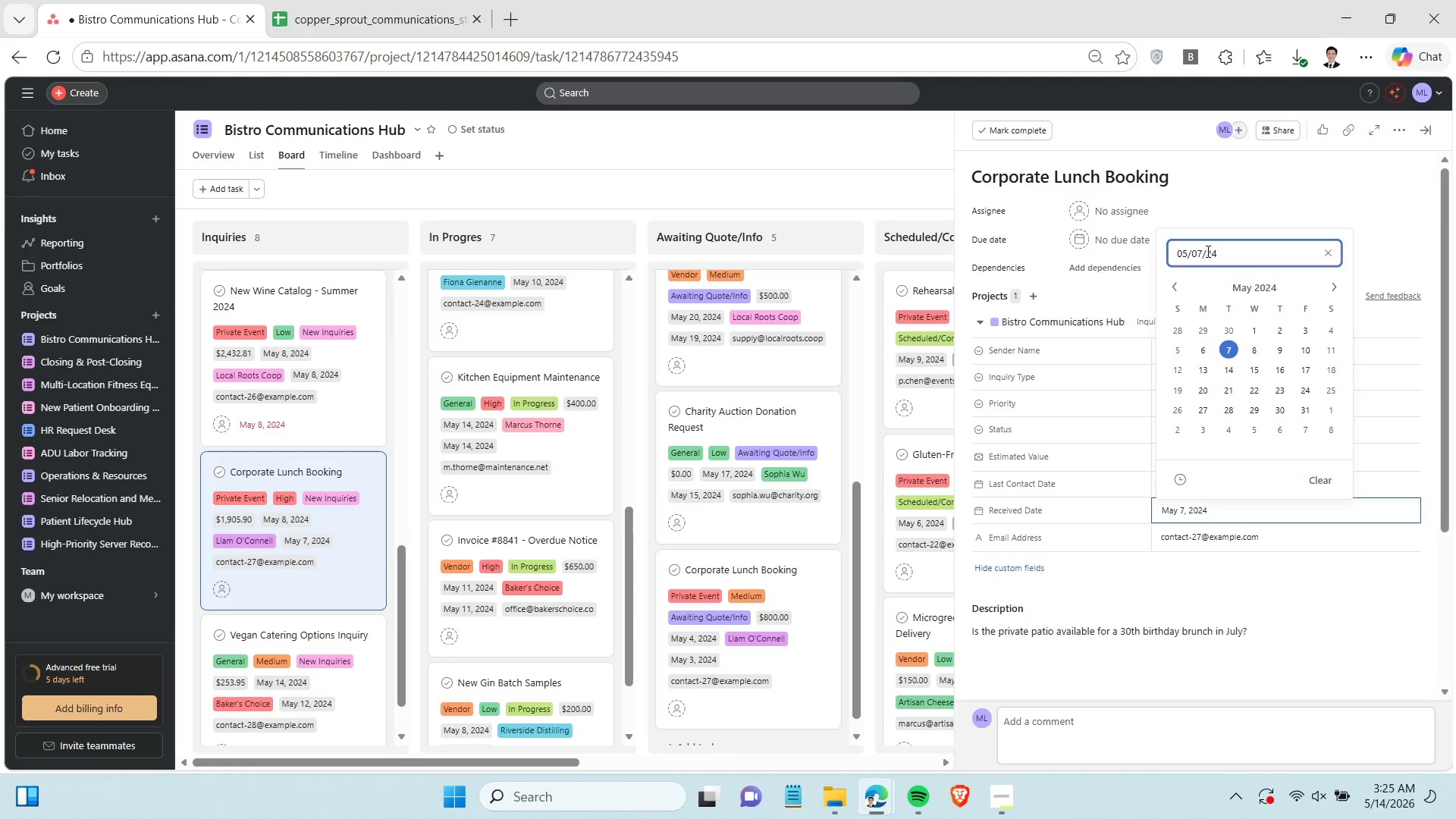 
double_click([1206, 249])
 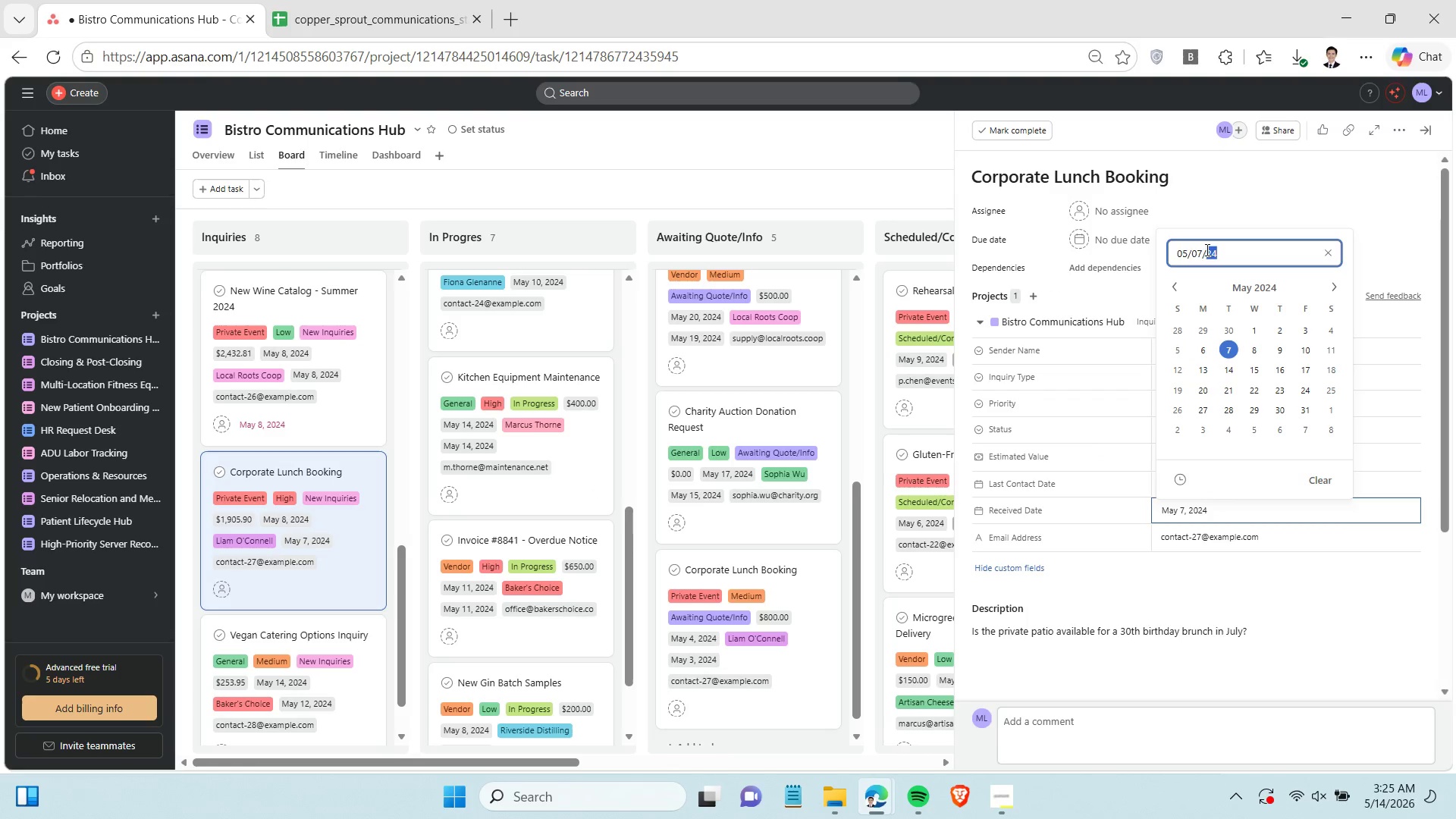 
triple_click([1206, 249])
 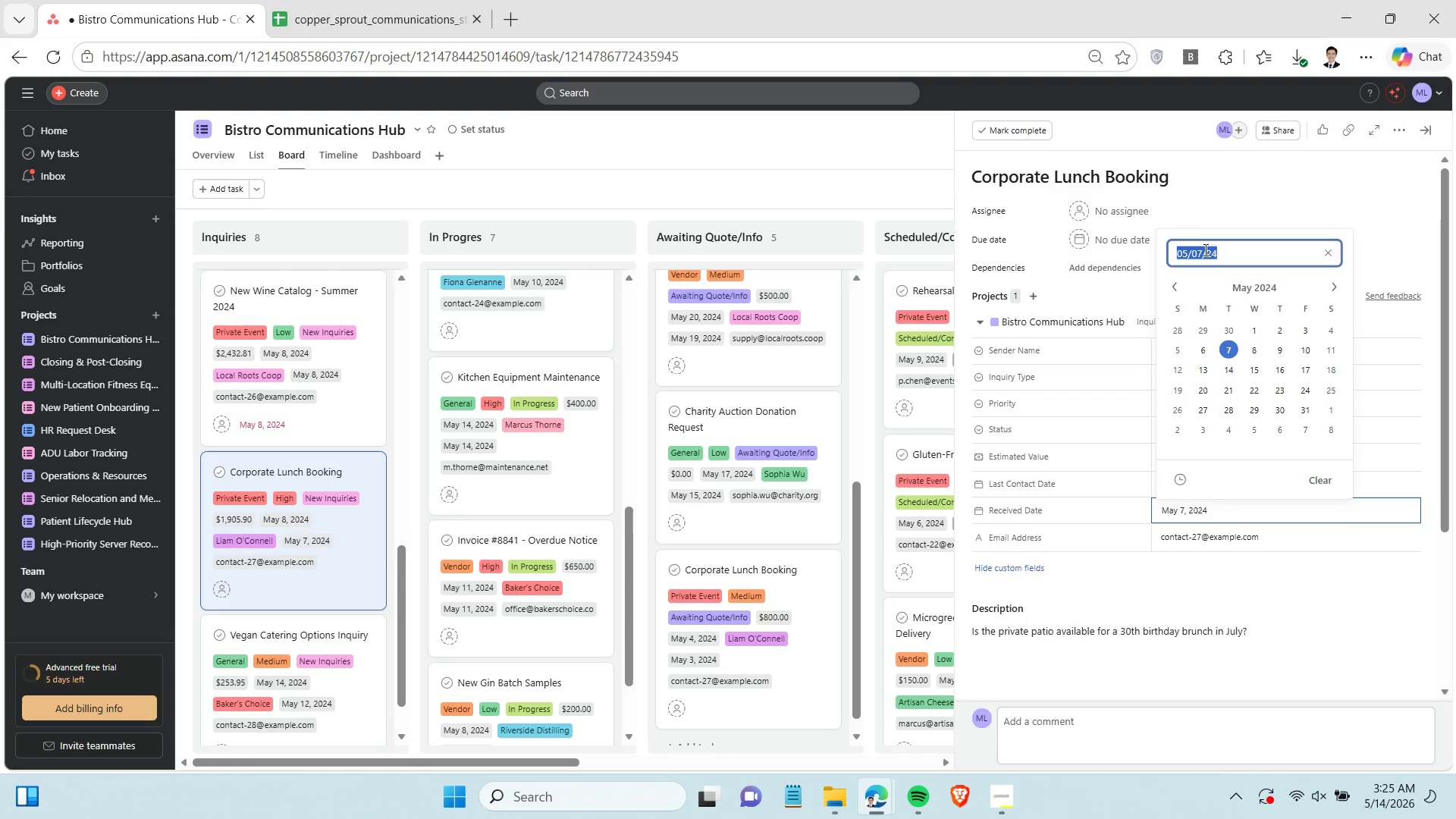 
key(Control+C)
 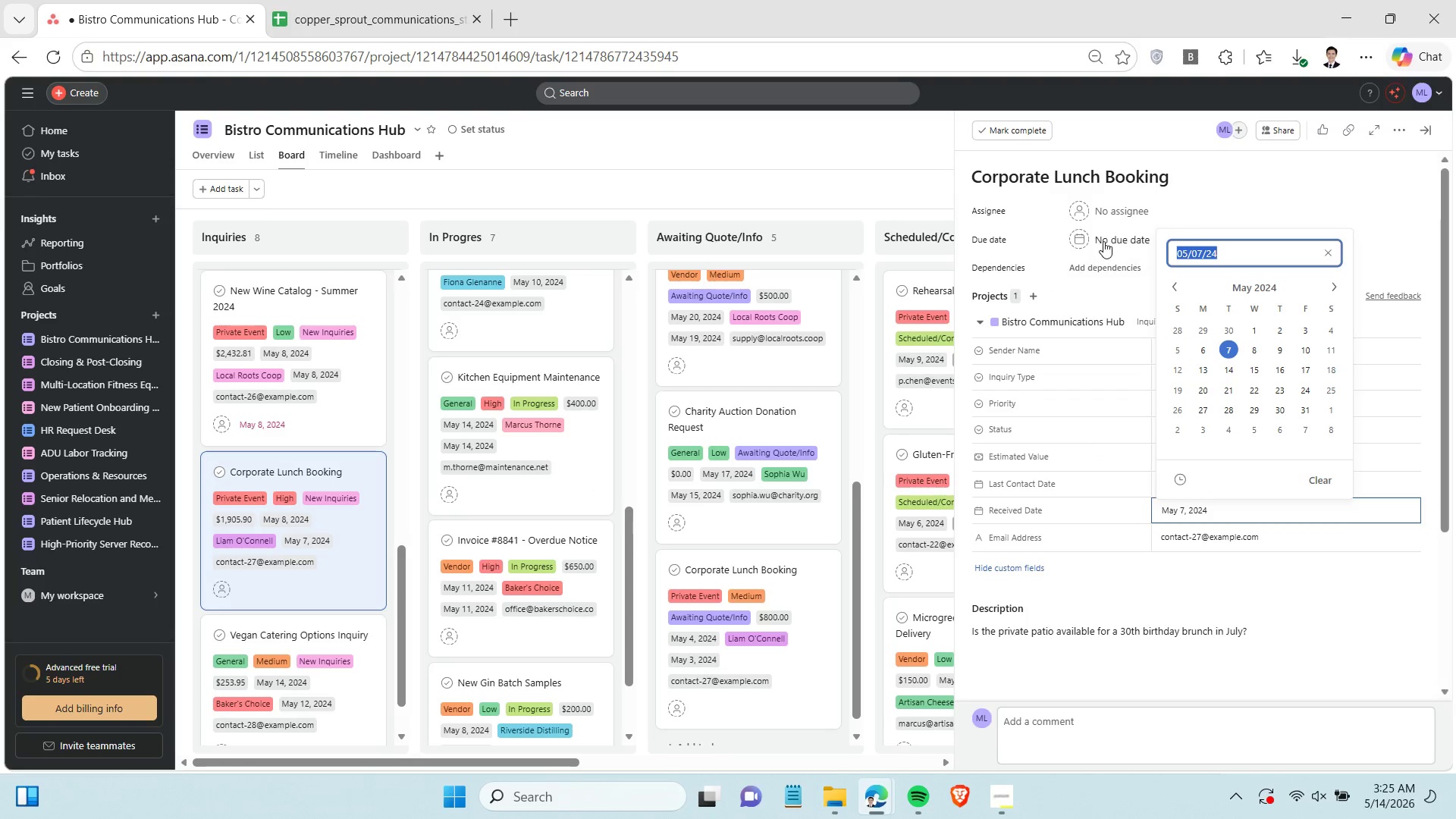 
left_click([1105, 240])
 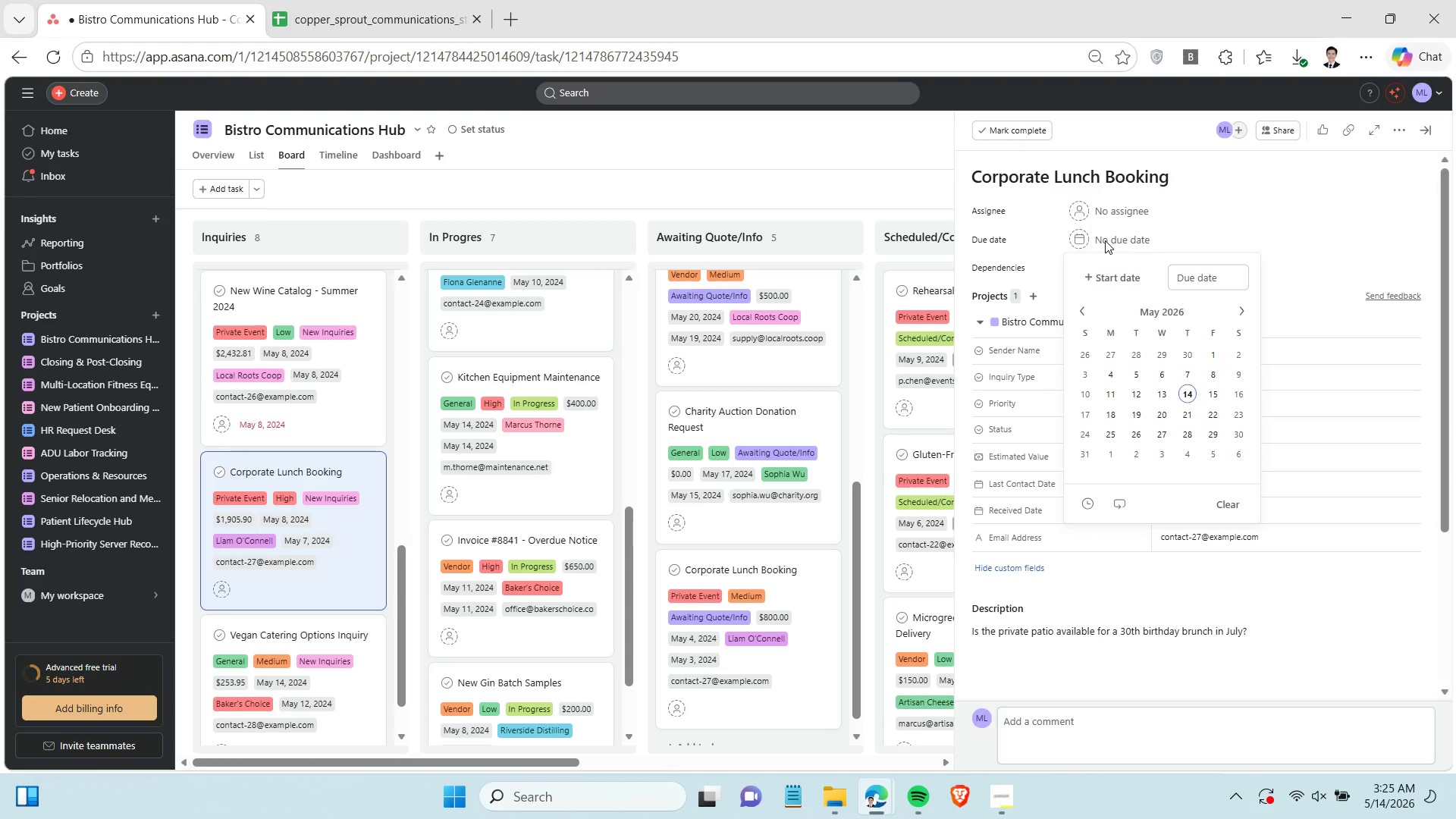 
key(Control+V)
 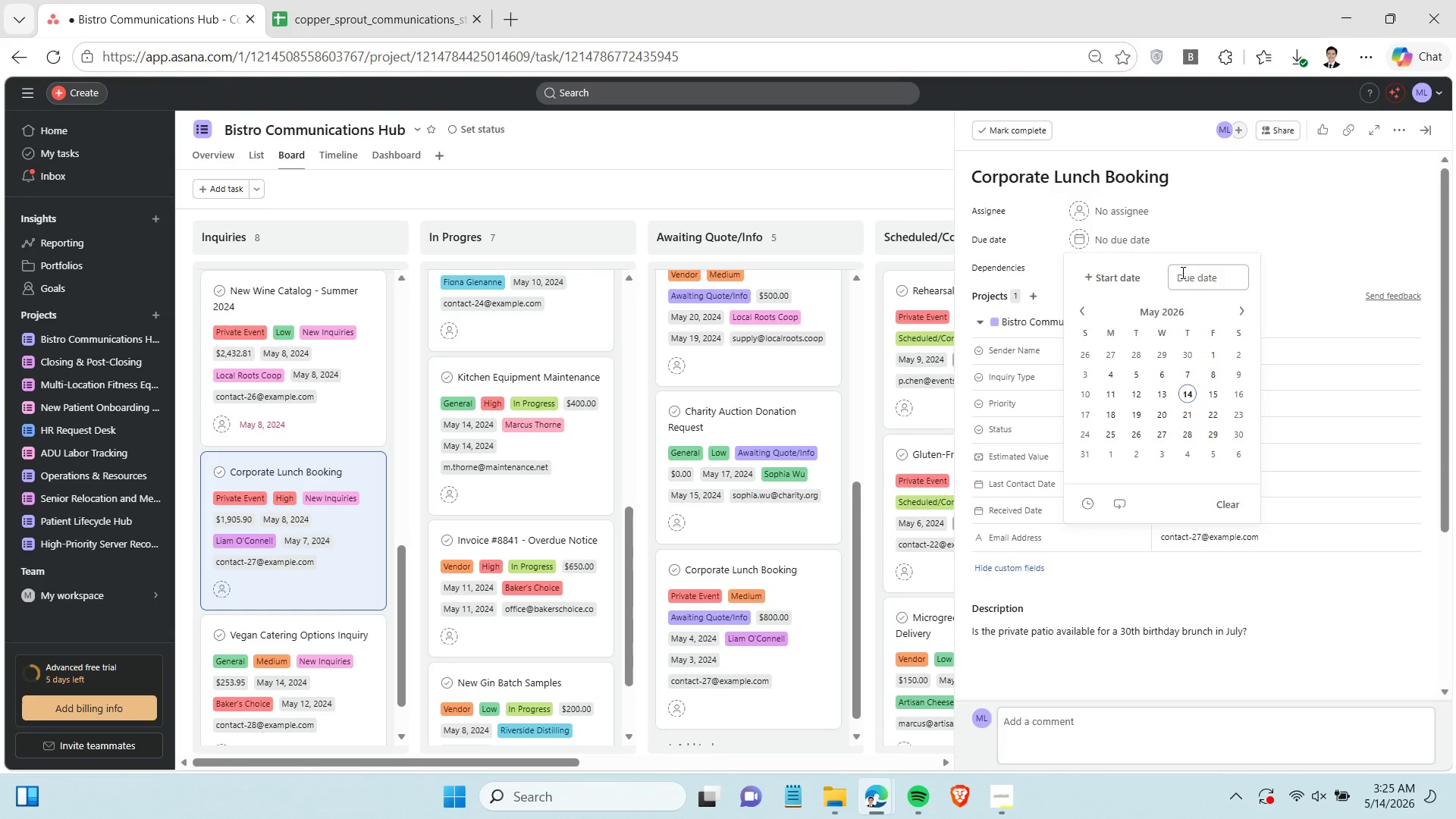 
left_click([1185, 278])
 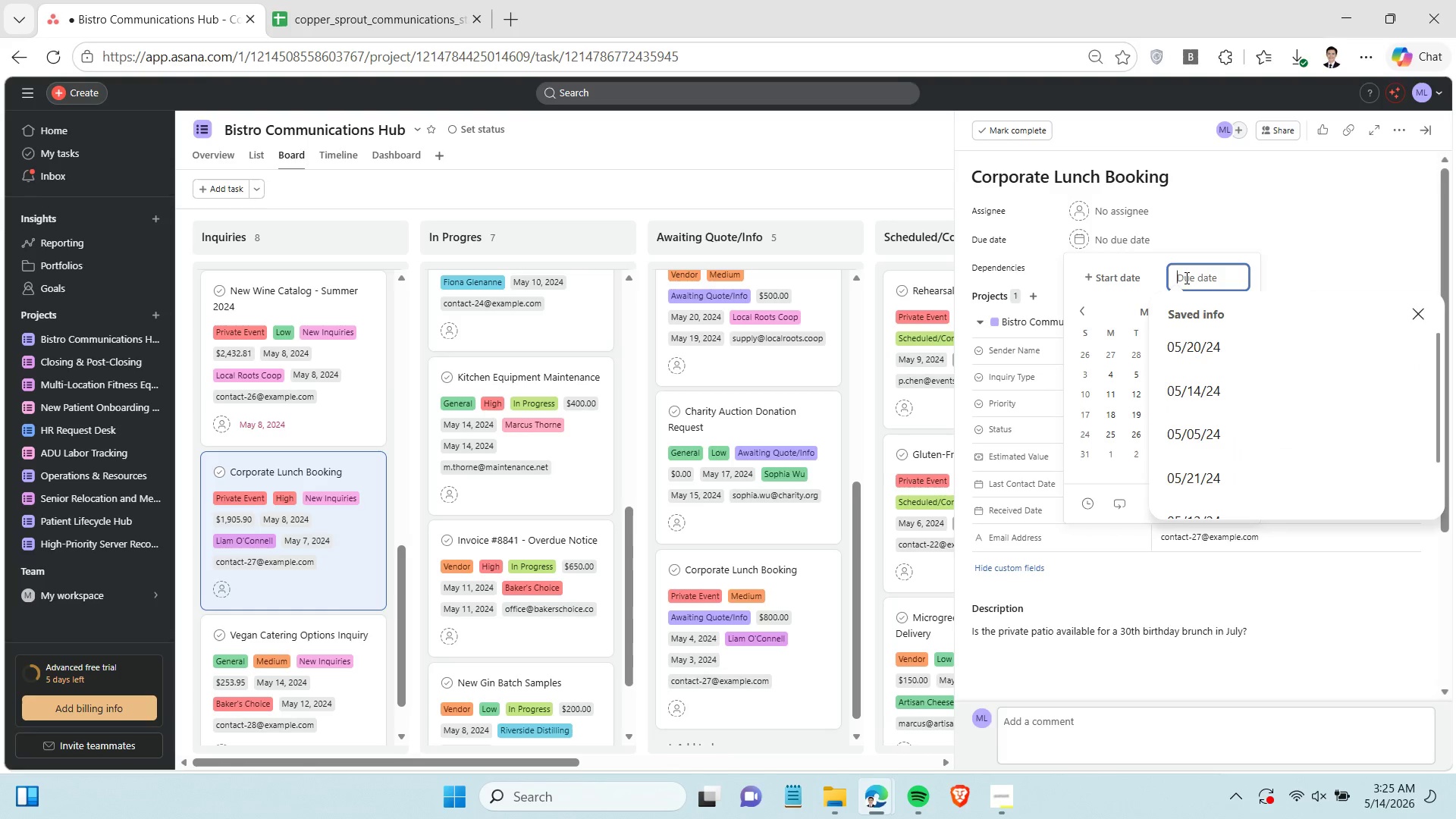 
key(Control+V)
 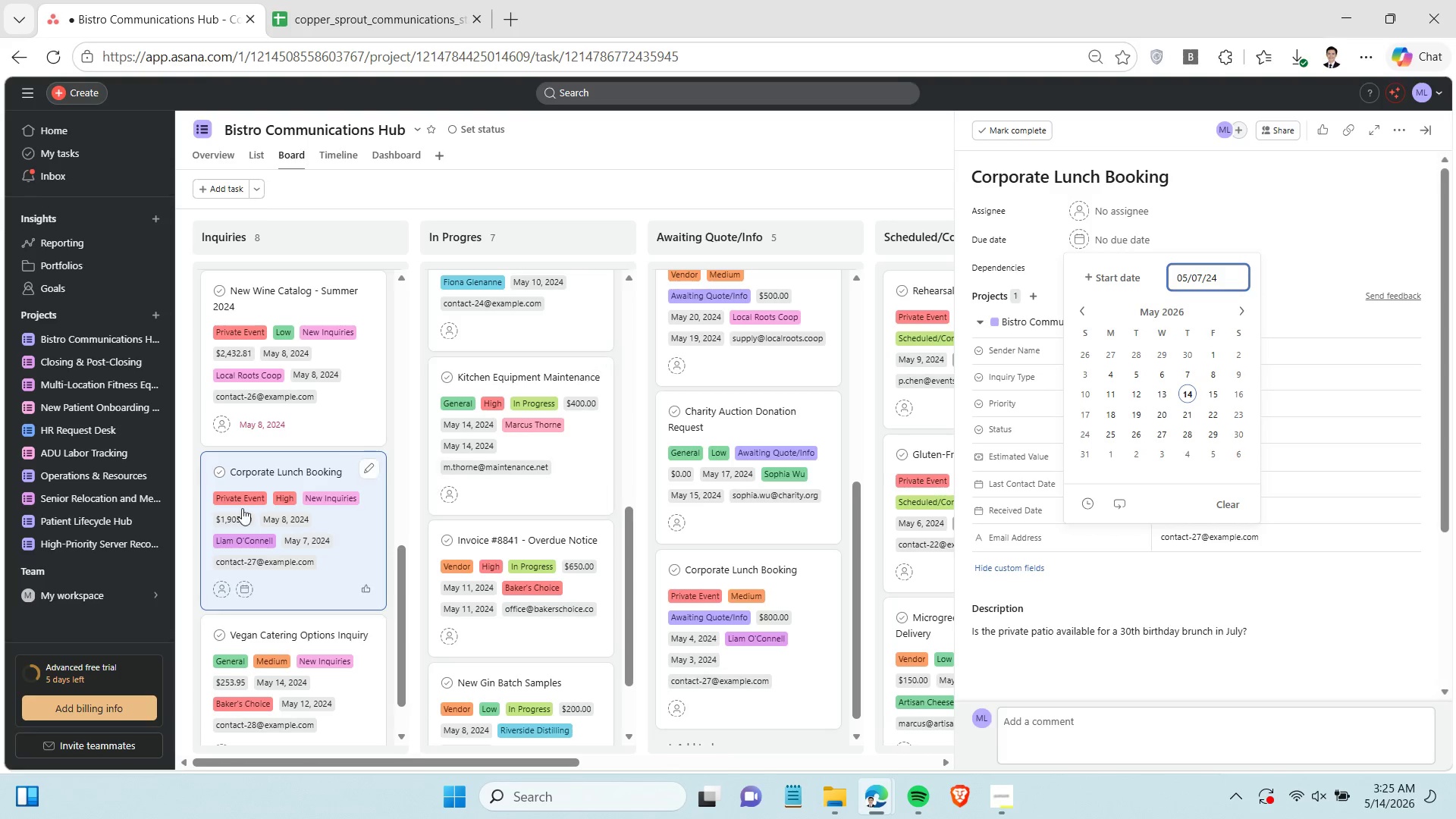 
scroll: coordinate [239, 505], scroll_direction: down, amount: 2.0
 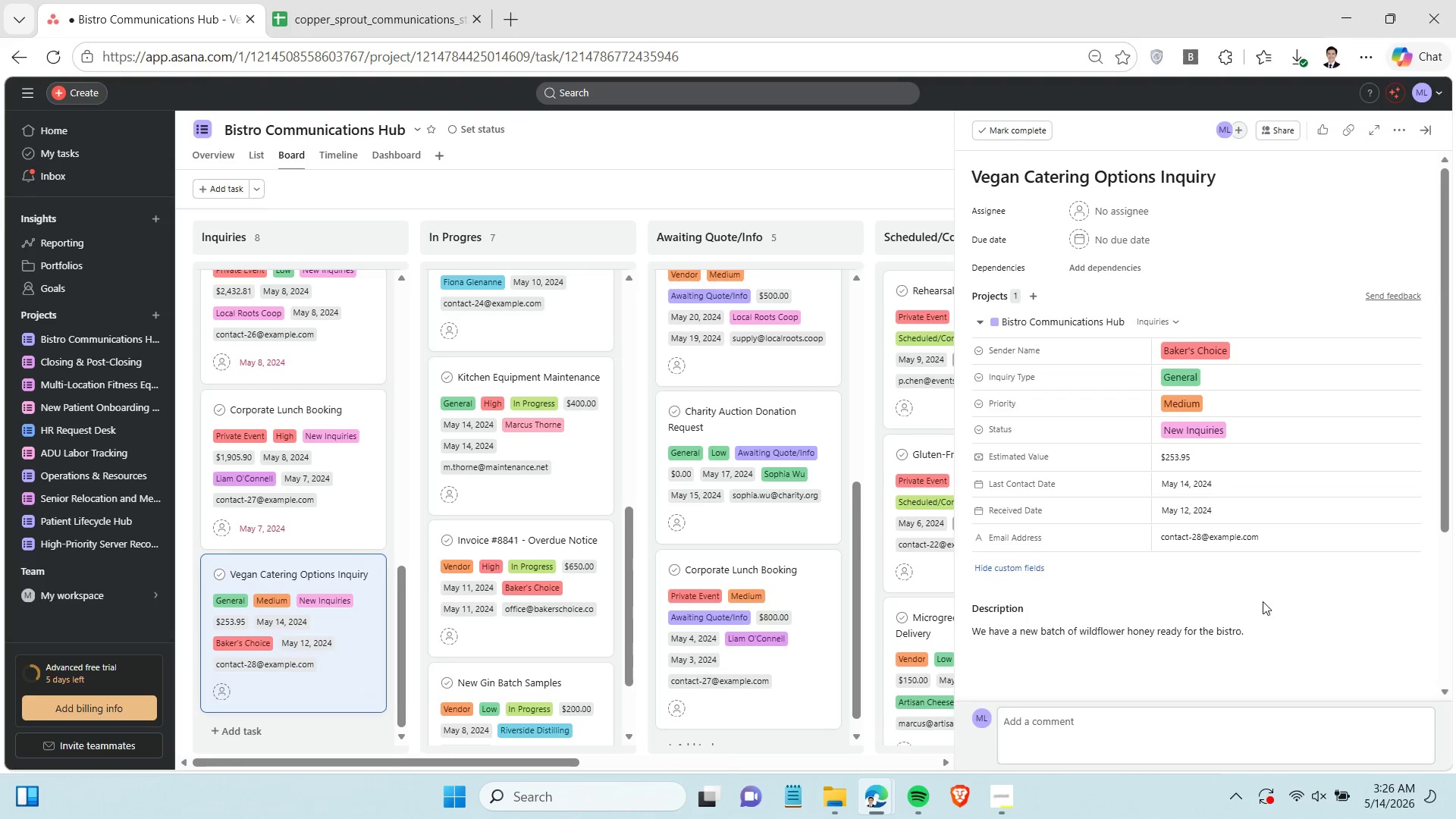 
left_click([1205, 511])
 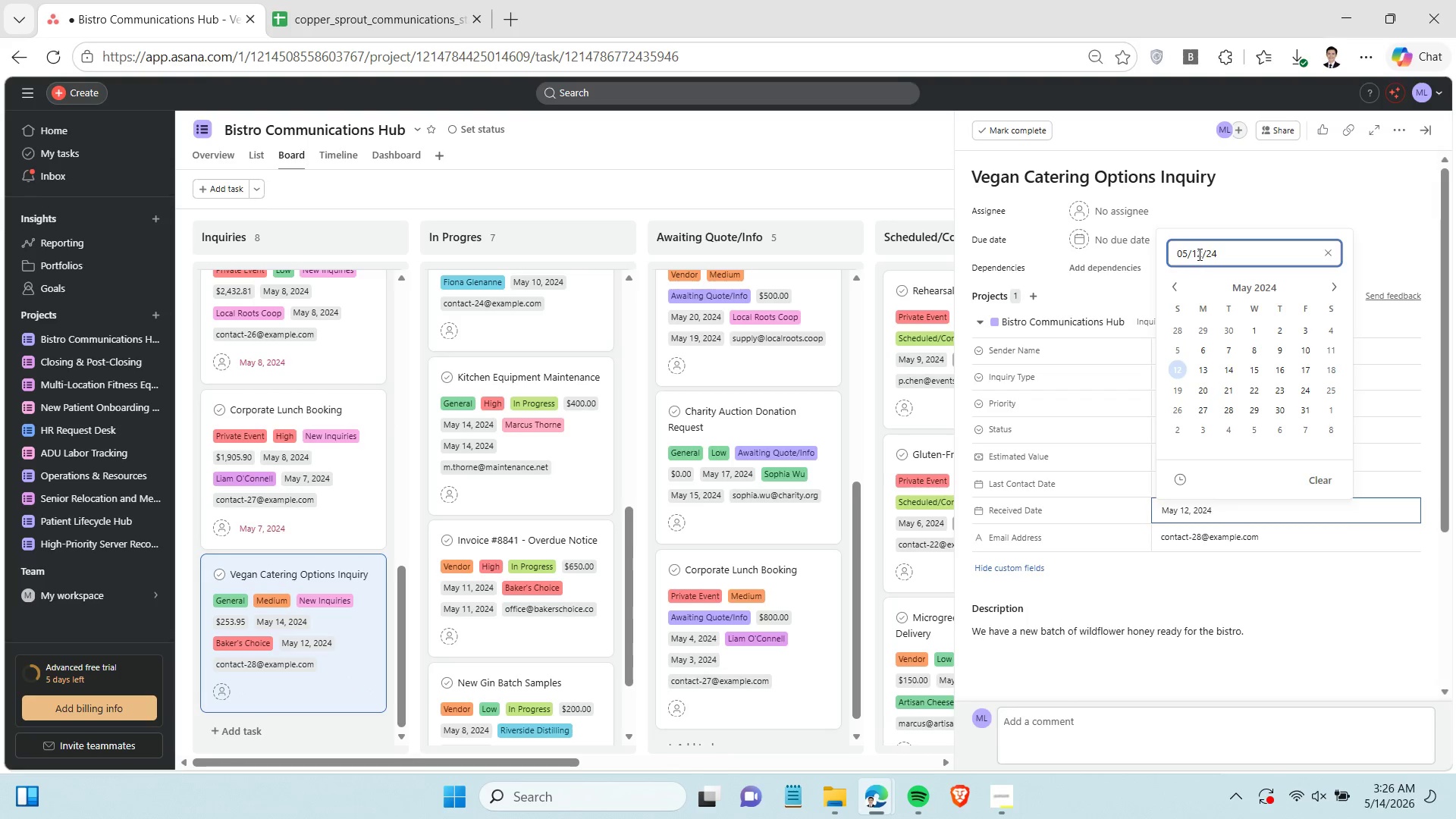 
double_click([1199, 254])
 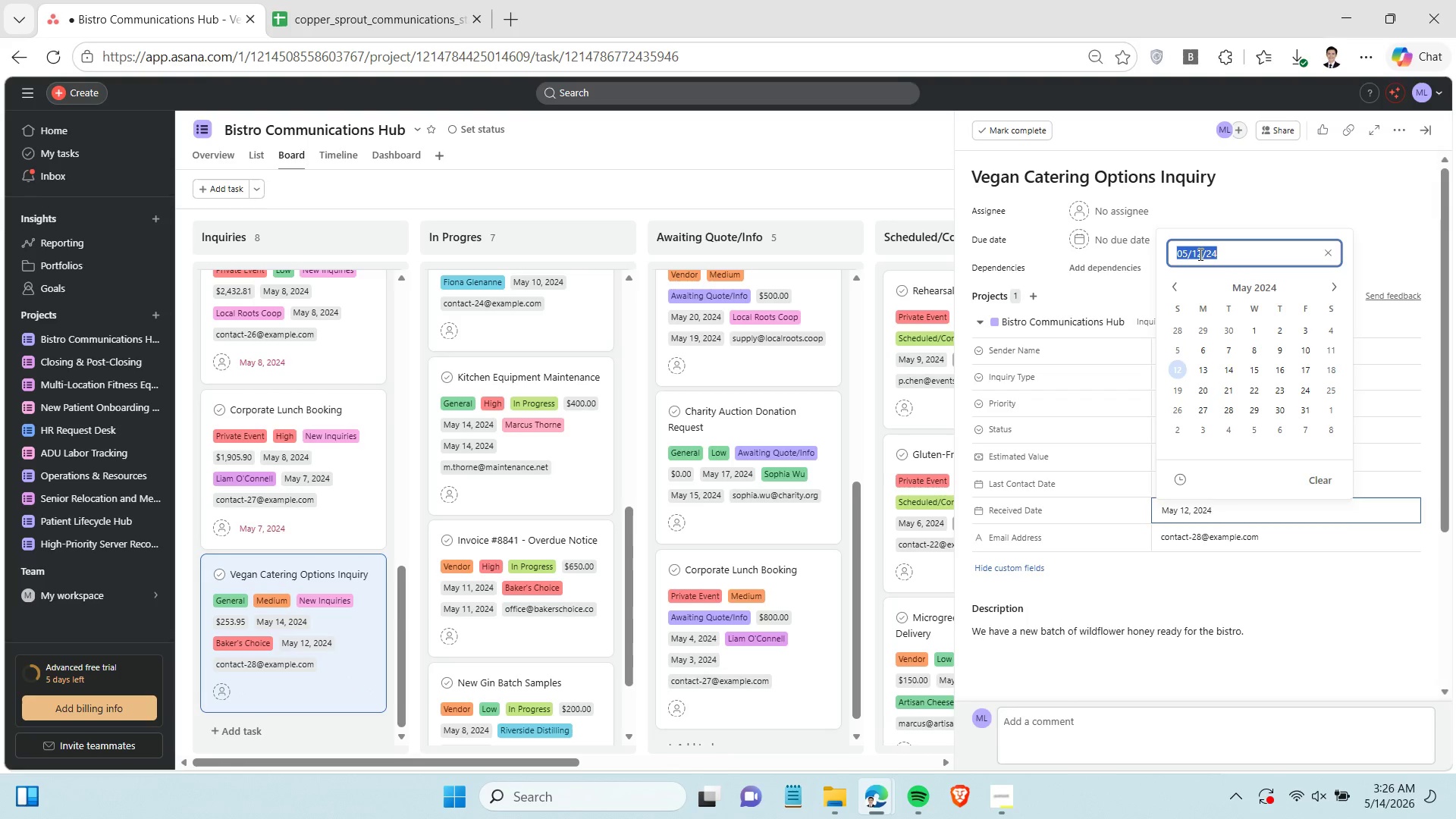 
triple_click([1199, 254])
 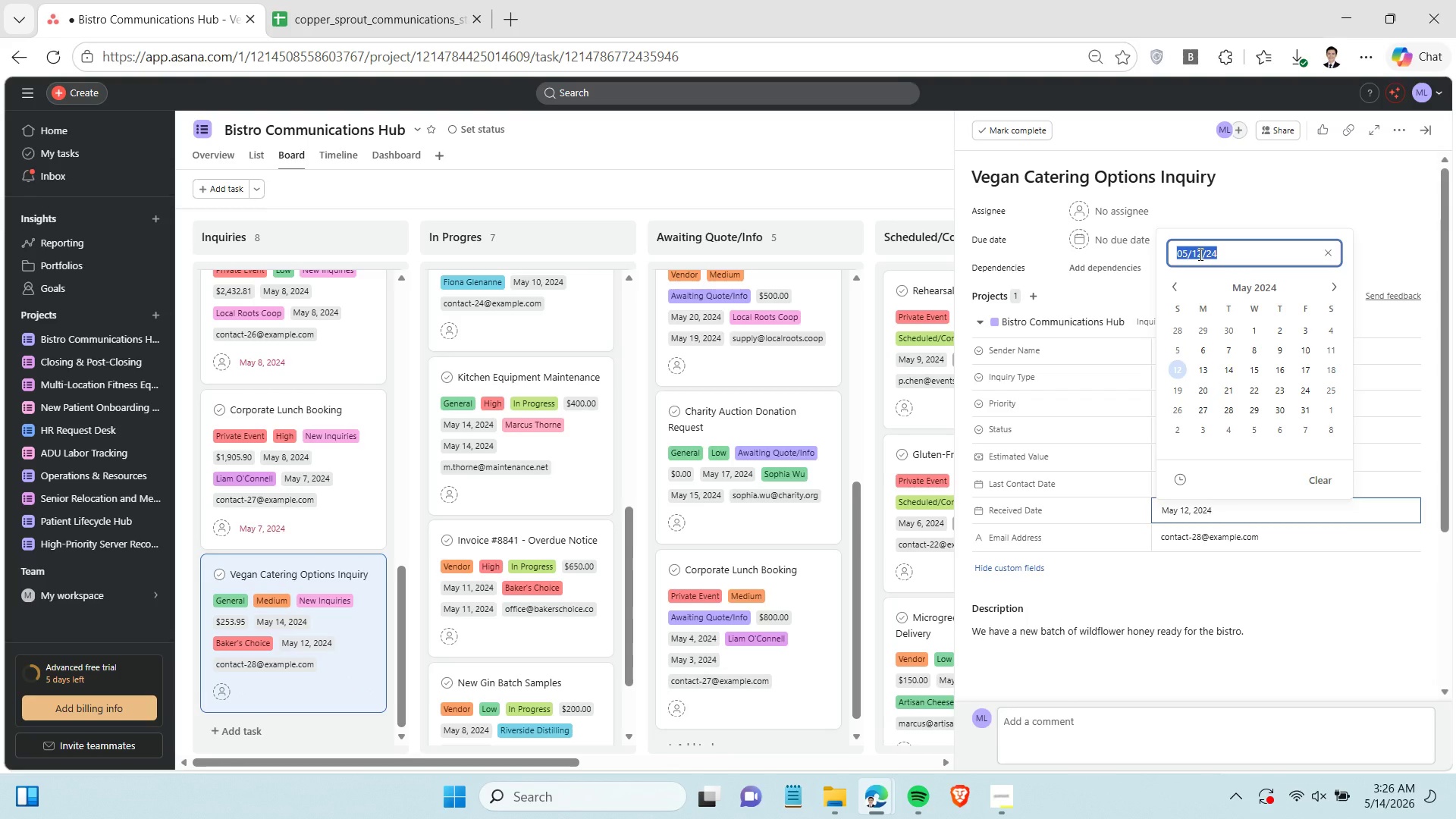 
key(Control+C)
 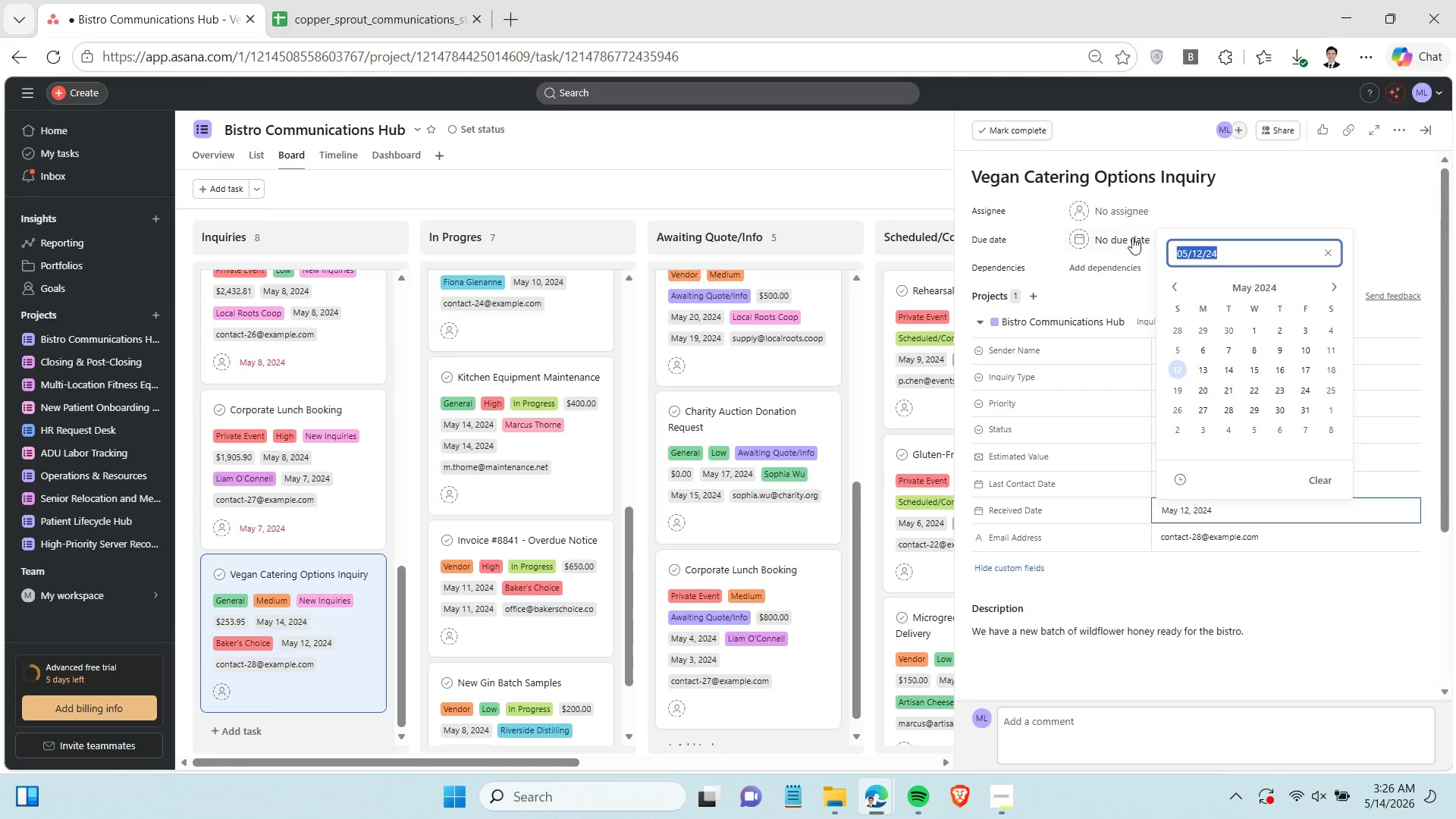 
left_click([1123, 237])
 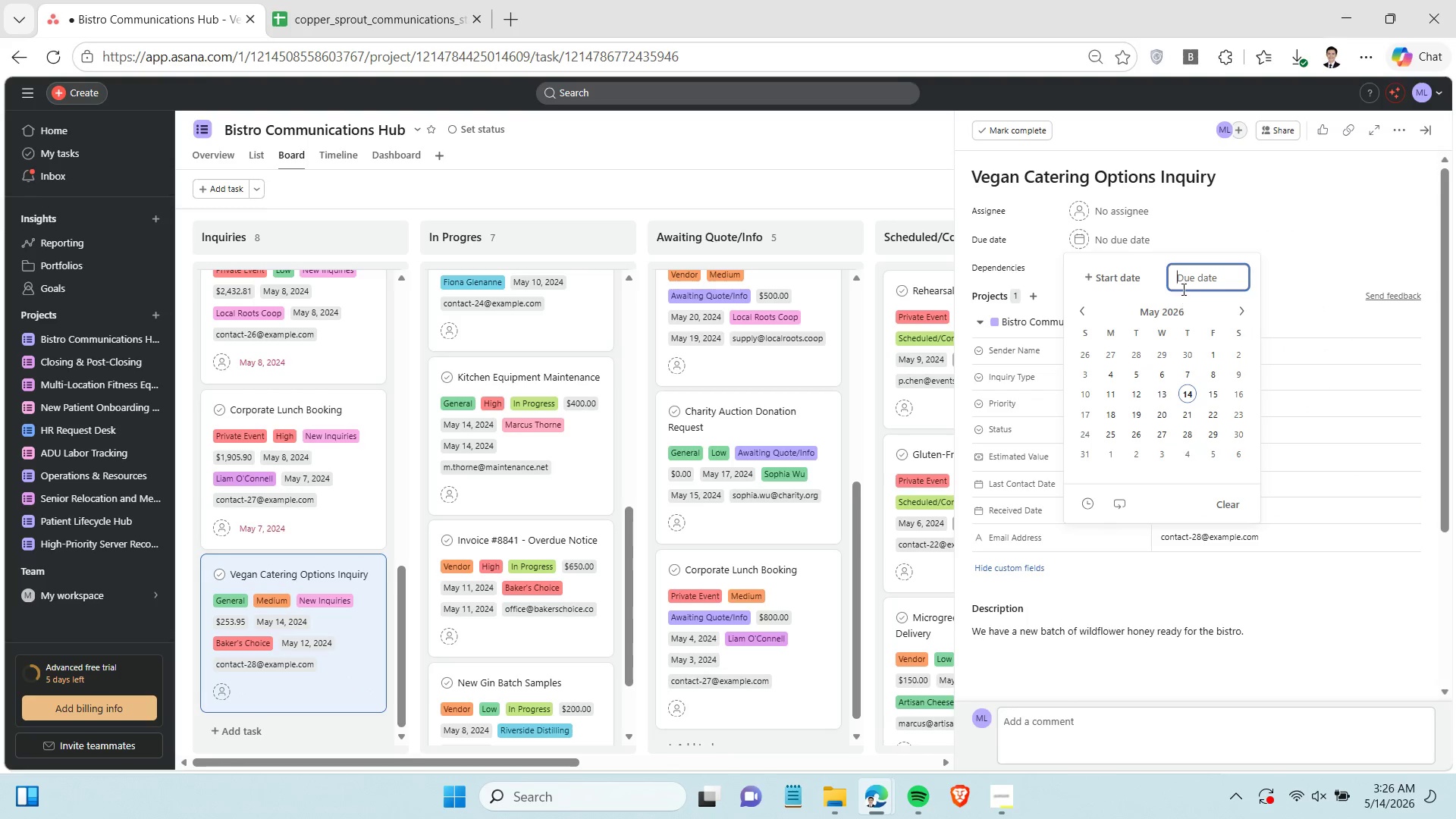 
key(Control+ControlLeft)
 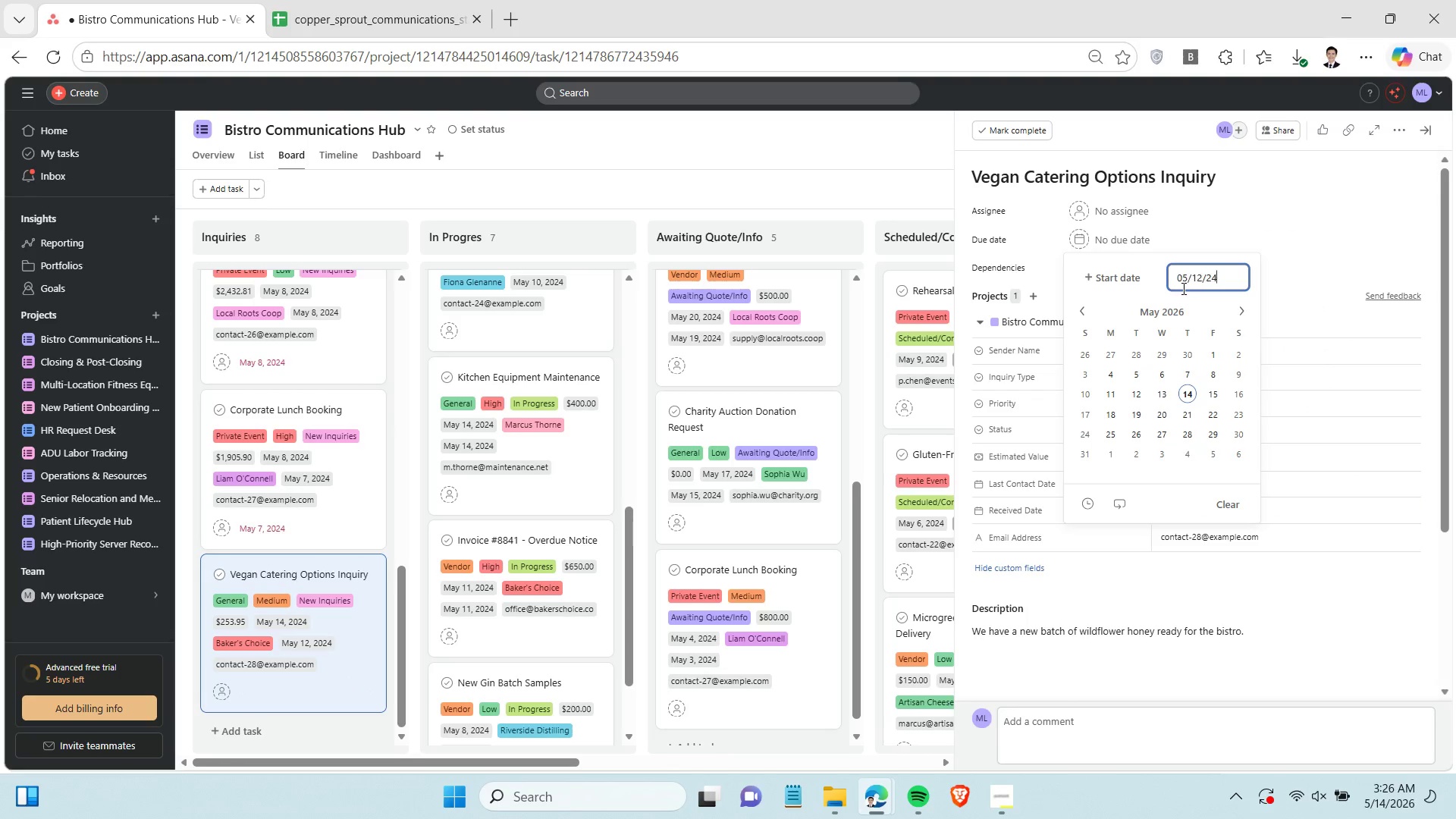 
key(Control+V)
 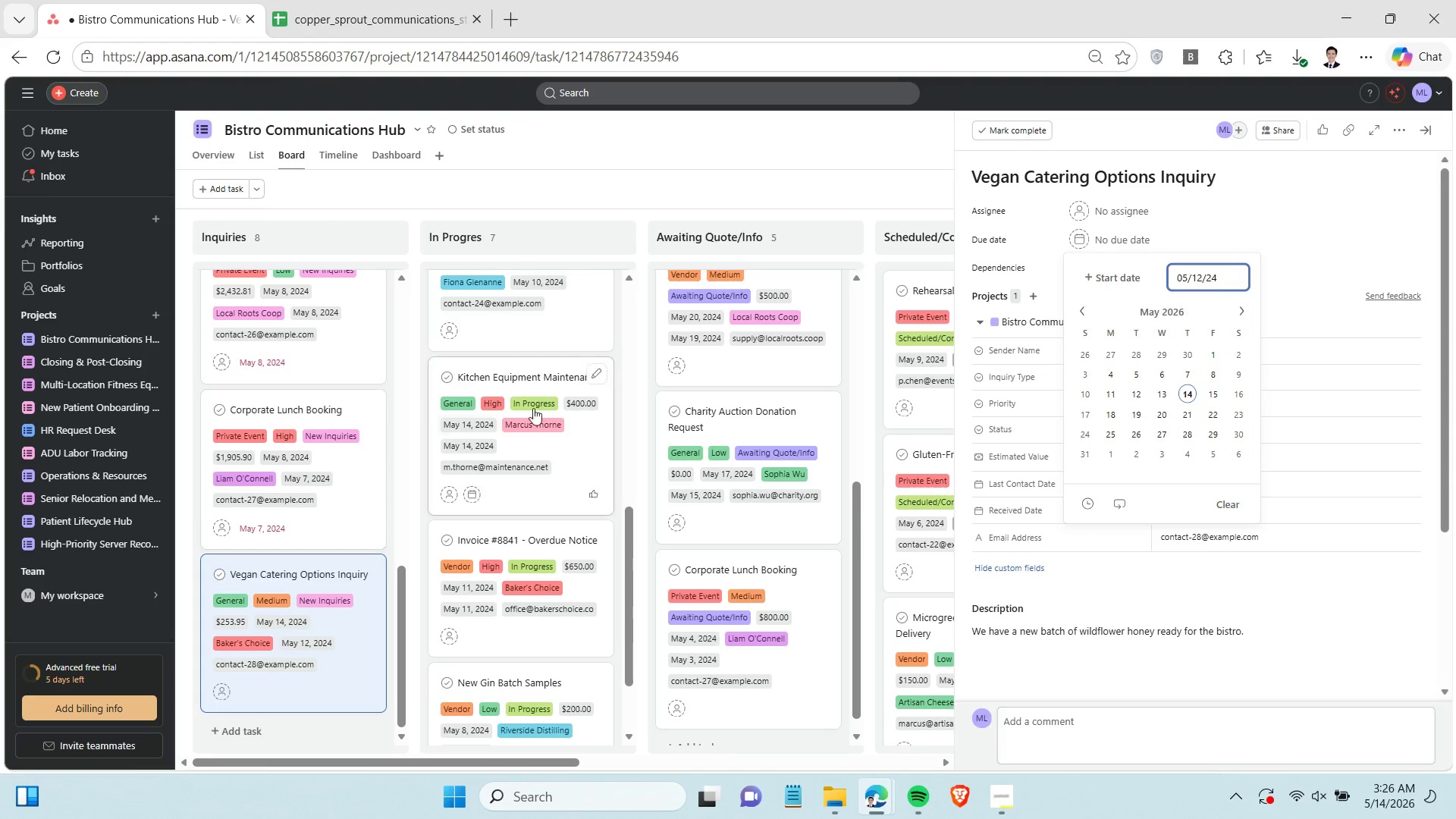 
scroll: coordinate [547, 345], scroll_direction: up, amount: 11.0
 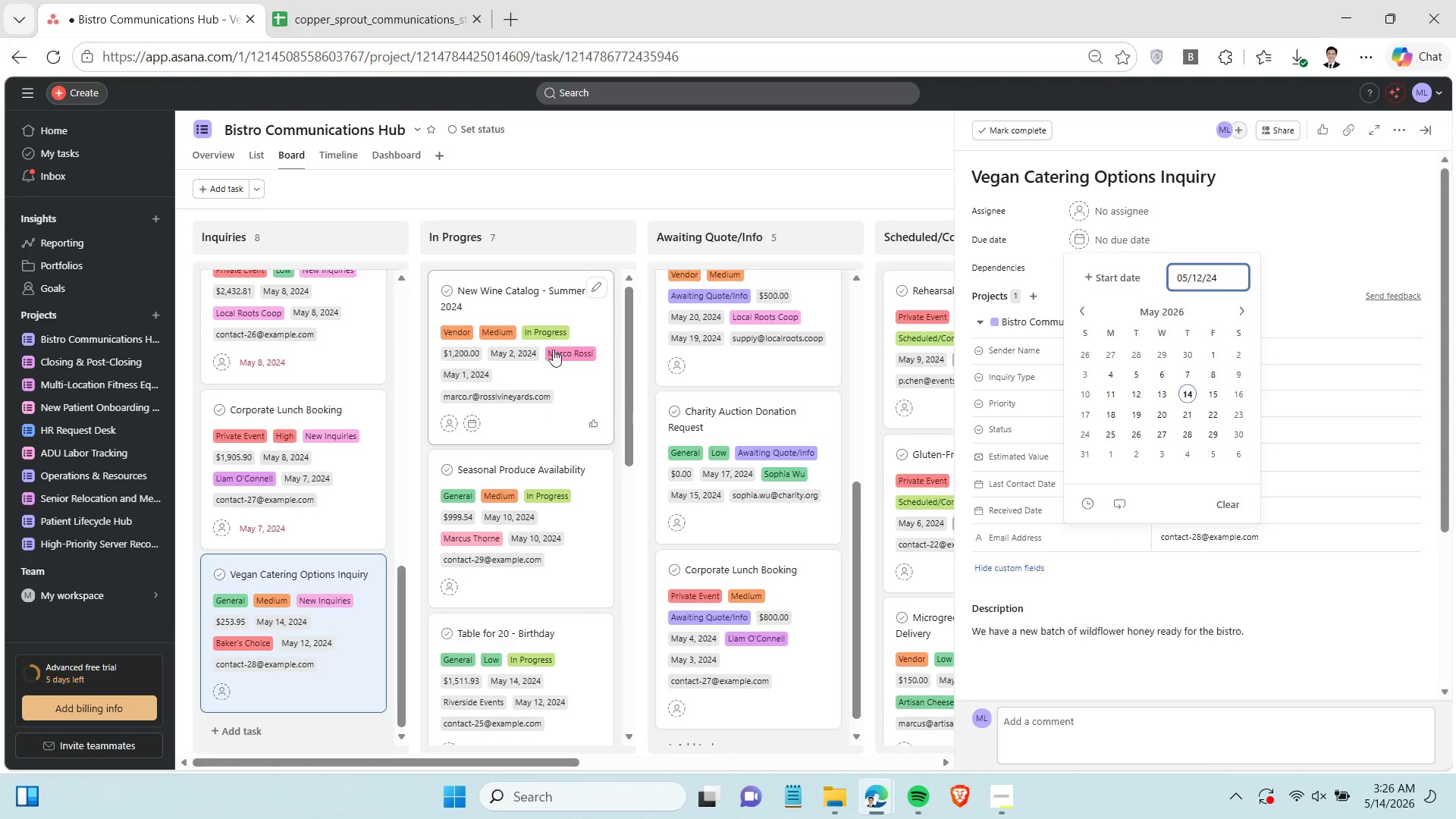 
left_click([543, 388])
 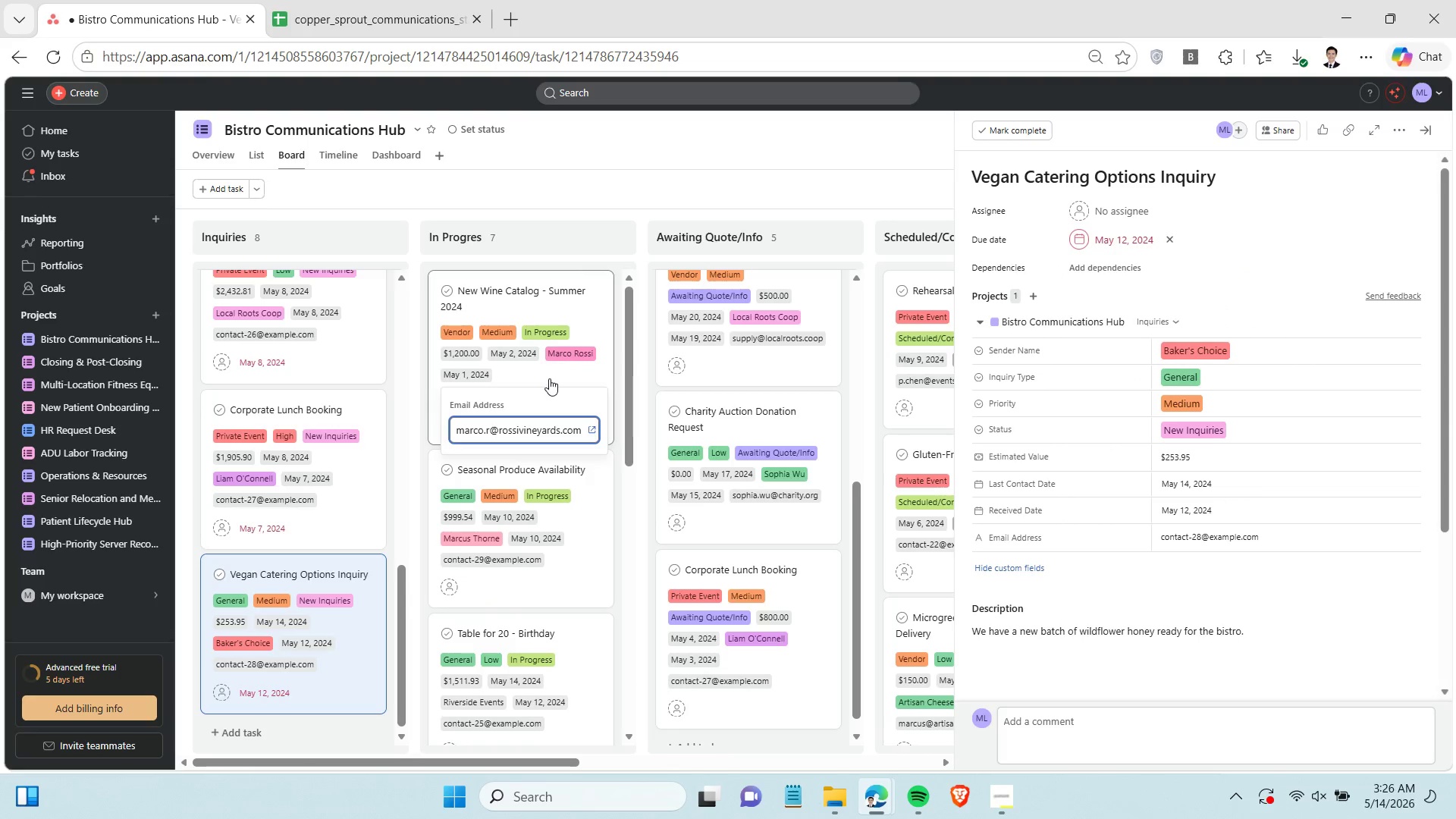 
left_click([550, 378])
 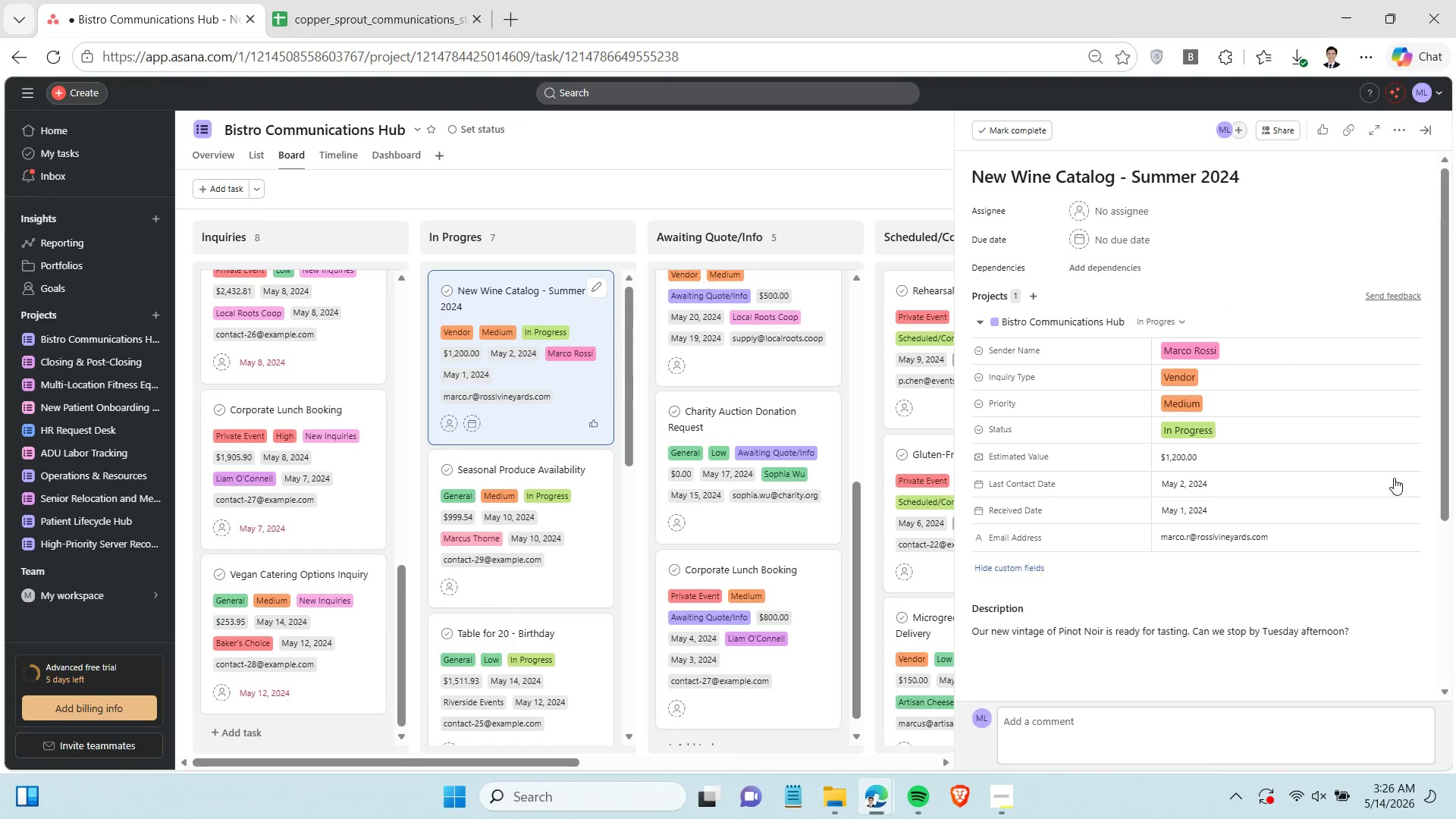 
left_click([1208, 507])
 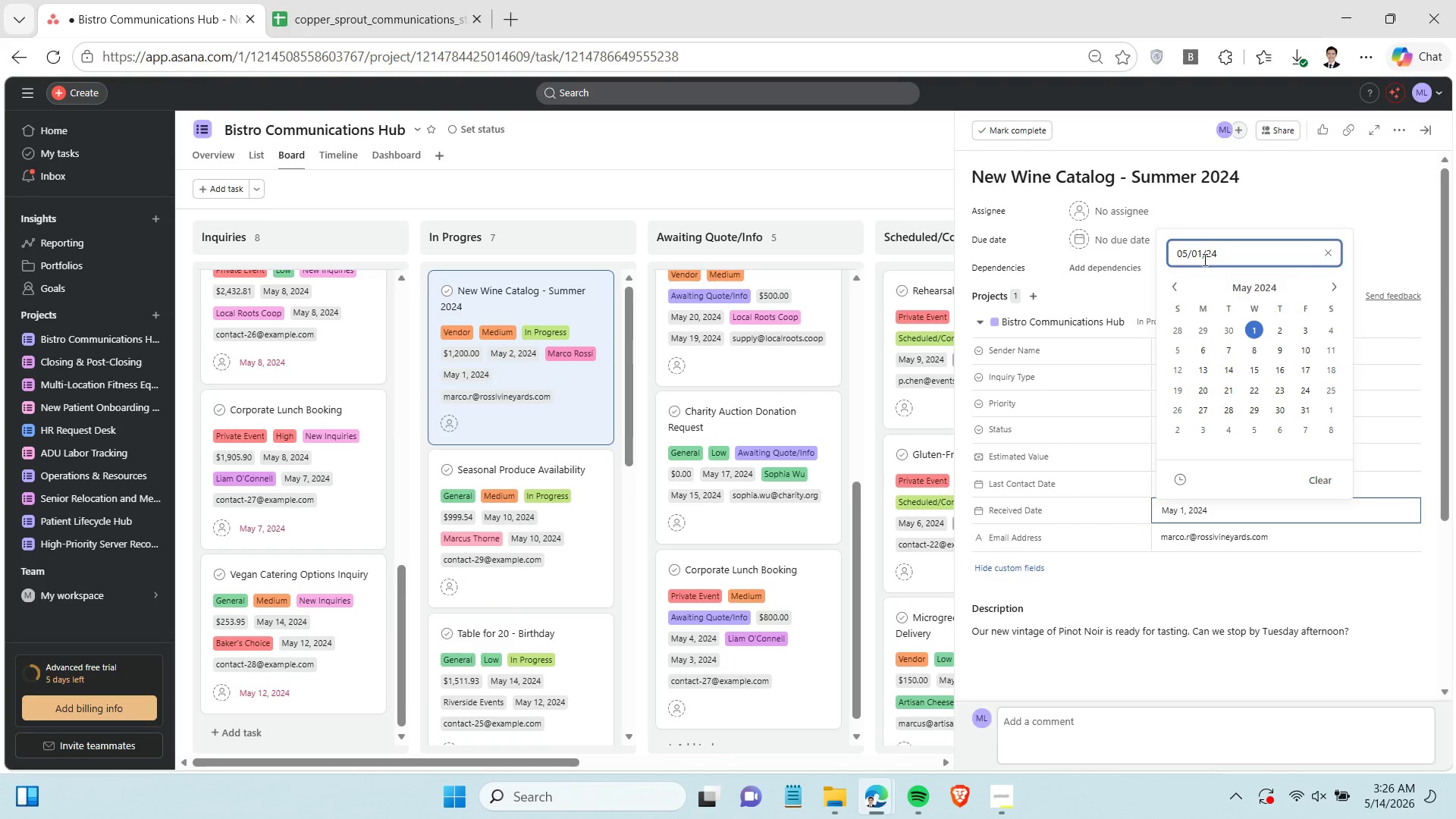 
double_click([1203, 259])
 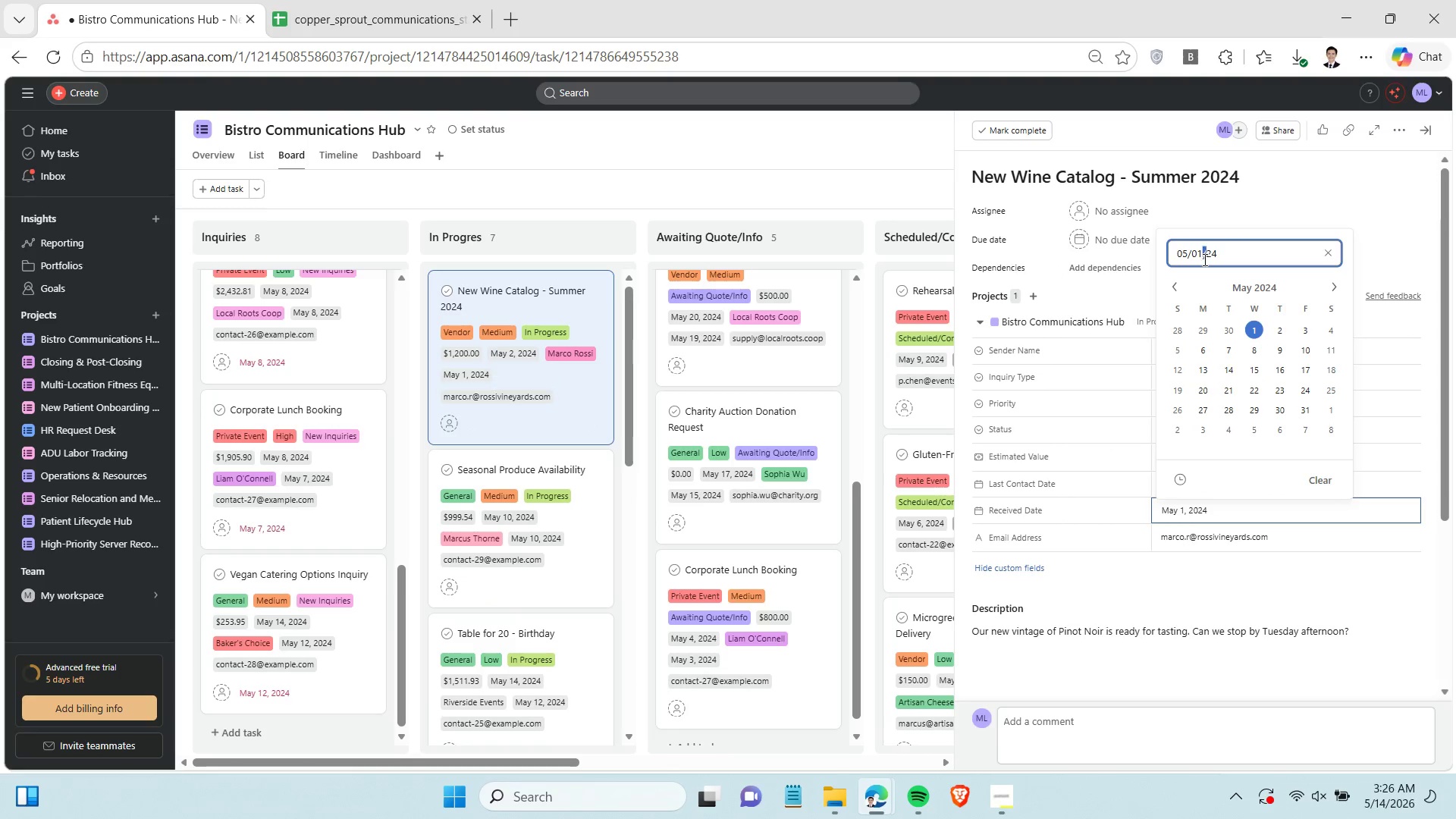 
triple_click([1203, 259])
 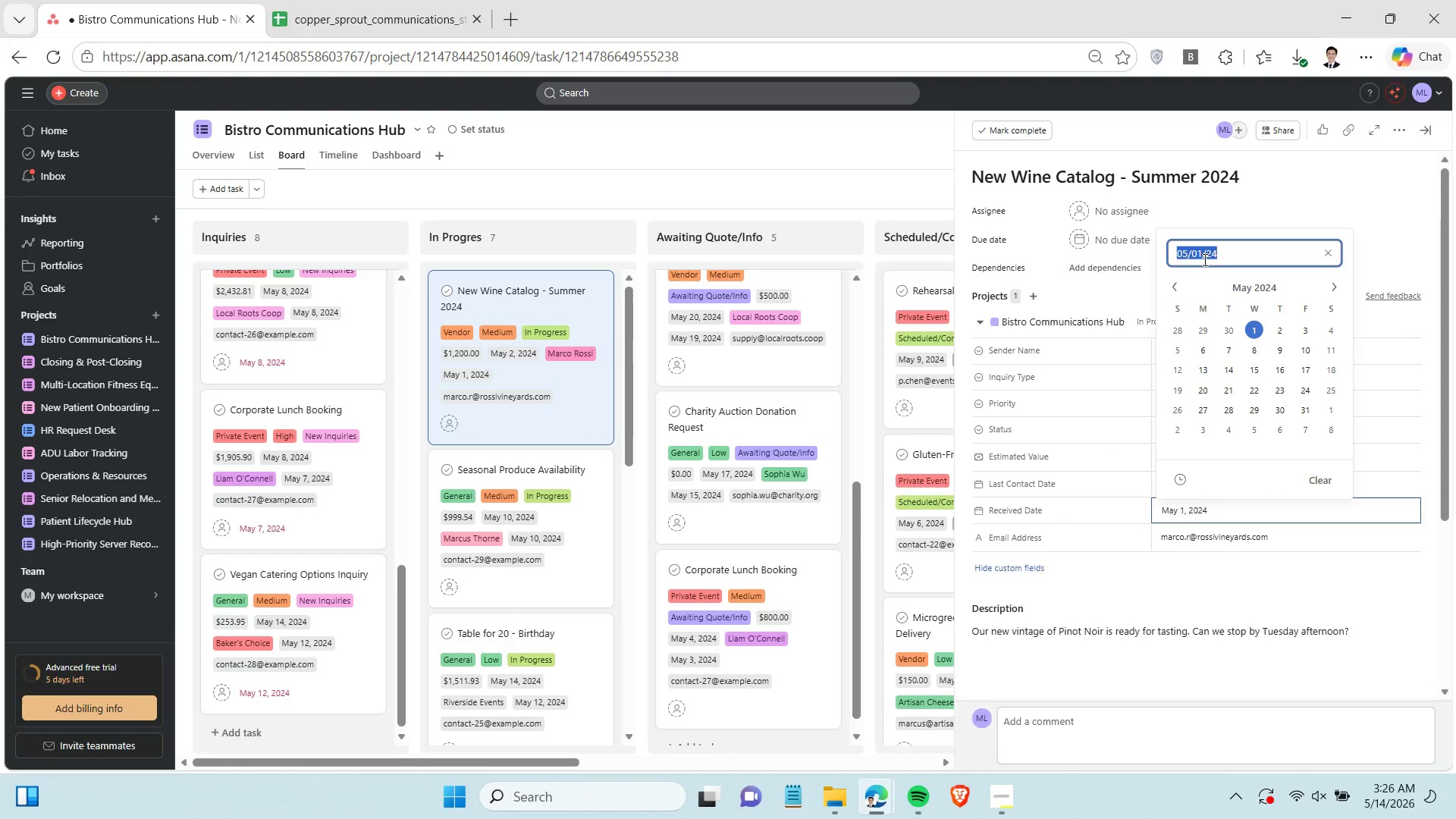 
key(Control+C)
 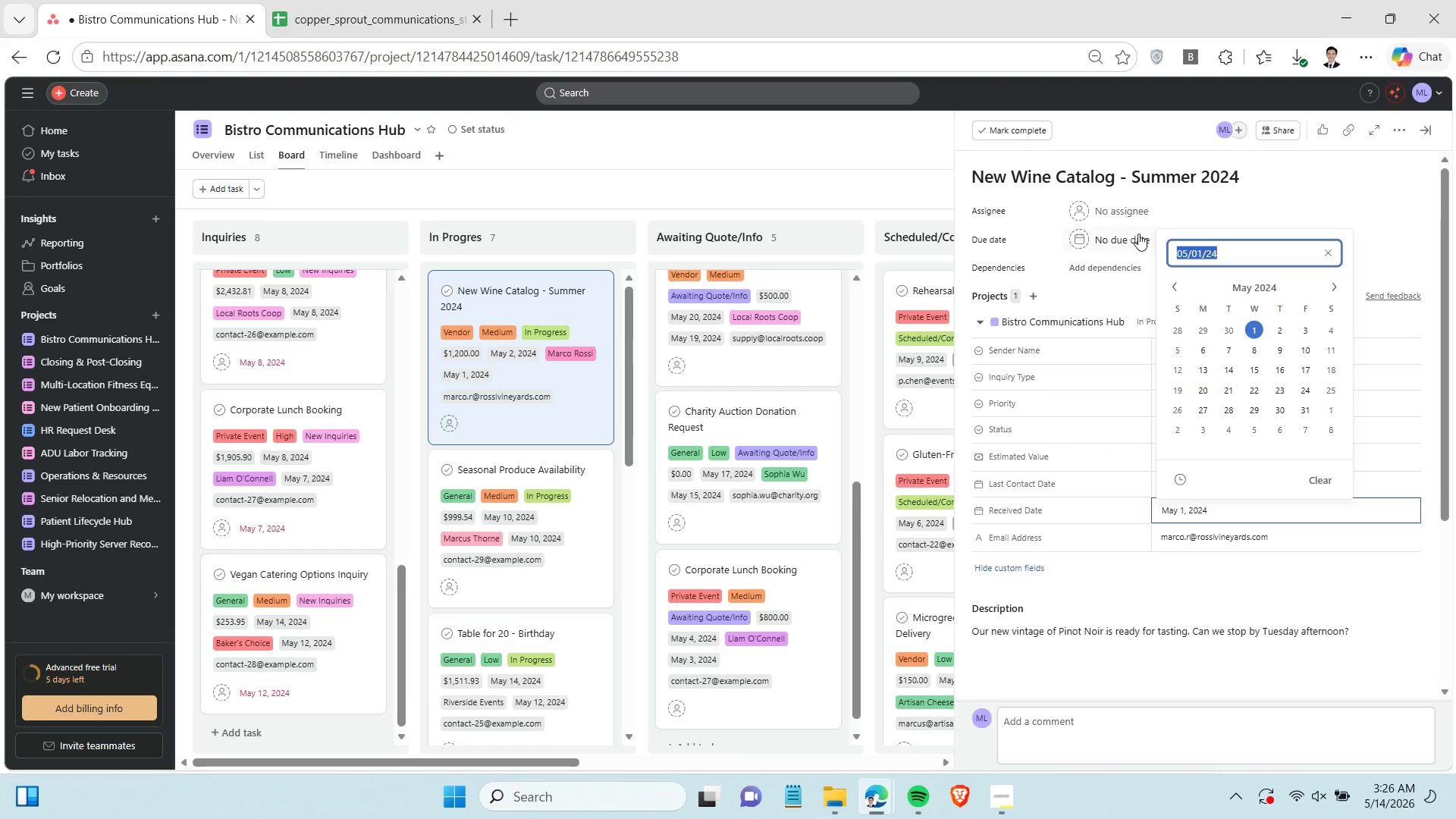 
left_click([1138, 234])
 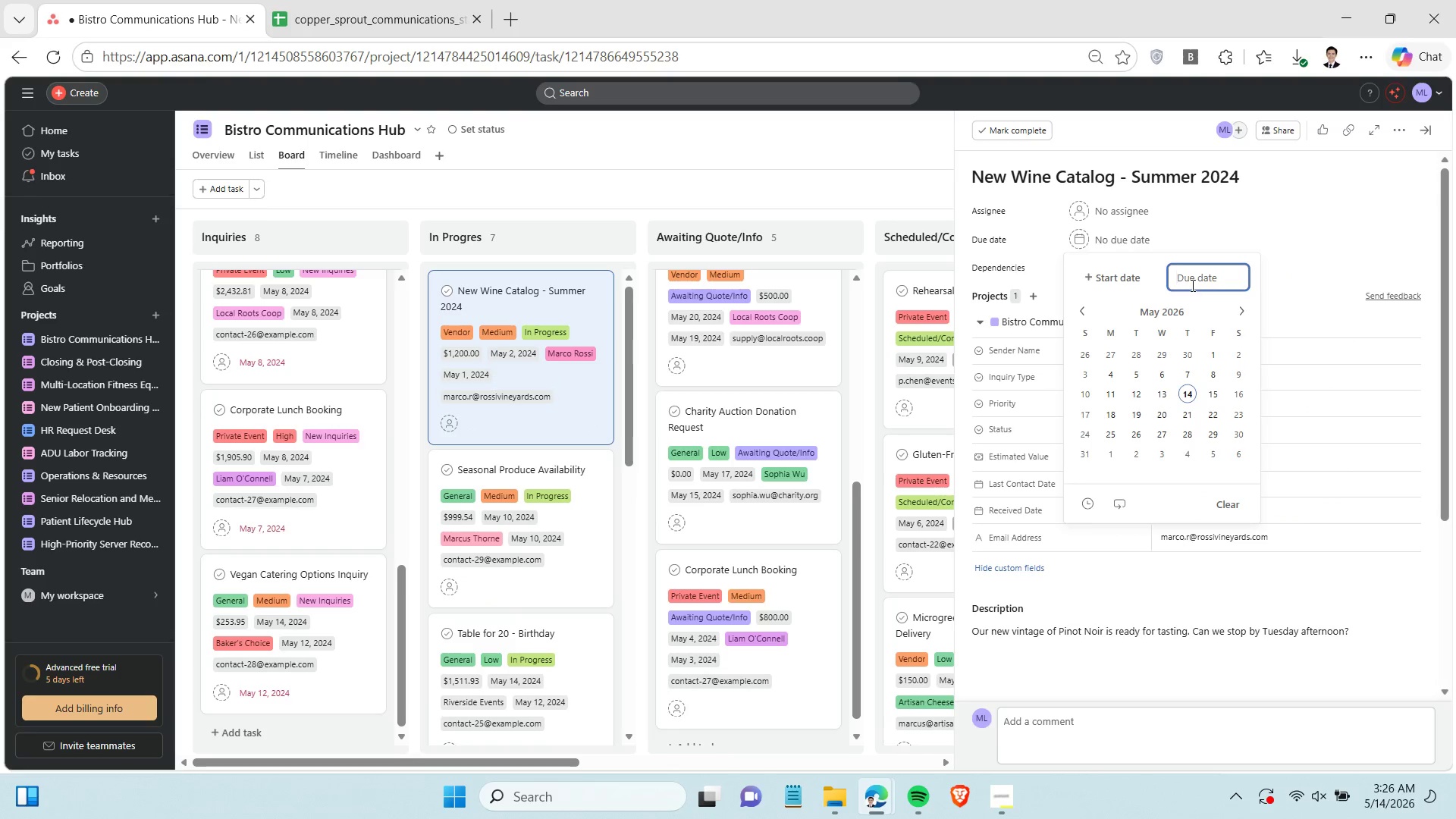 
key(Control+ControlLeft)
 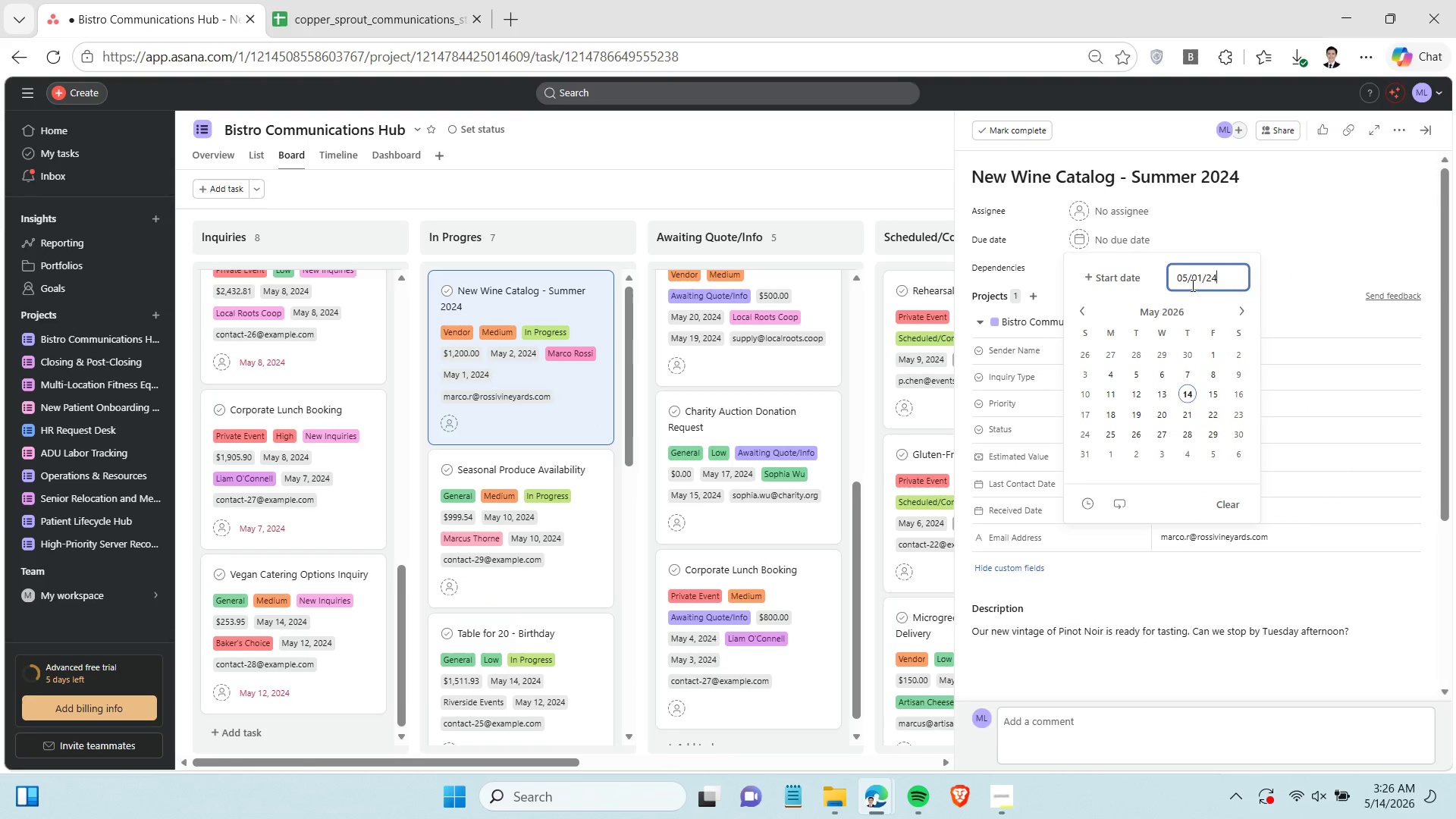 
key(Control+V)
 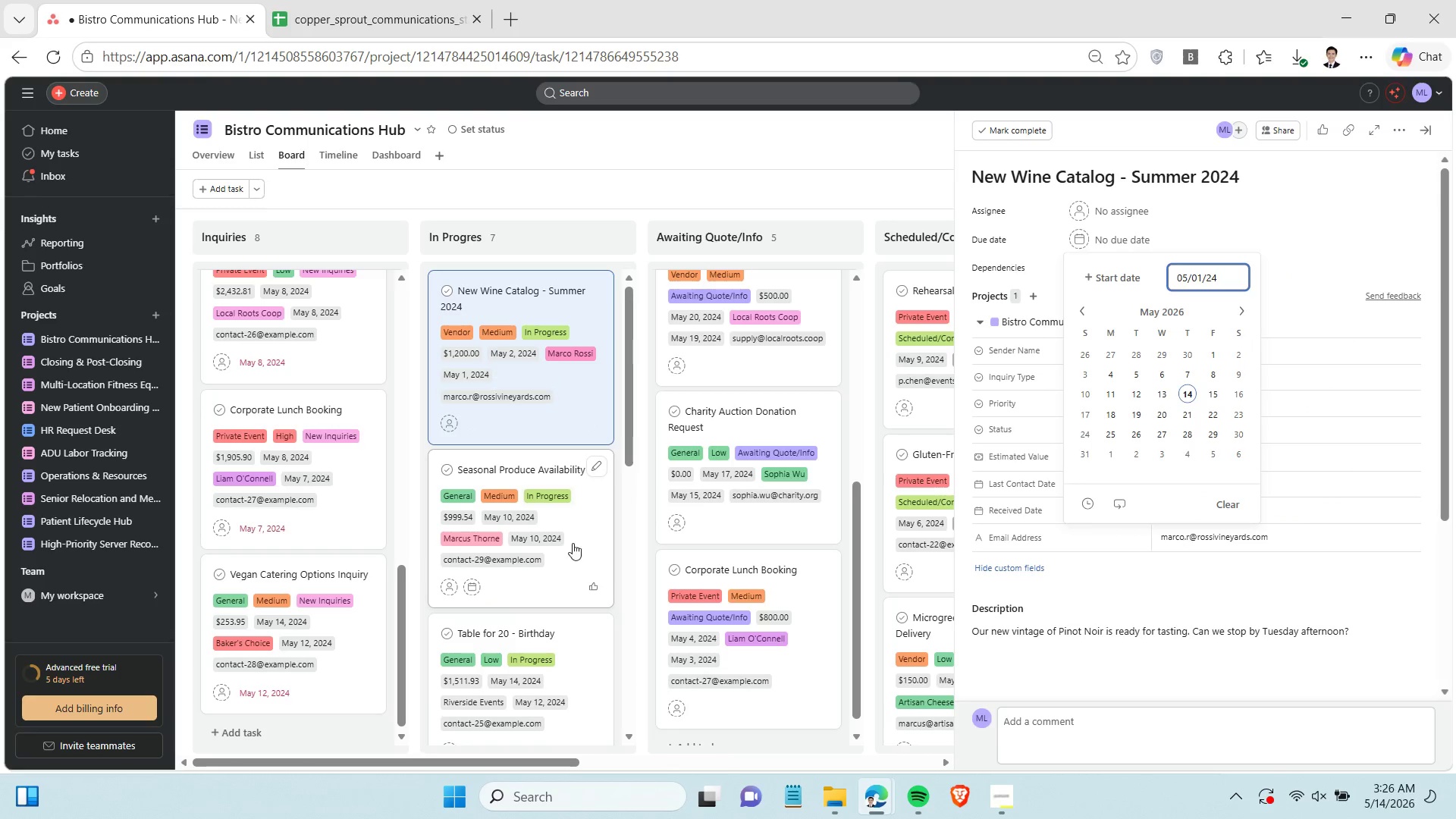 
left_click([581, 533])
 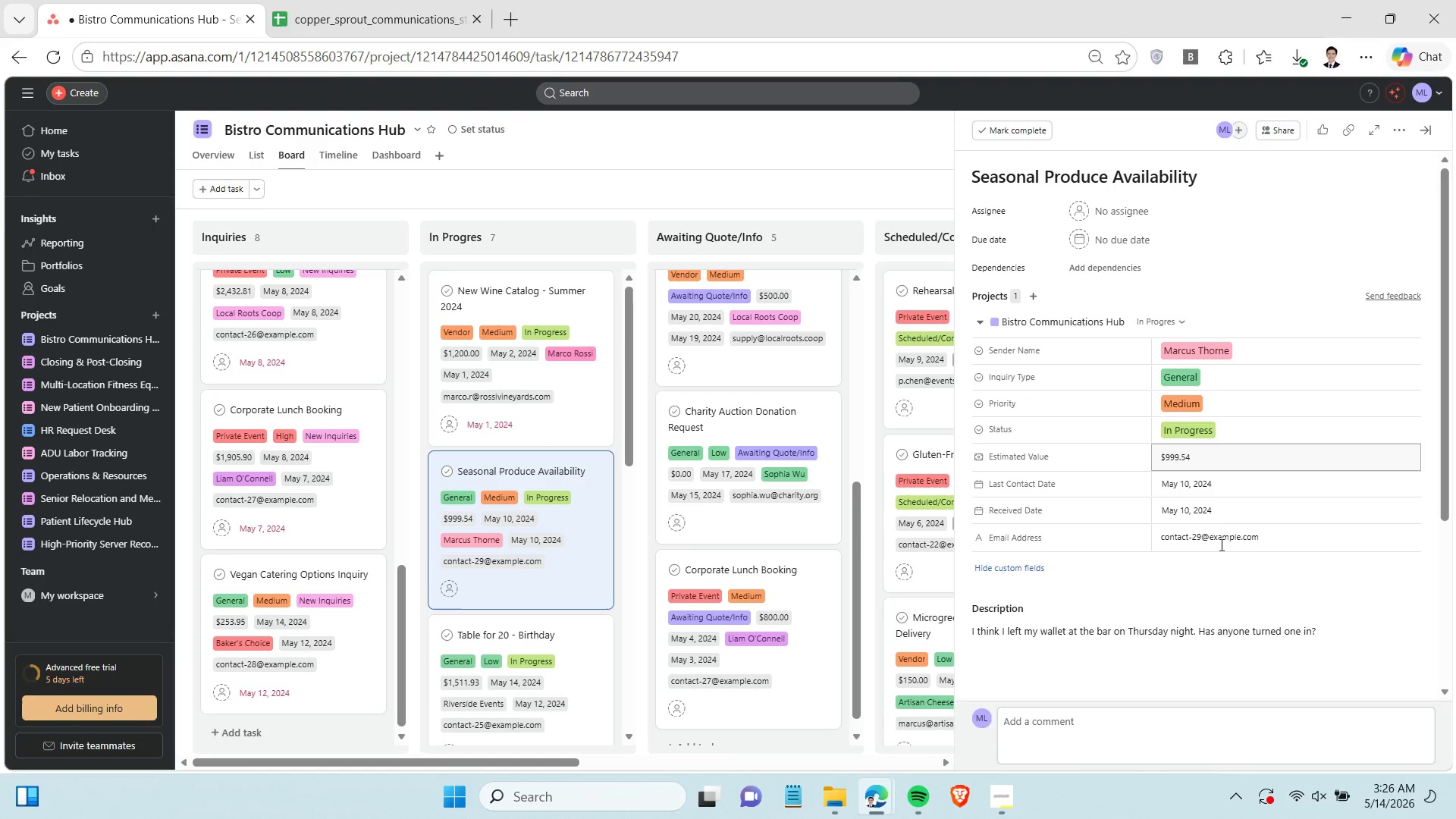 
left_click([1217, 516])
 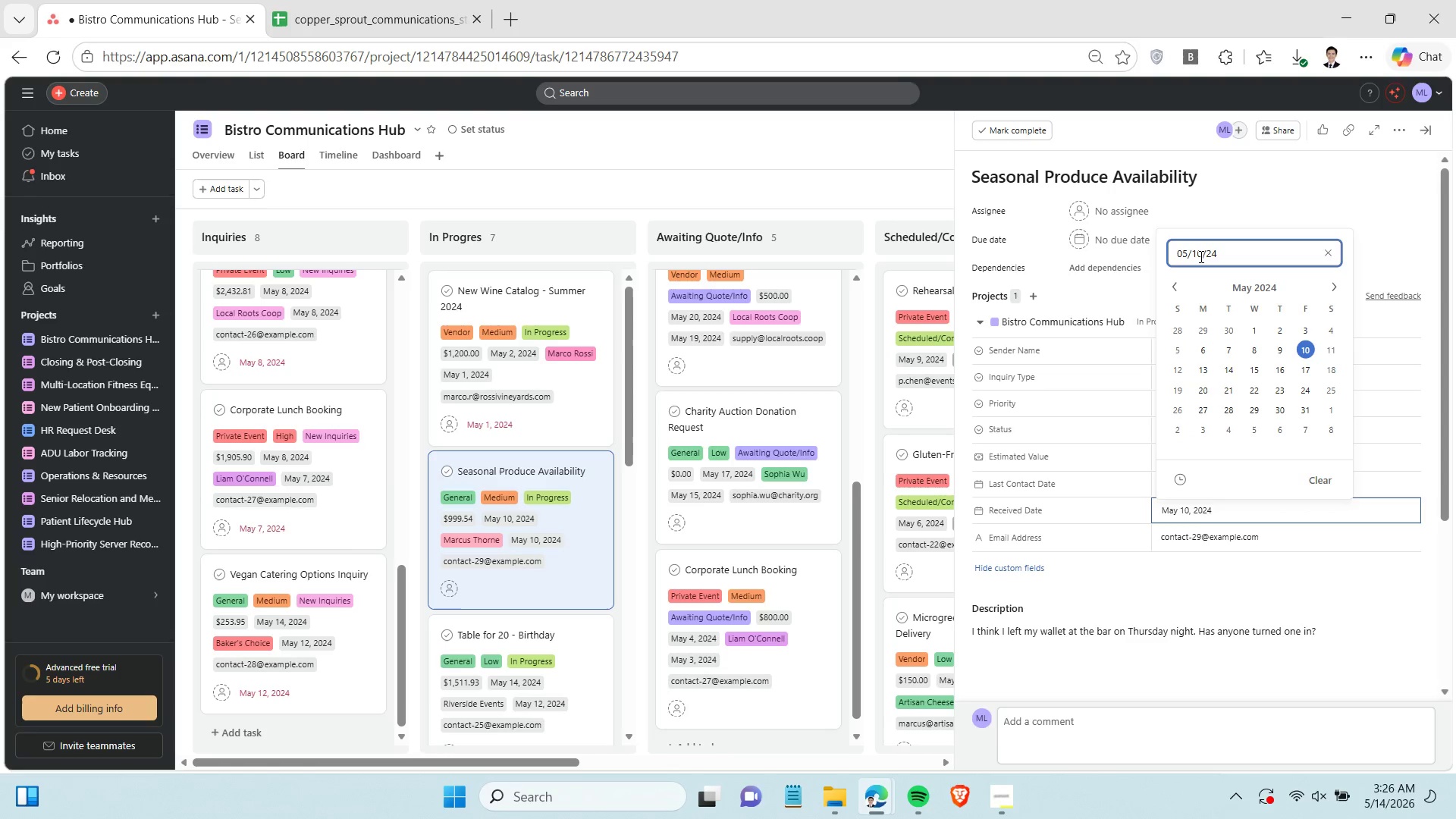 
double_click([1200, 256])
 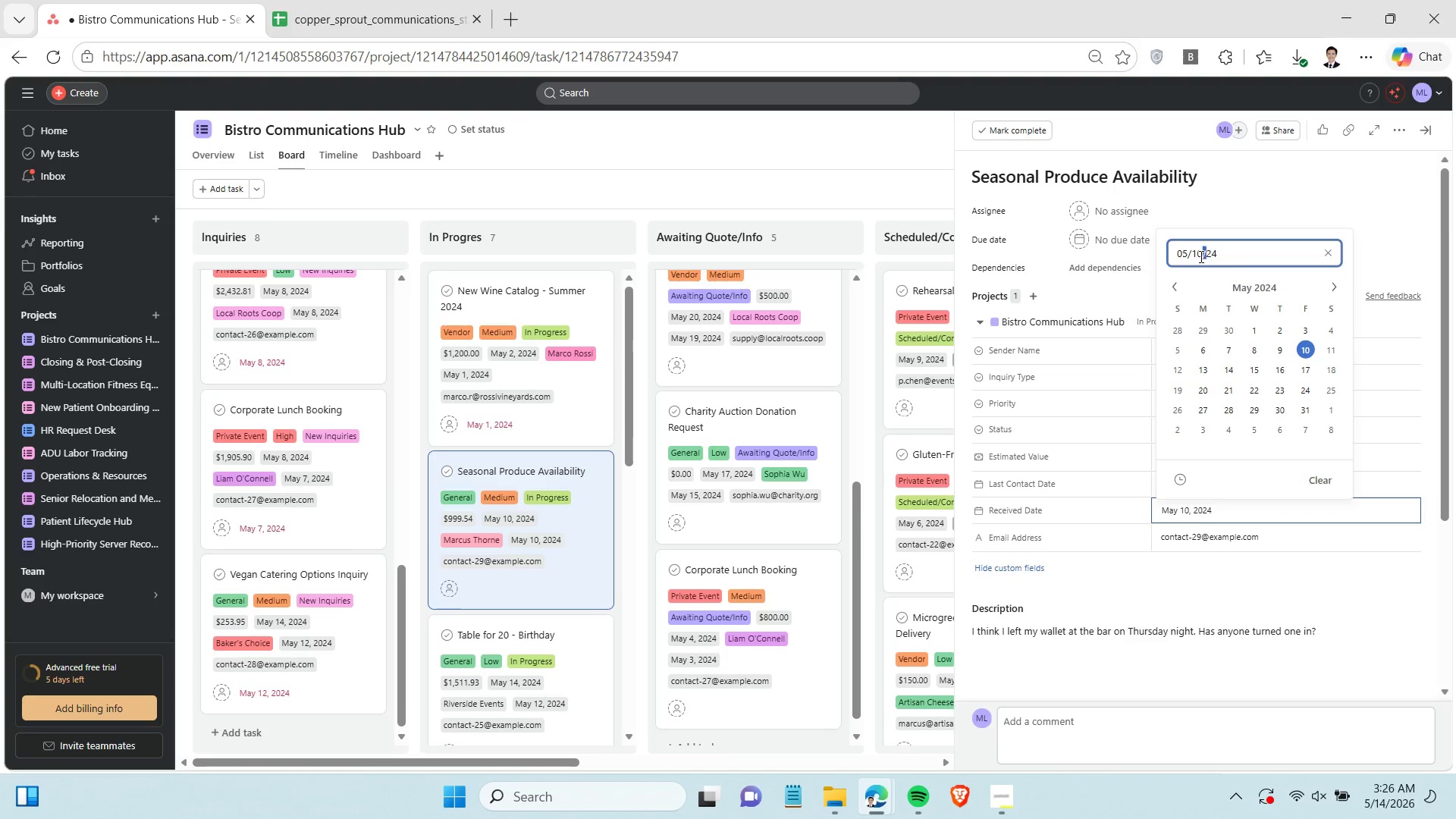 
triple_click([1200, 256])
 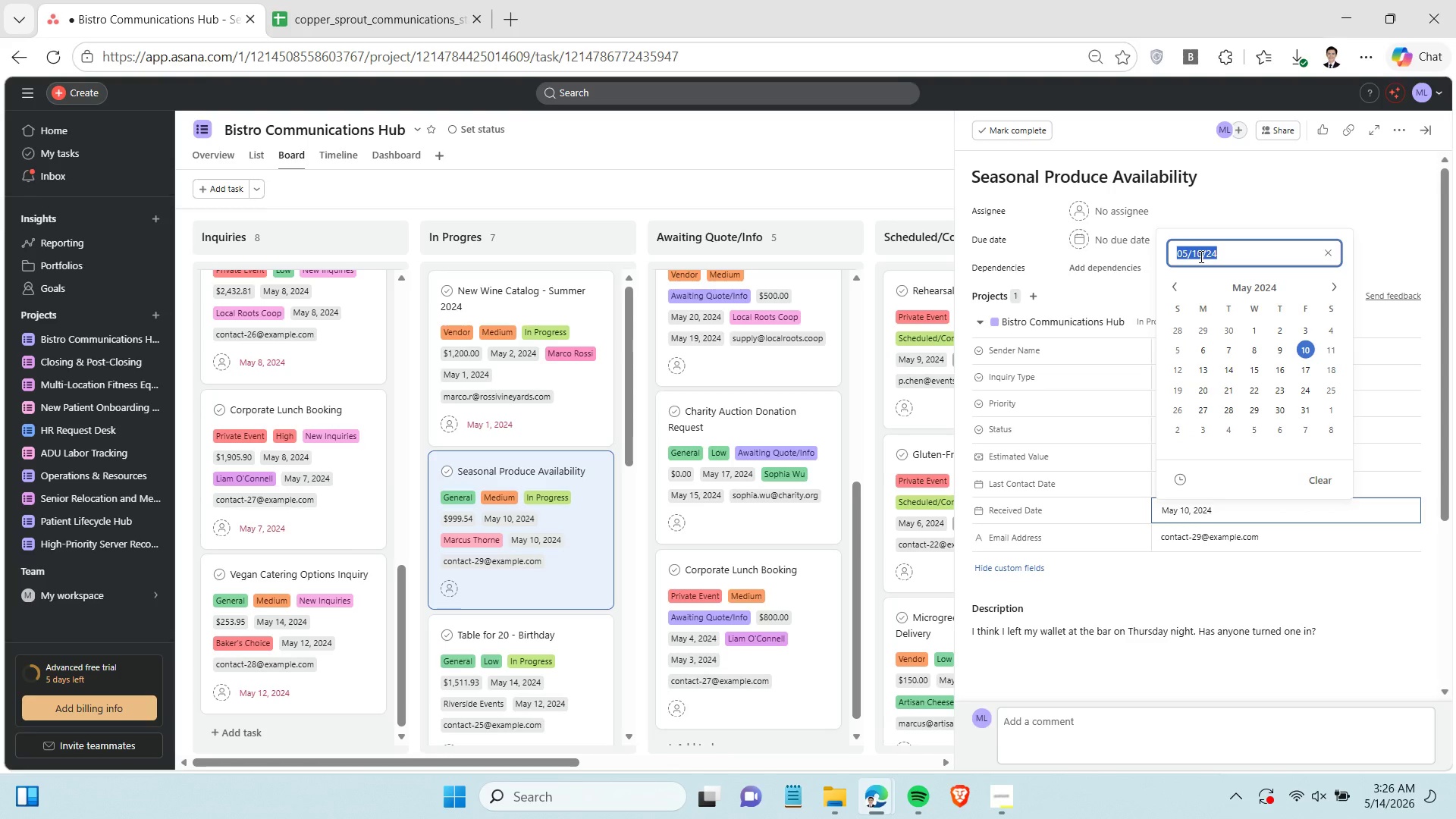 
key(Control+C)
 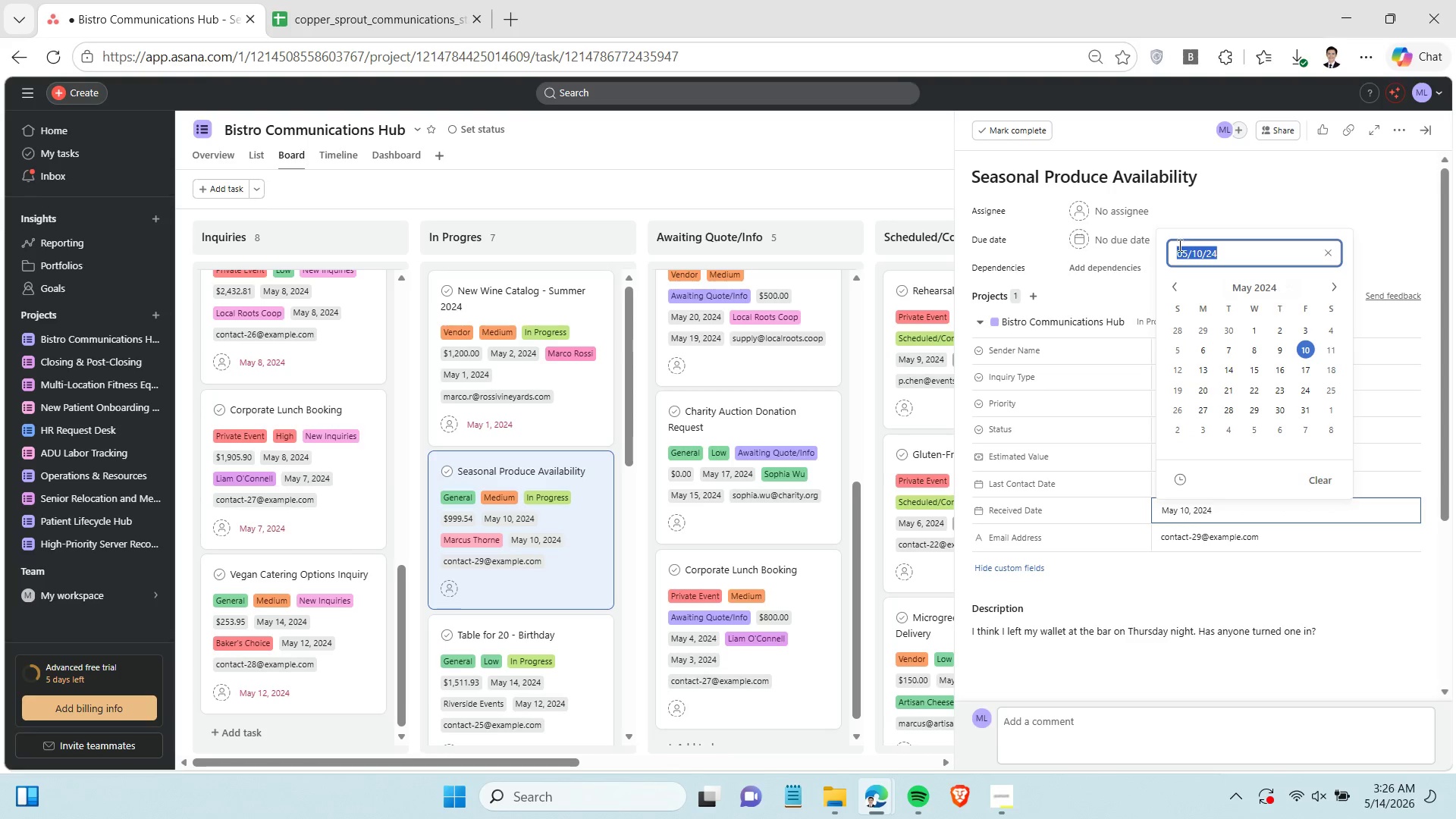 
left_click([1115, 243])
 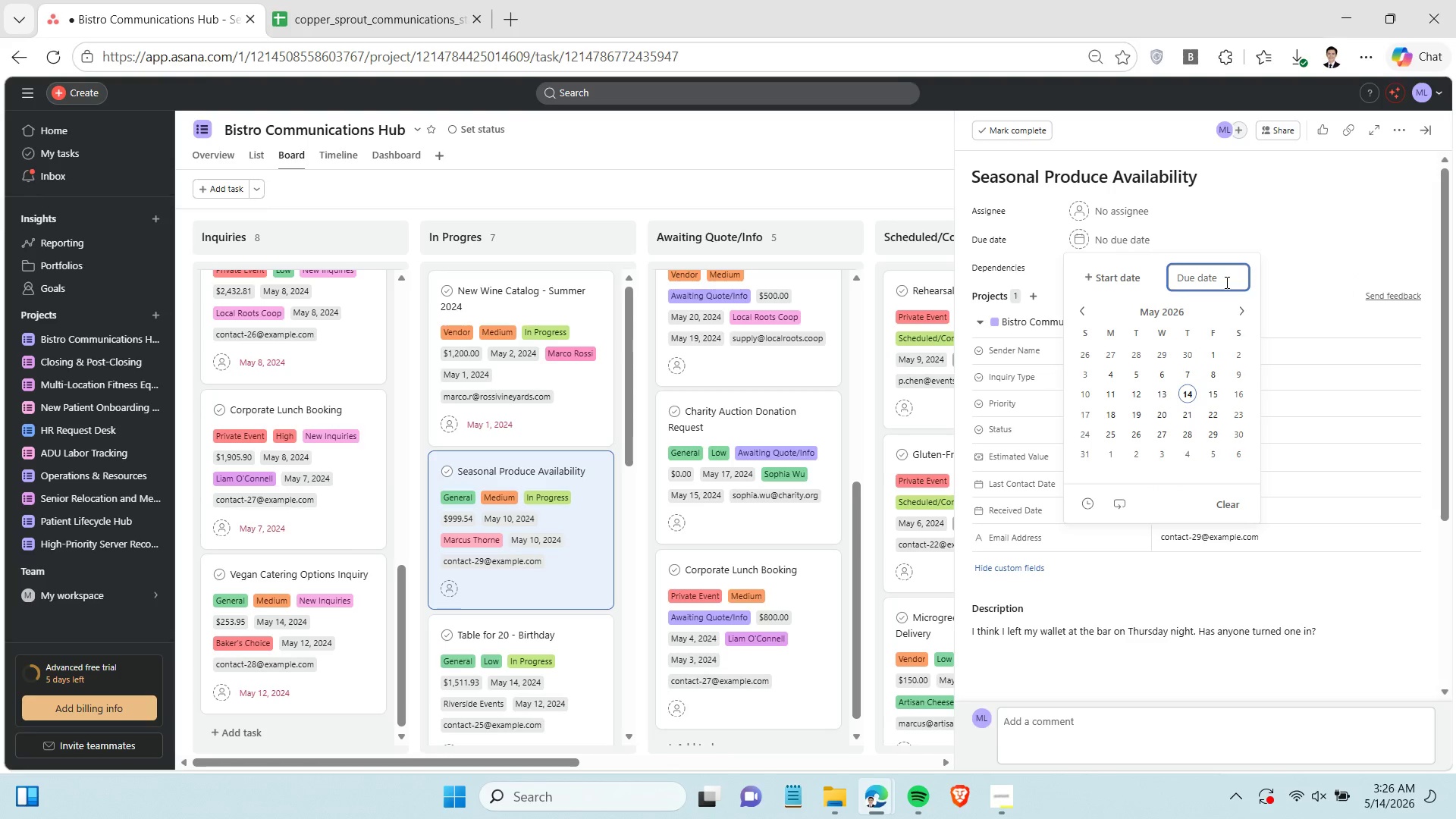 
key(Control+ControlLeft)
 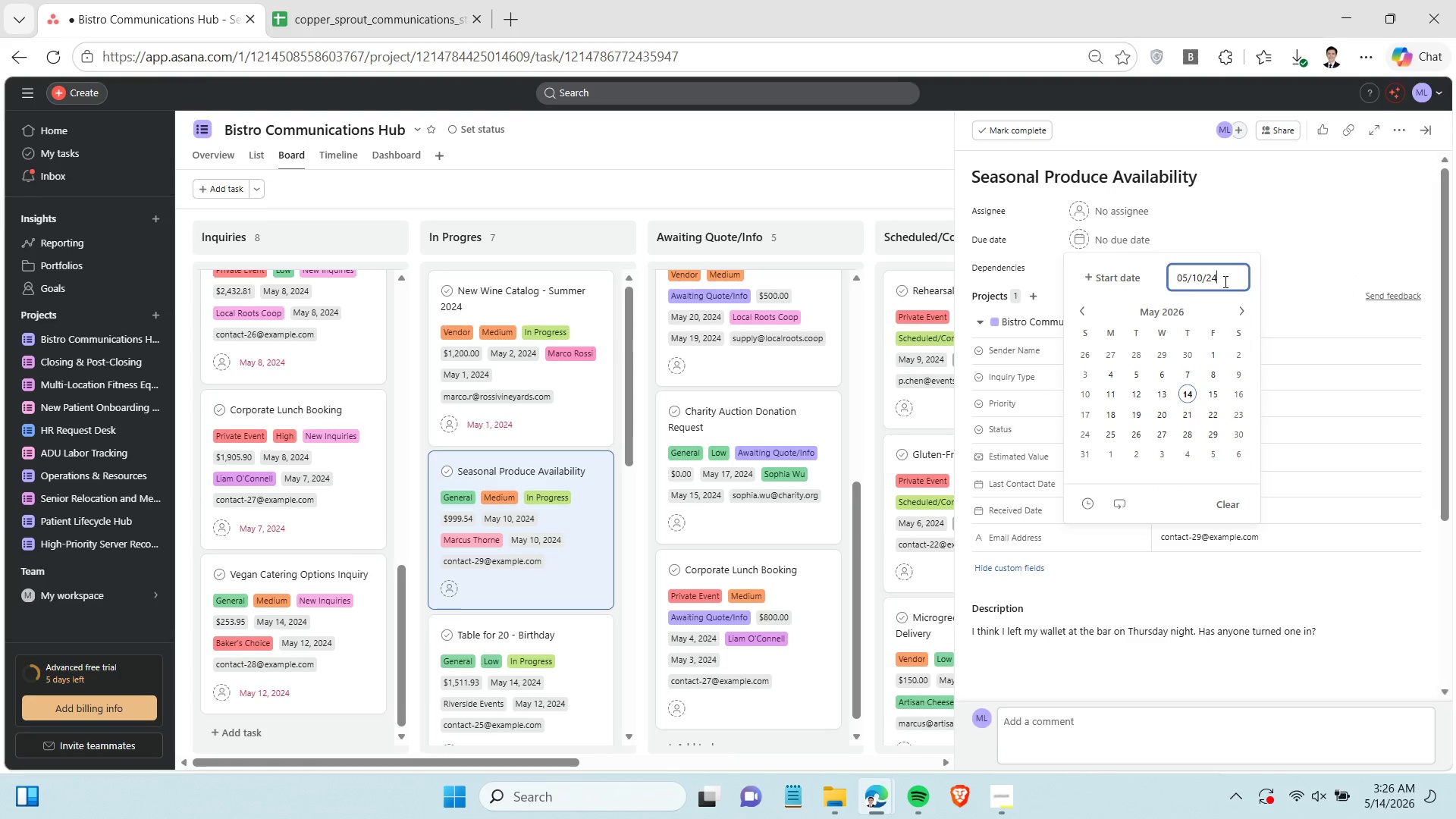 
key(Control+V)
 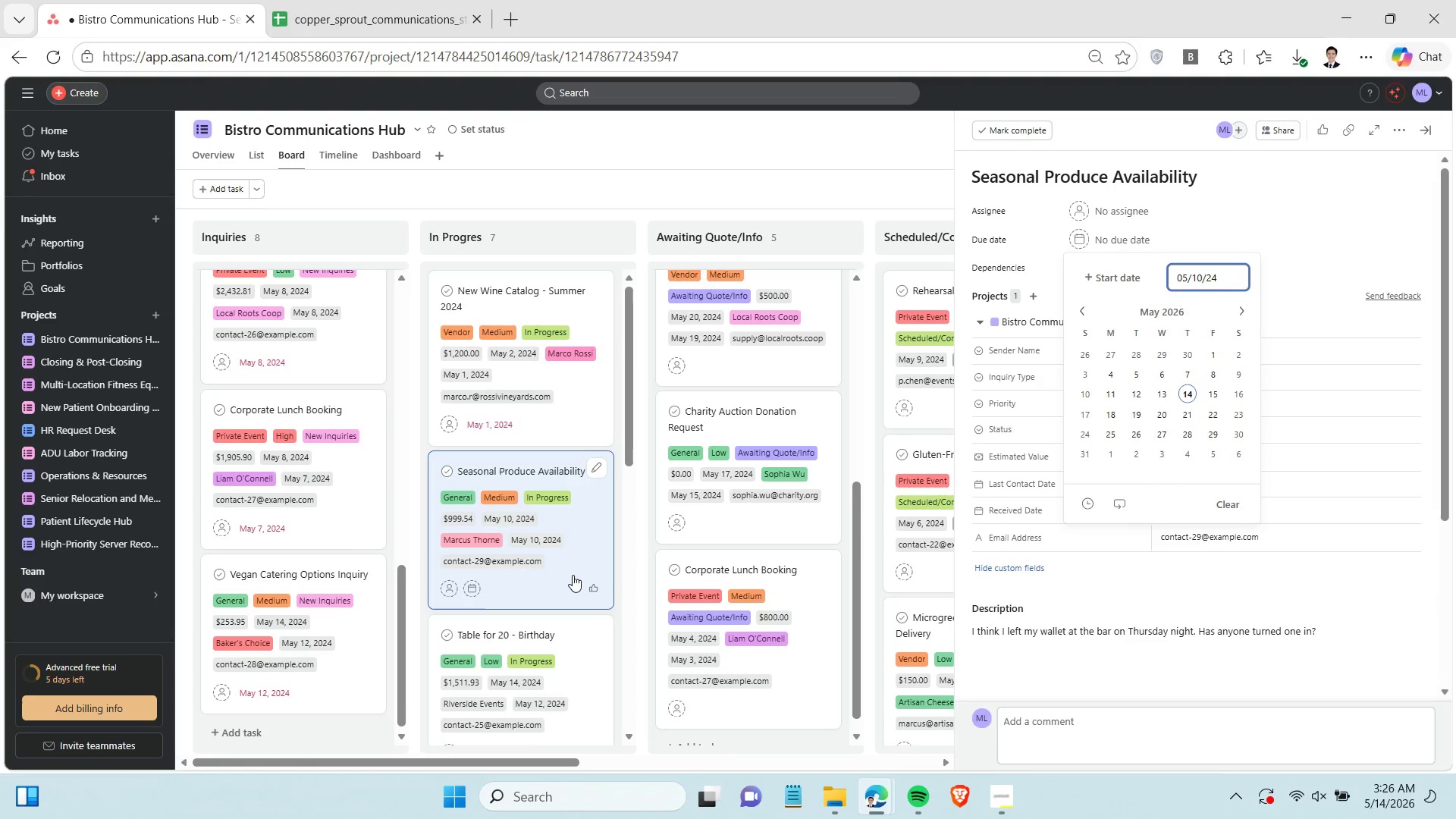 
scroll: coordinate [573, 575], scroll_direction: down, amount: 1.0
 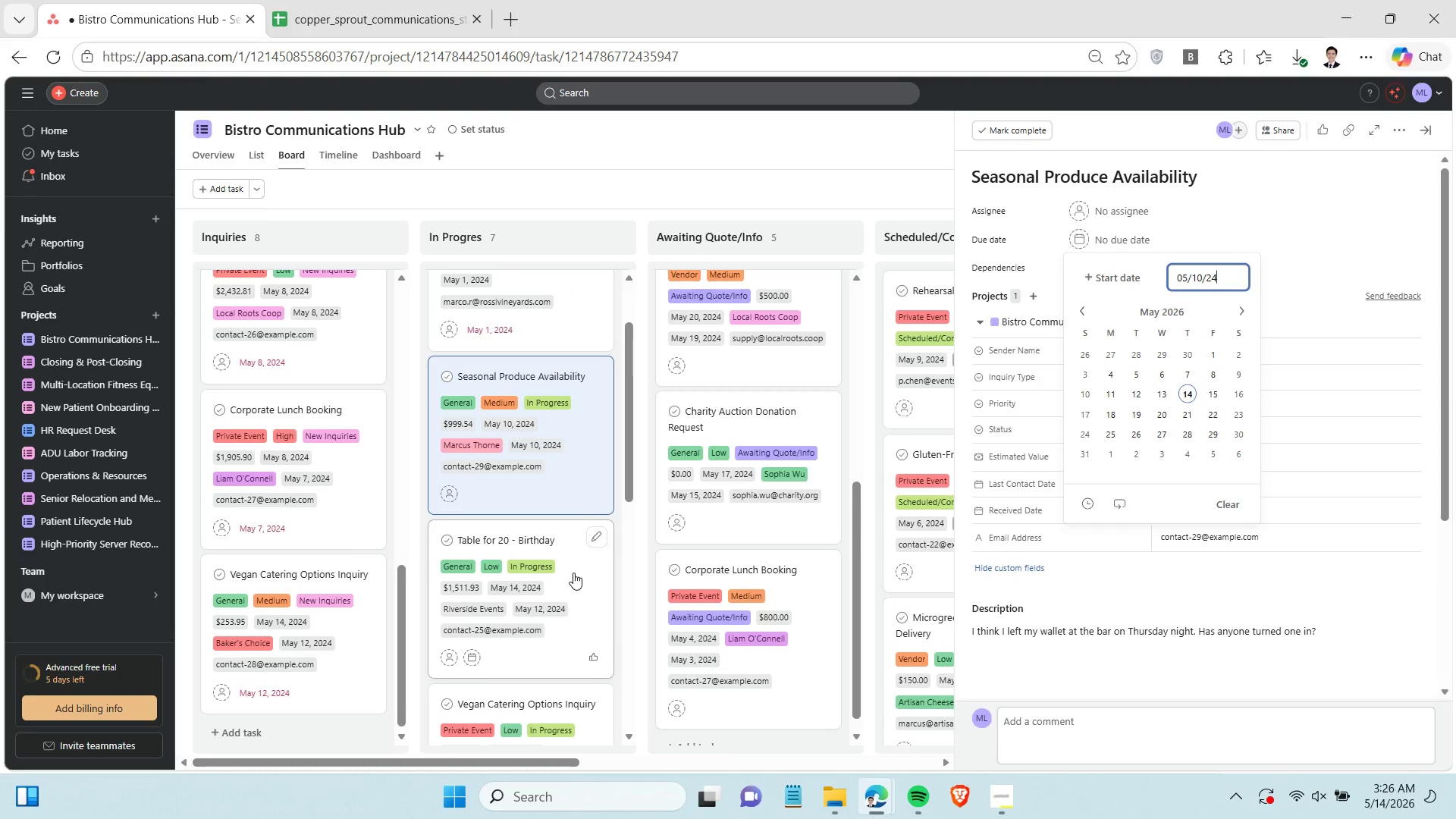 
left_click([573, 573])
 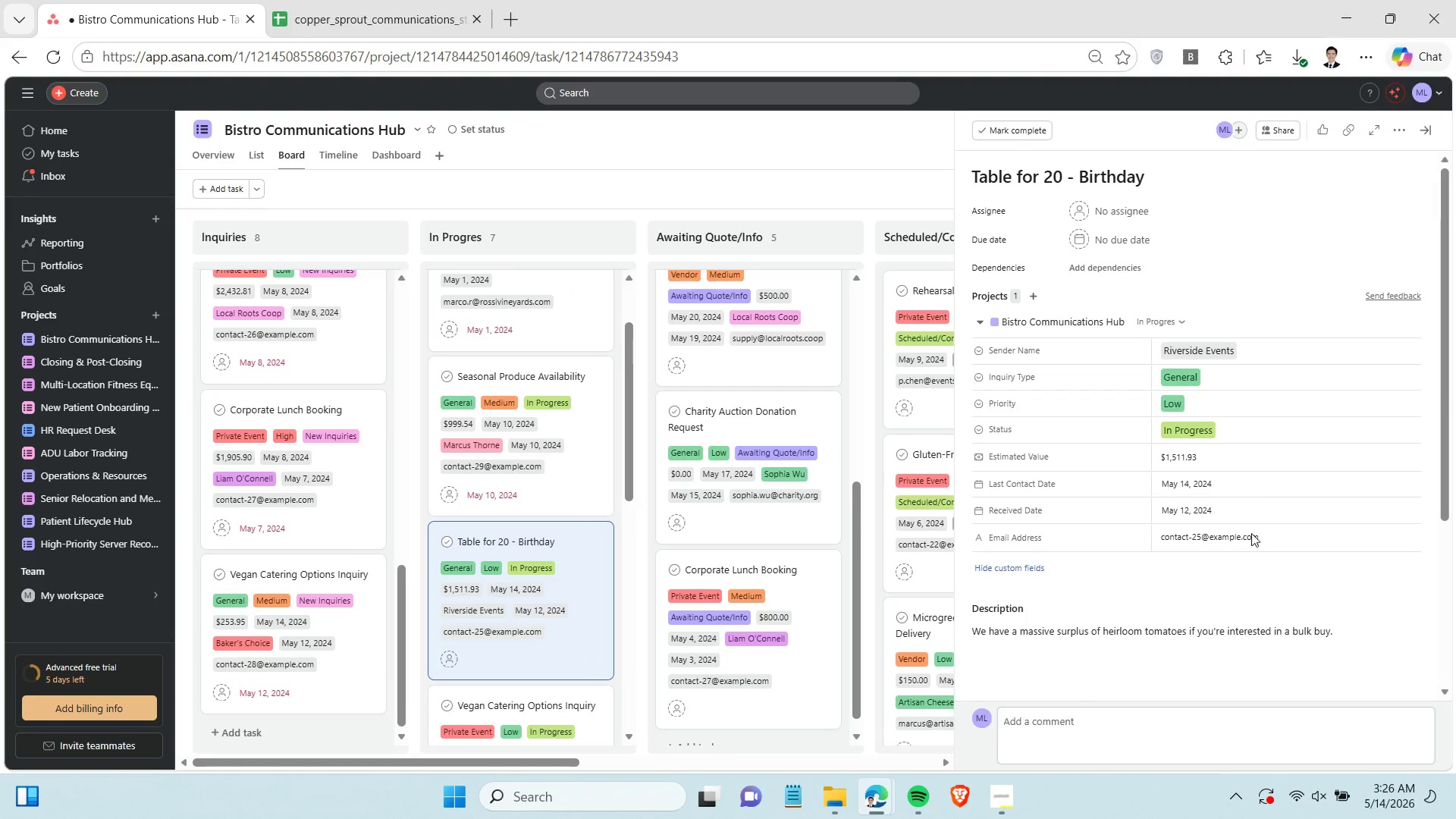 
left_click([1219, 511])
 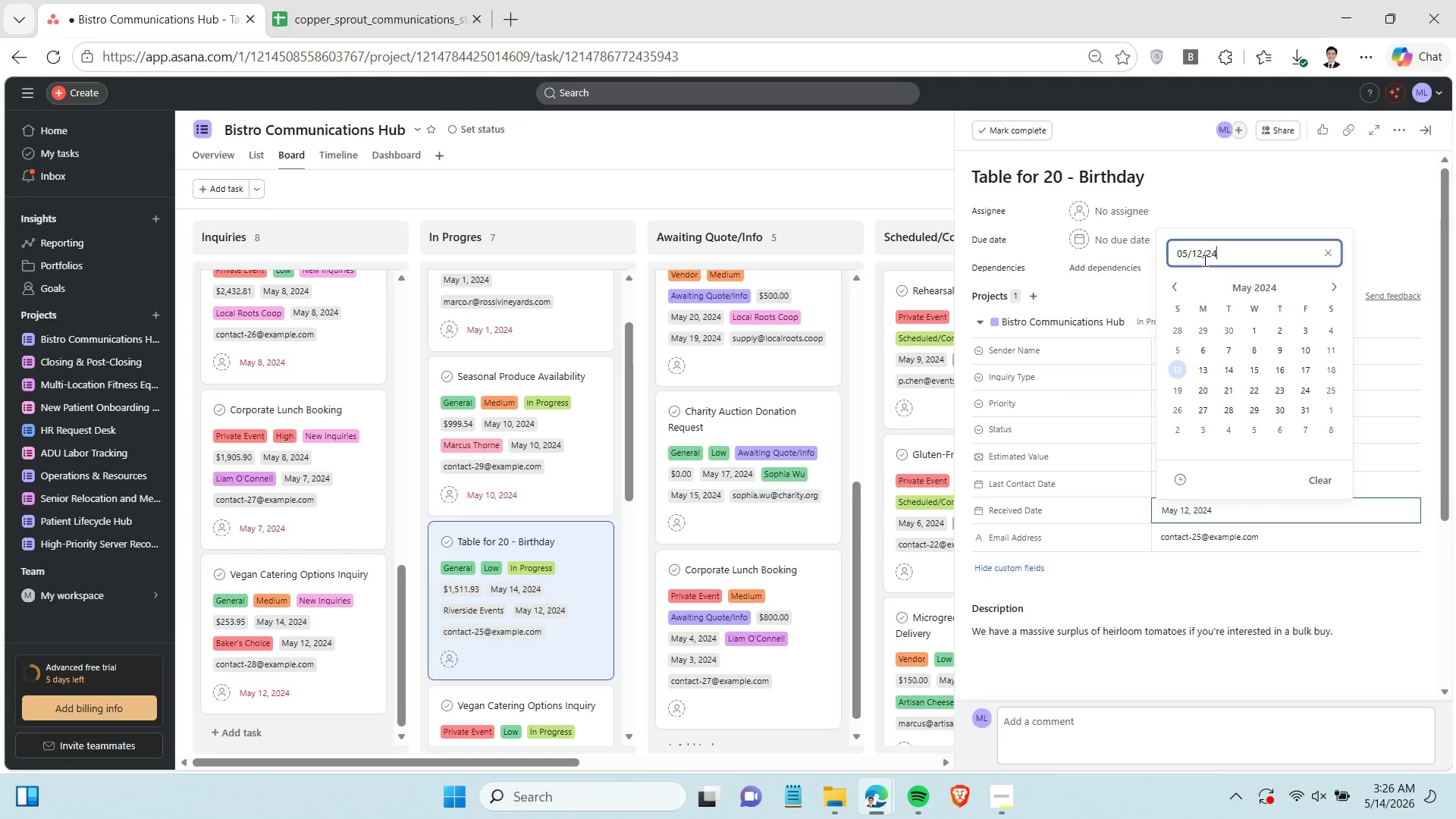 
double_click([1203, 260])
 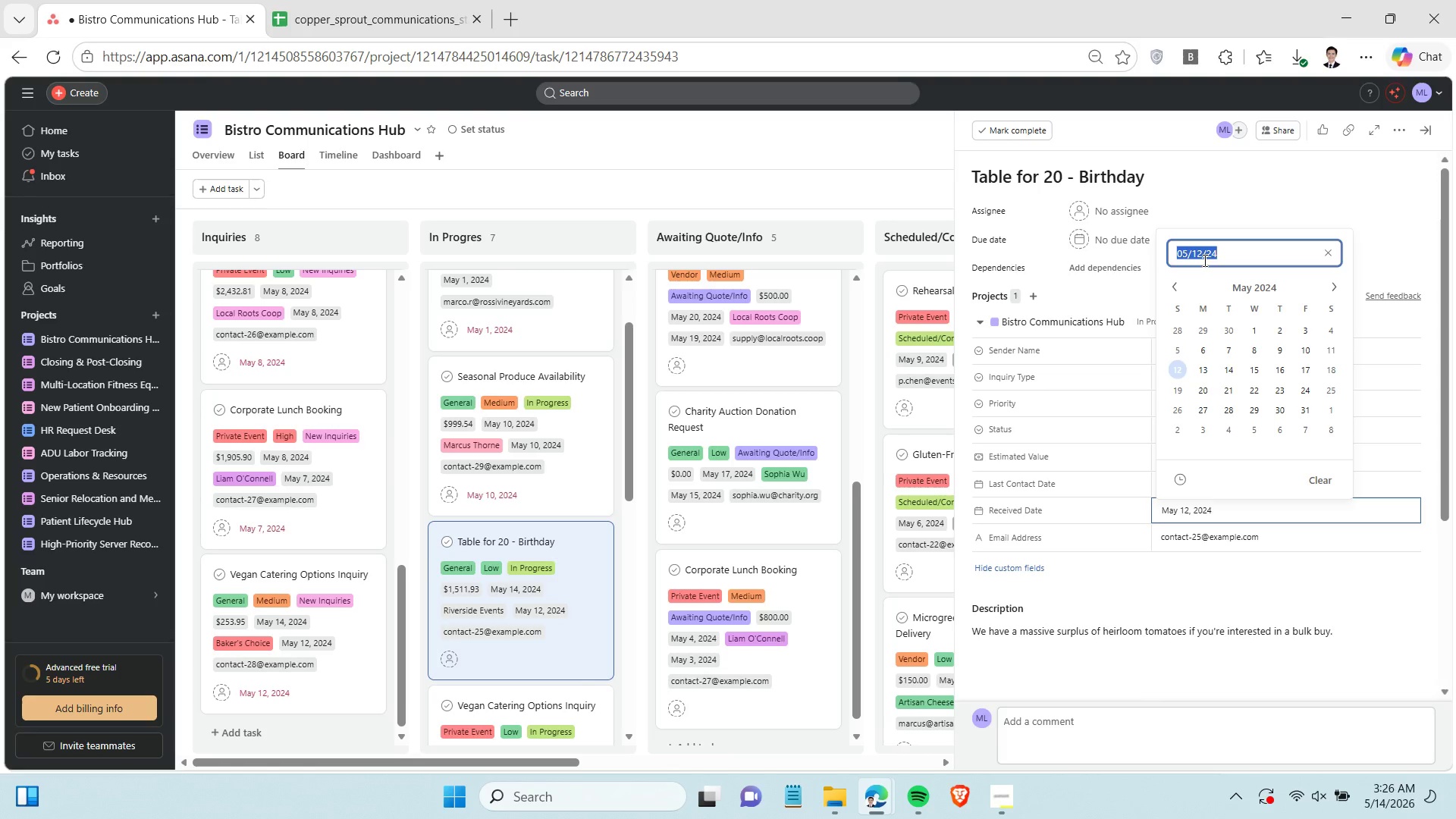 
triple_click([1203, 260])
 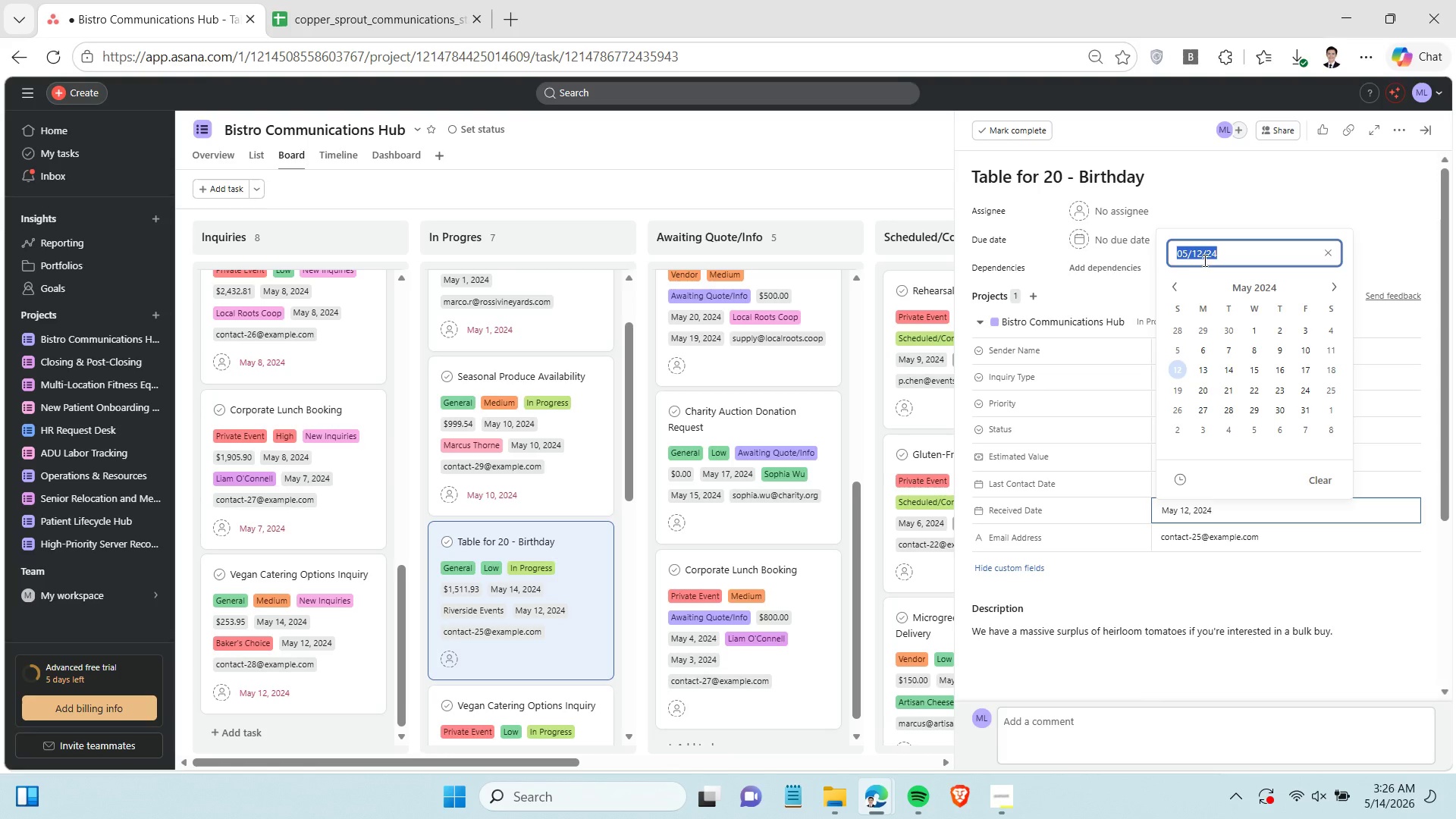 
key(Control+C)
 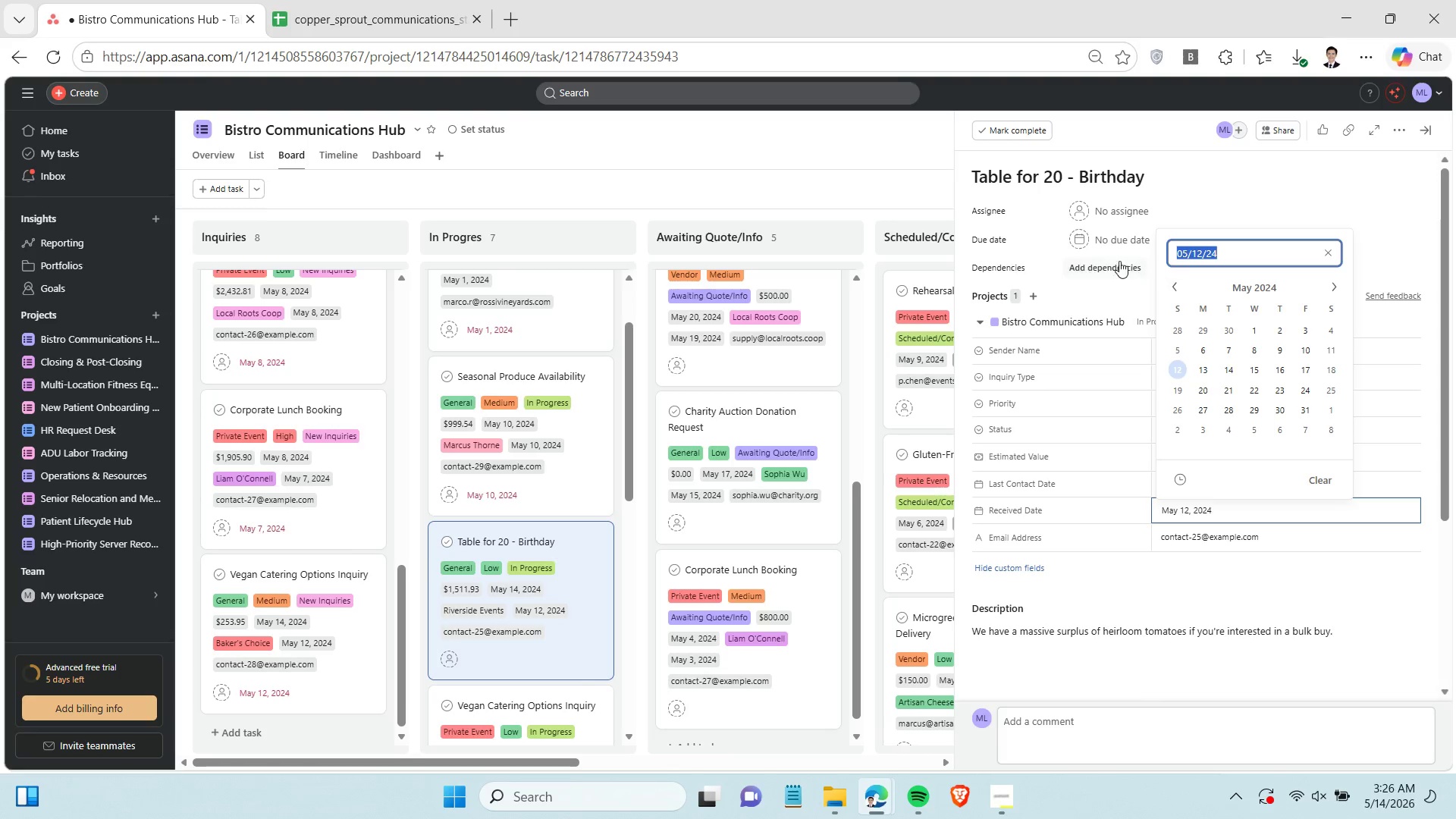 
left_click([1115, 237])
 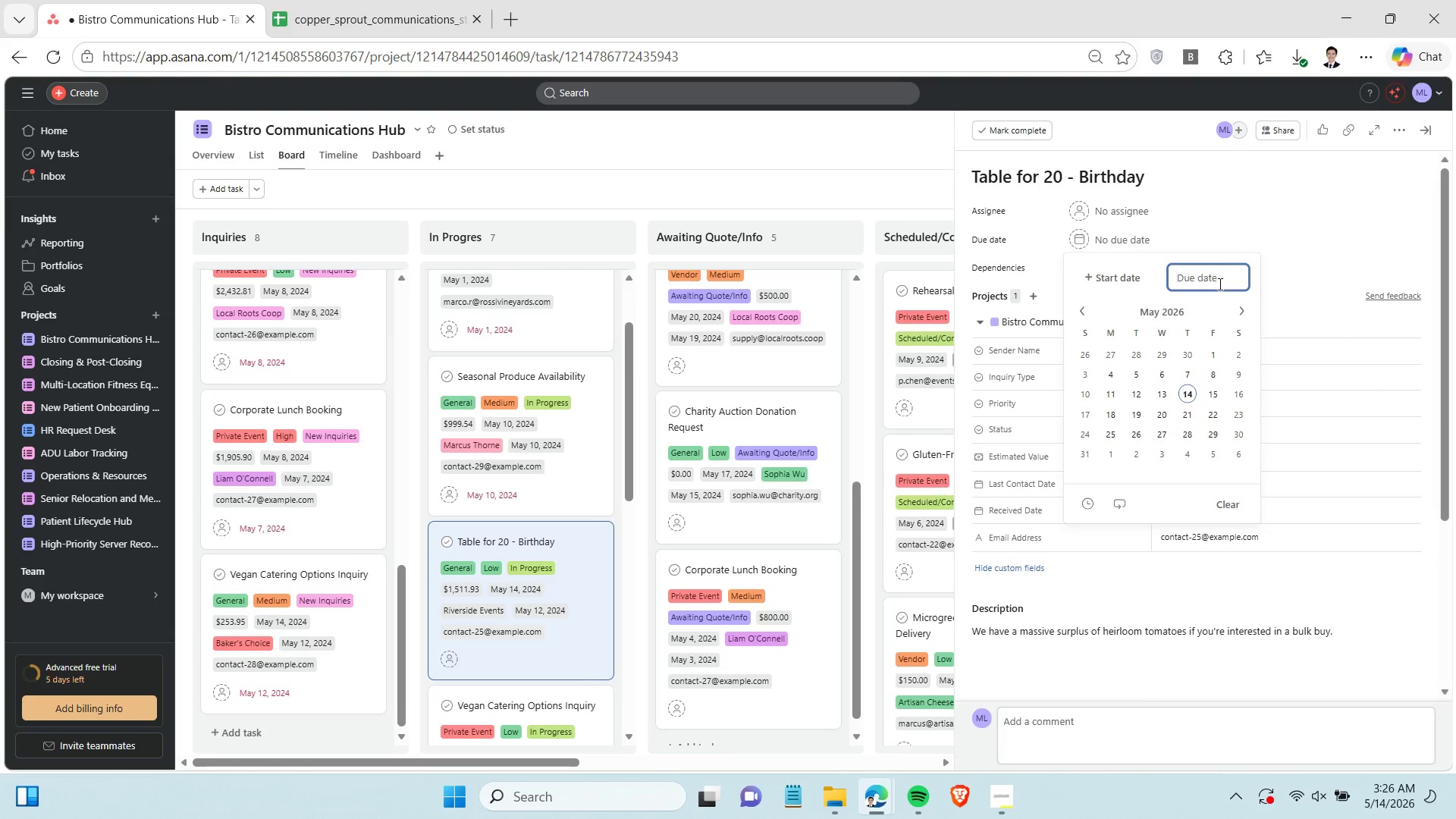 
key(Control+ControlLeft)
 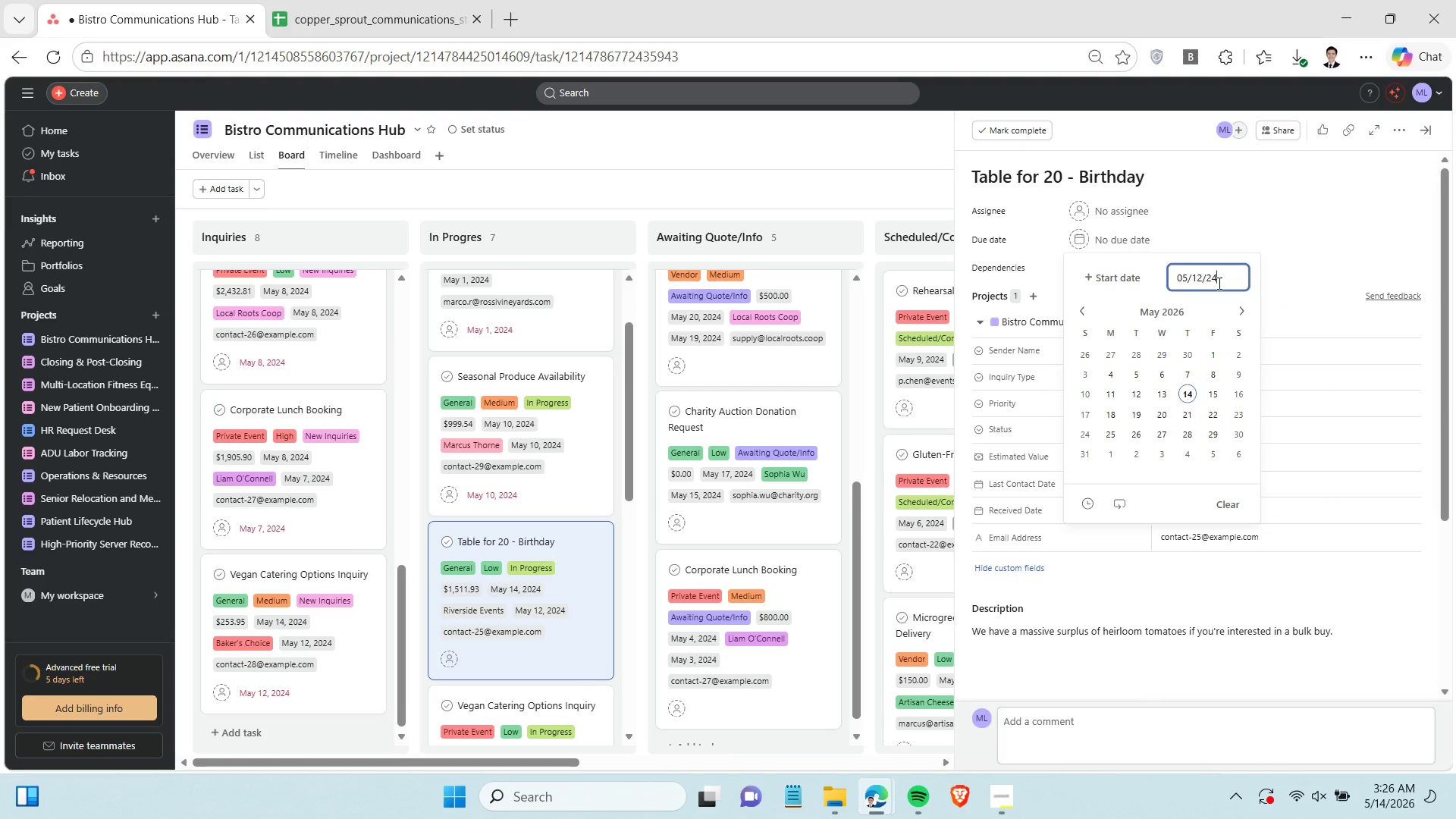 
key(Control+V)
 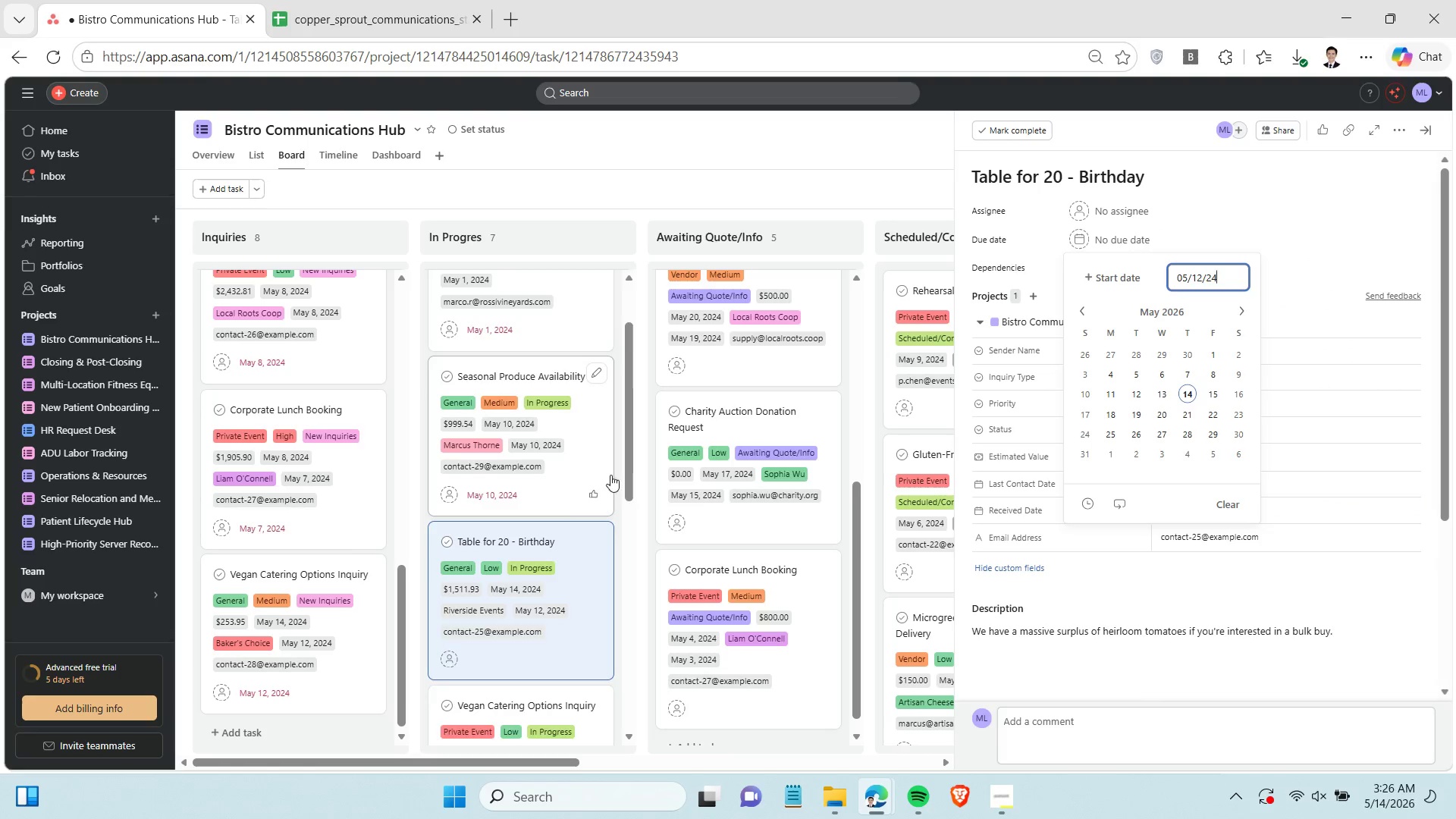 
scroll: coordinate [563, 487], scroll_direction: down, amount: 3.0
 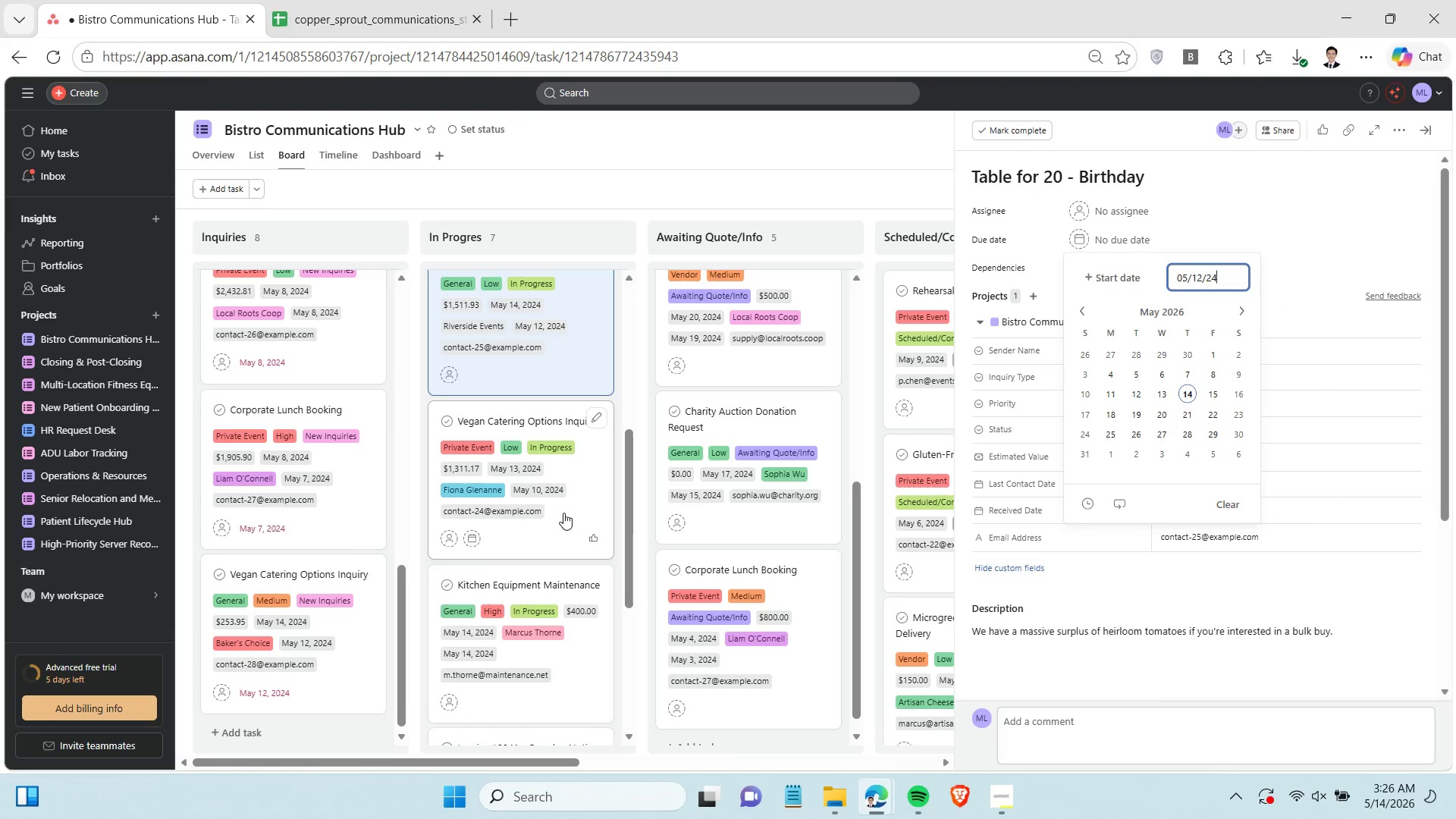 
left_click([563, 513])
 